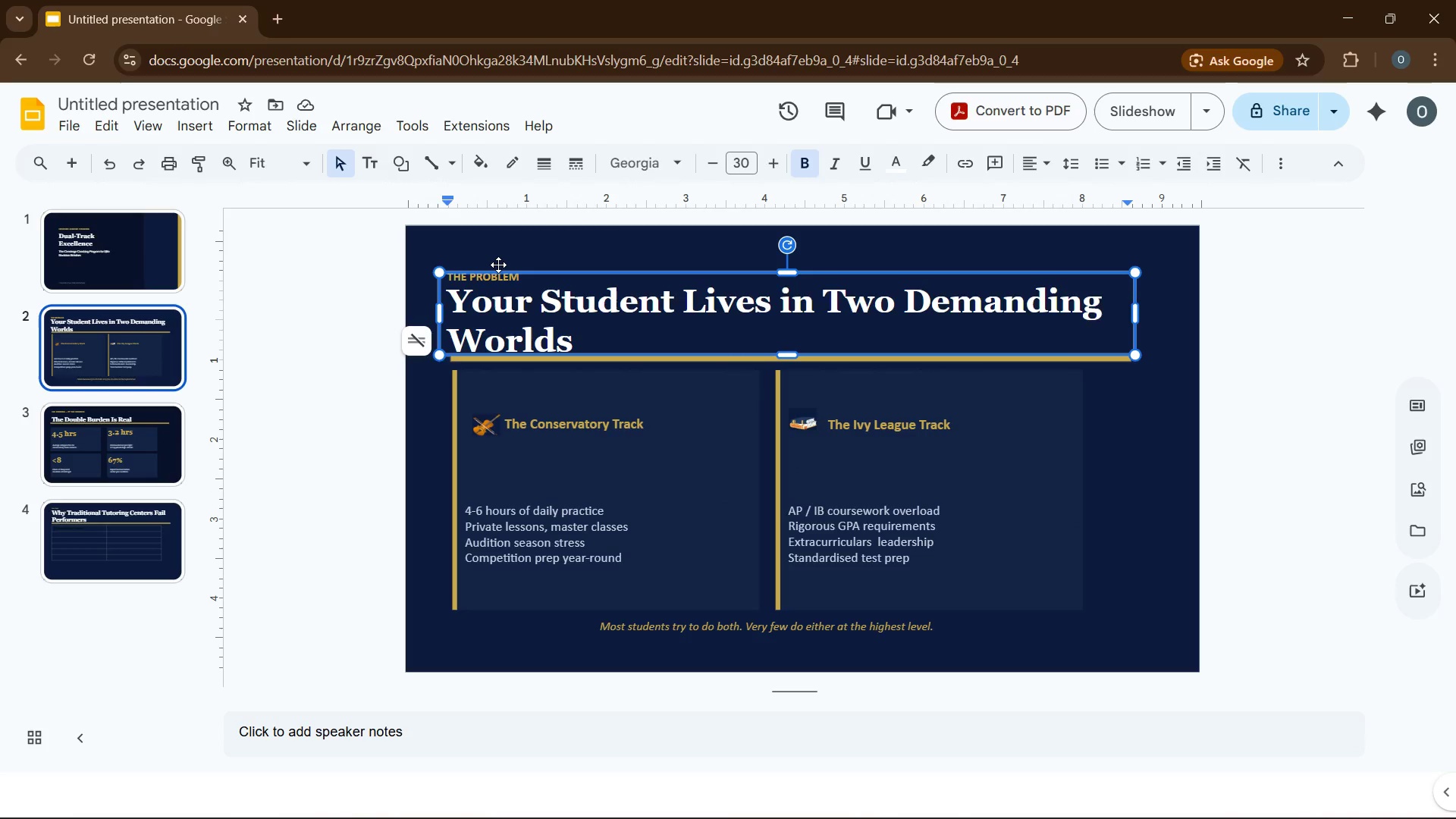 
left_click([498, 264])
 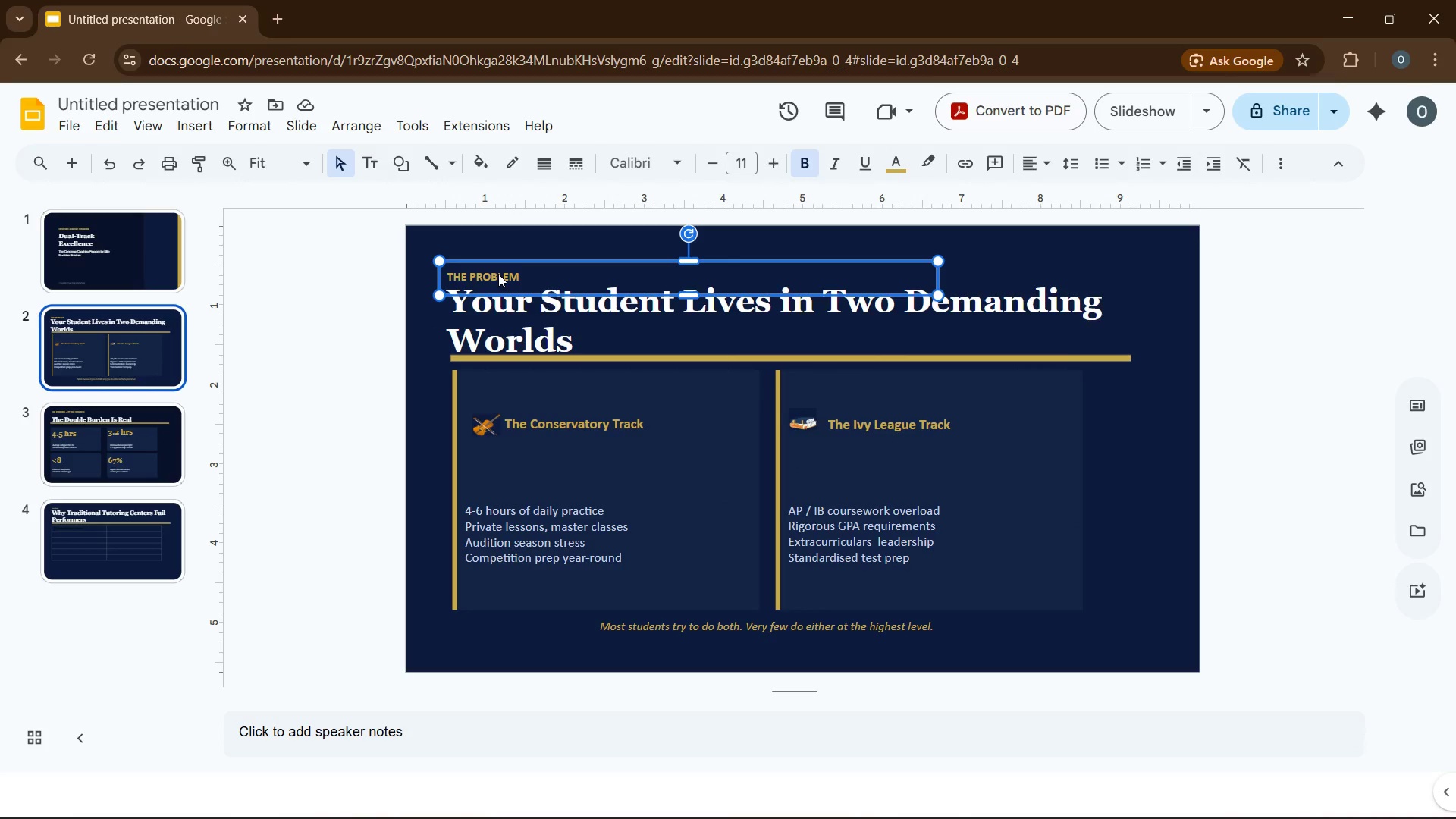 
left_click([498, 274])
 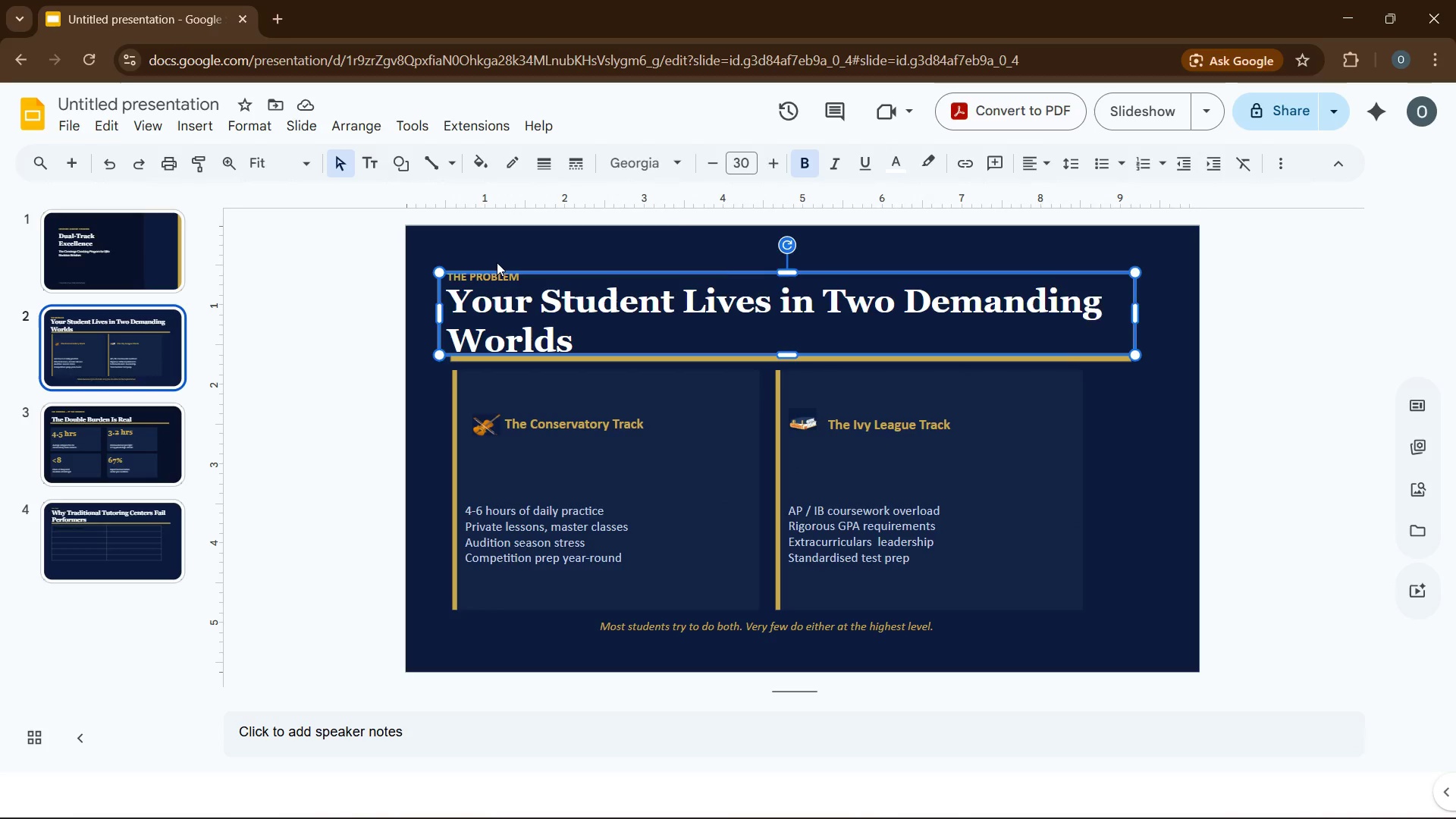 
left_click([497, 262])
 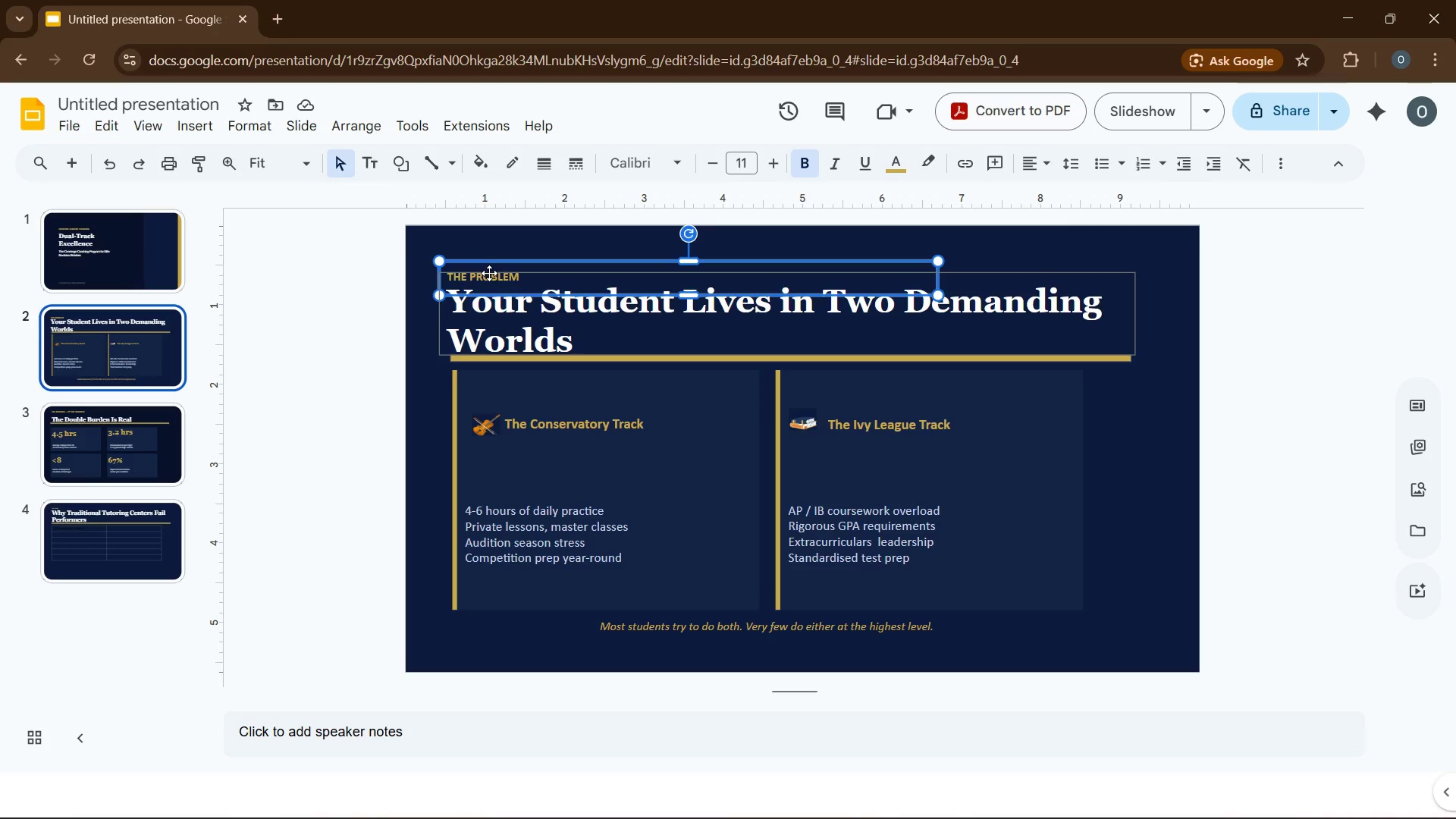 
double_click([489, 267])
 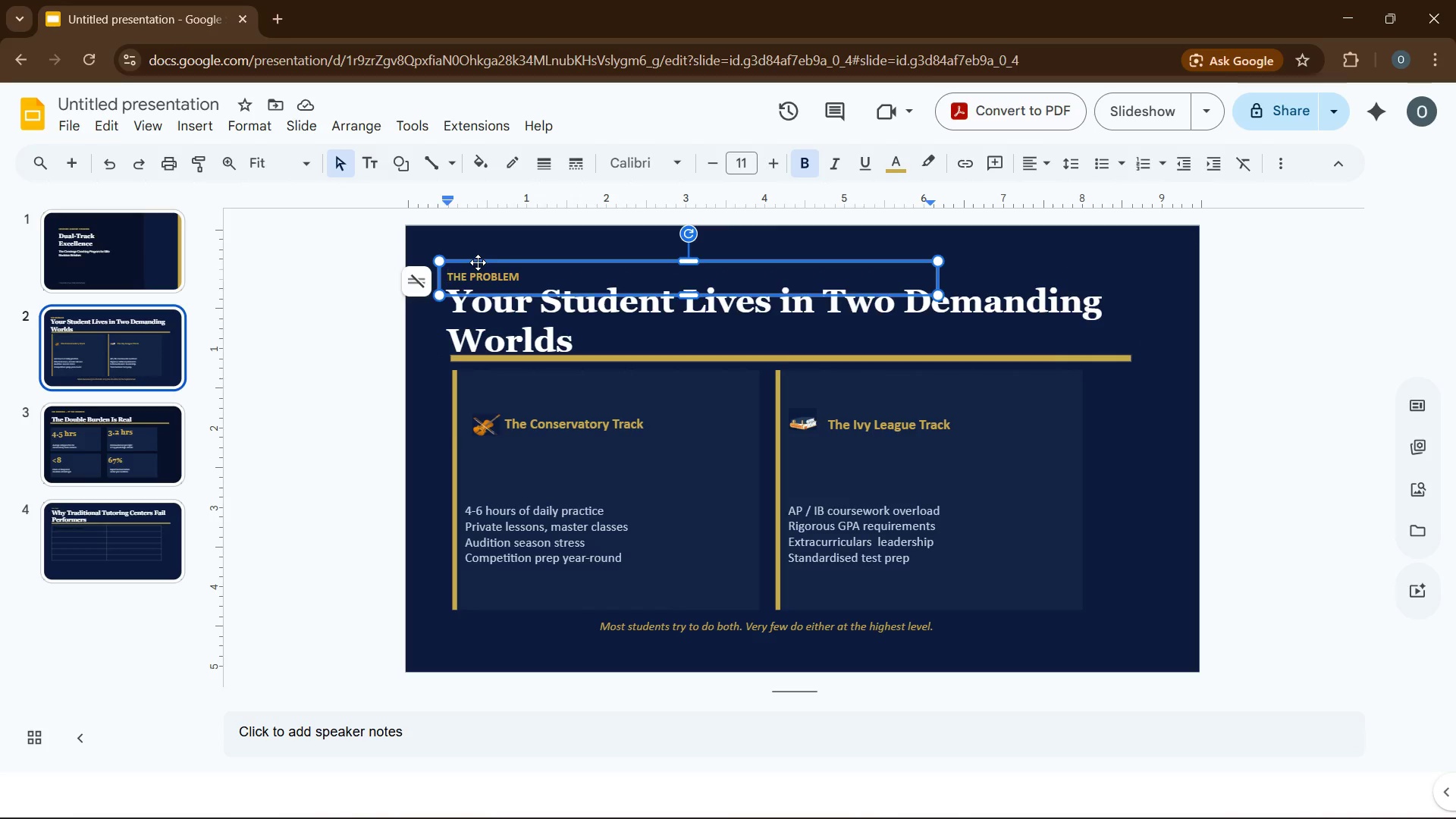 
left_click([136, 560])
 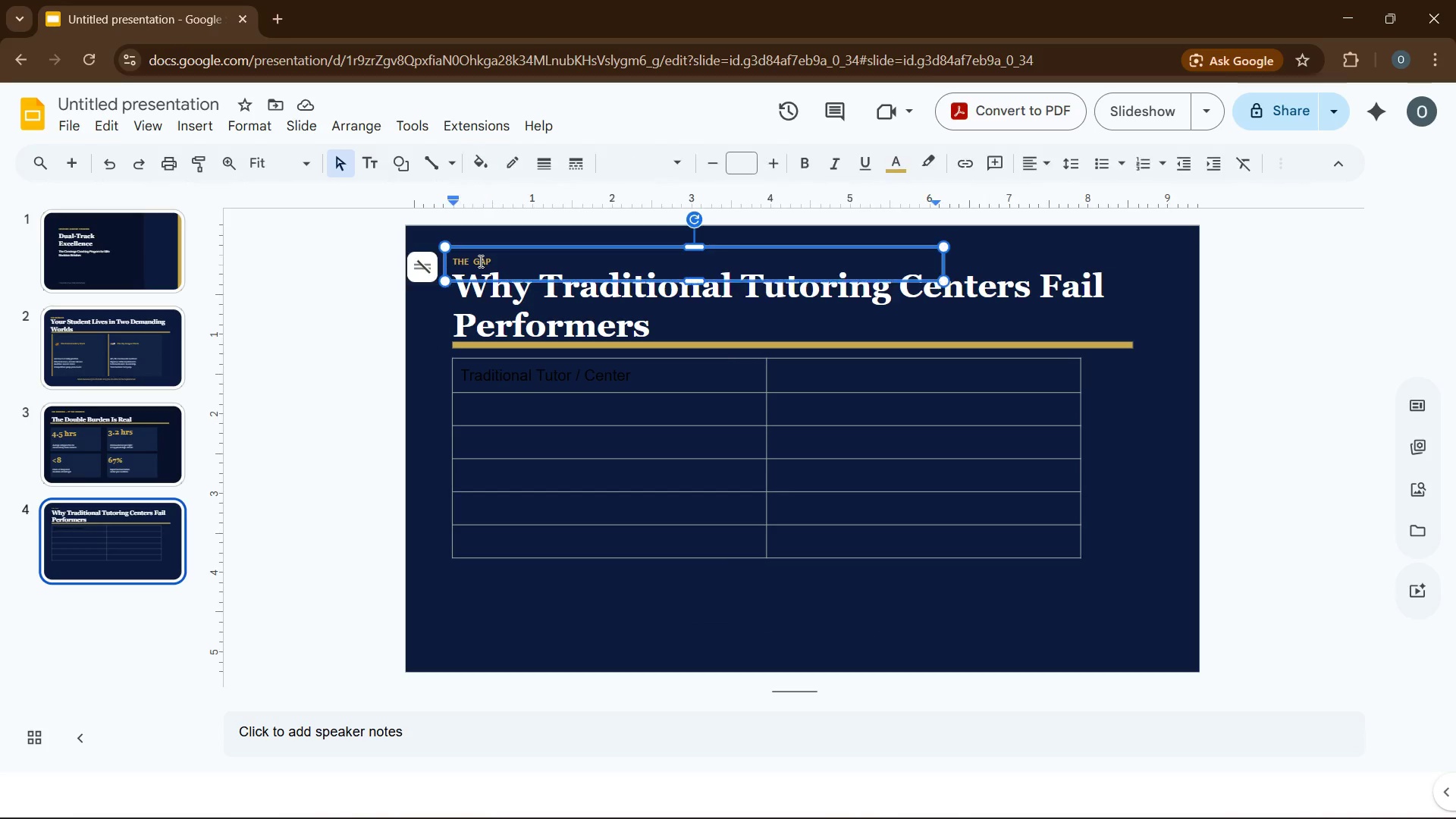 
double_click([479, 261])
 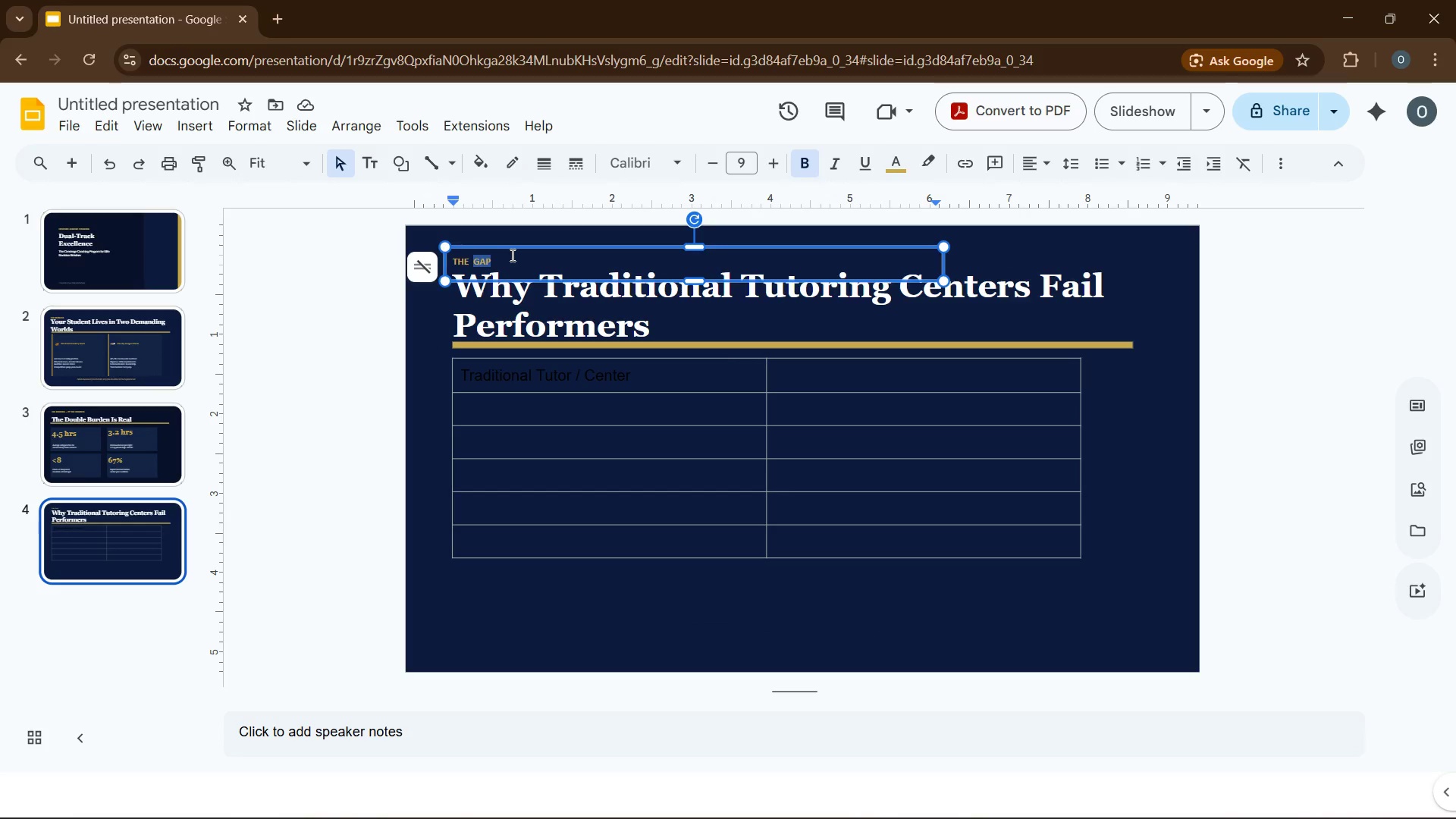 
left_click_drag(start_coordinate=[511, 255], to_coordinate=[449, 261])
 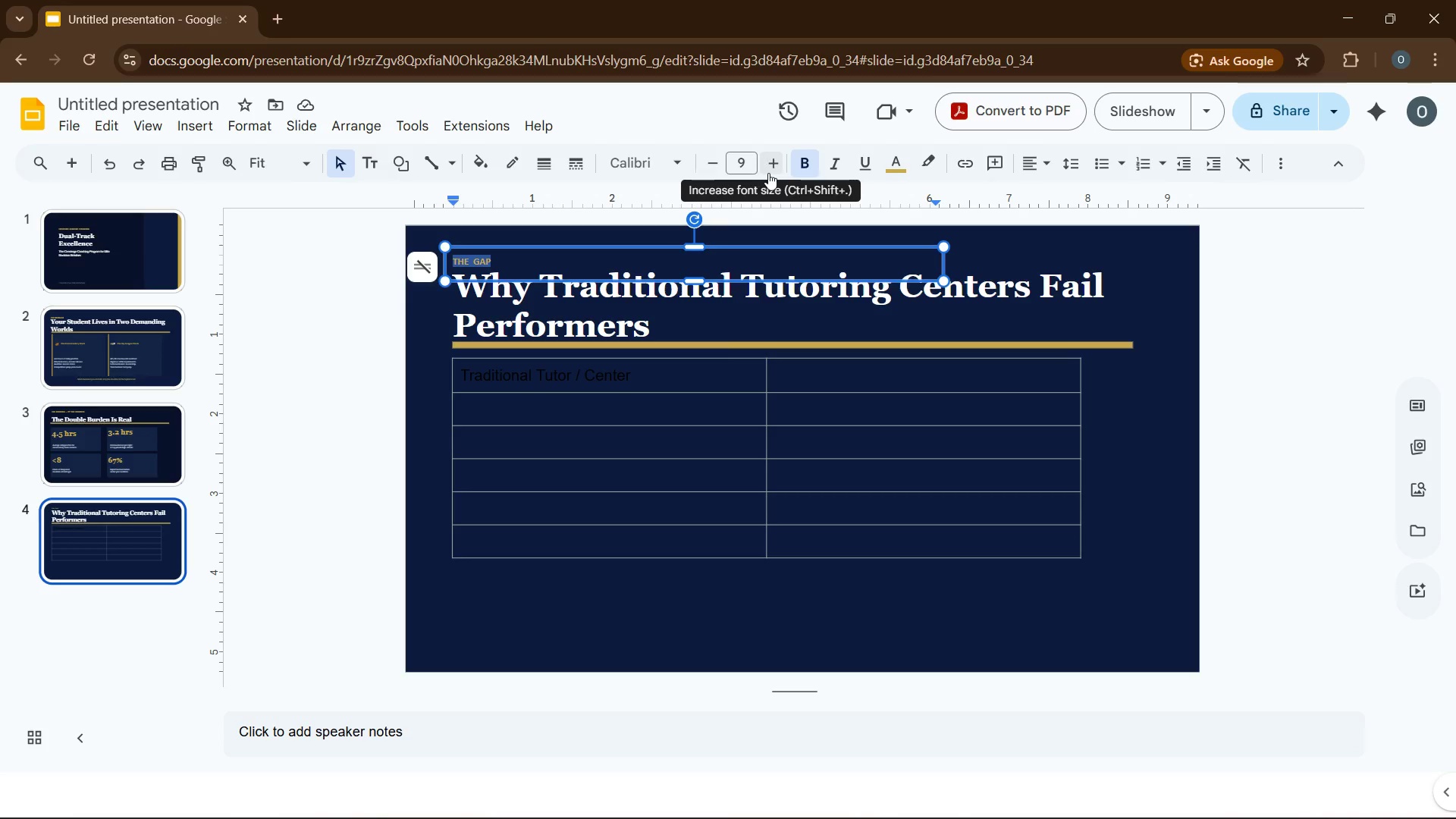 
left_click([777, 171])
 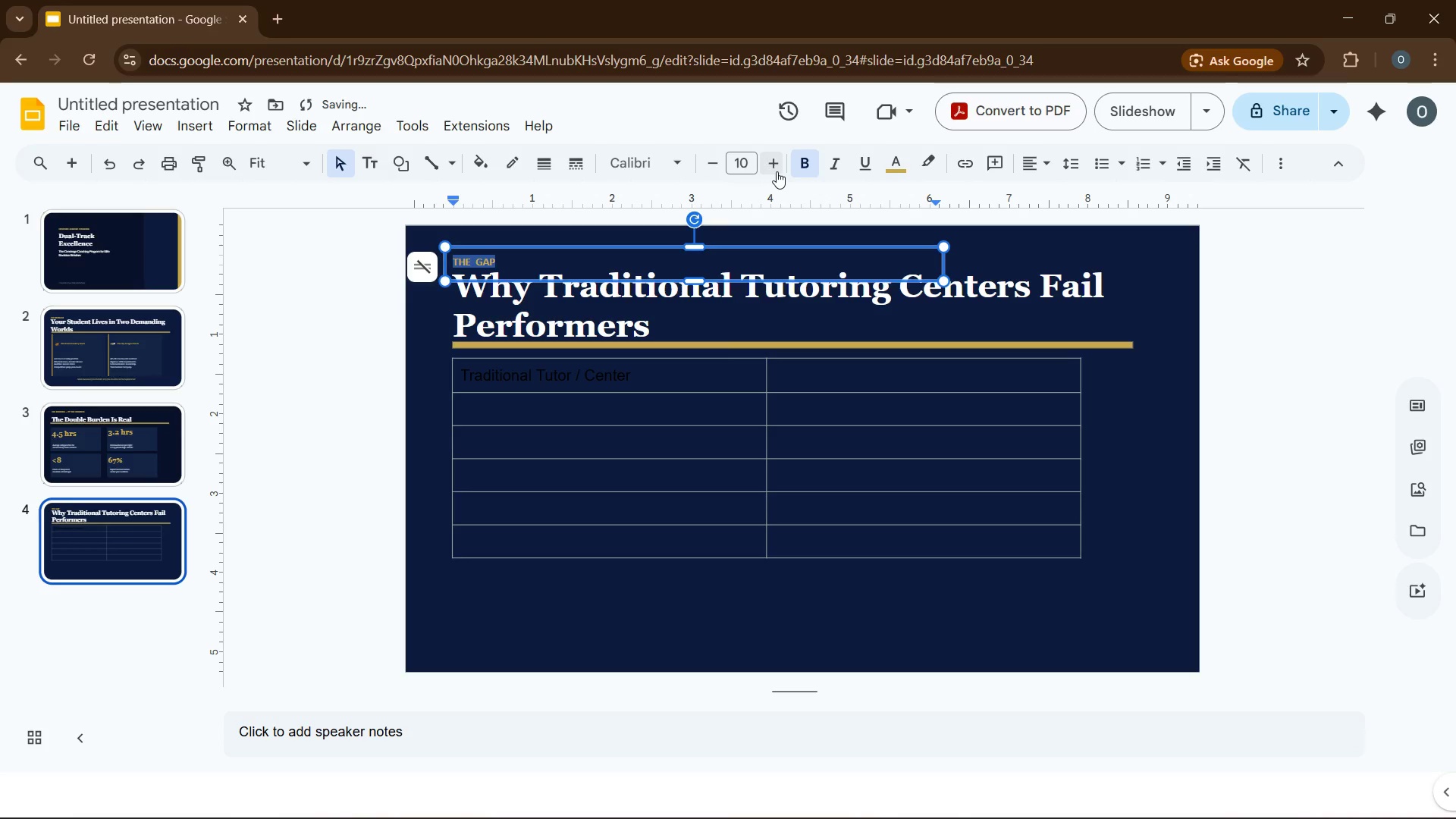 
left_click([777, 171])
 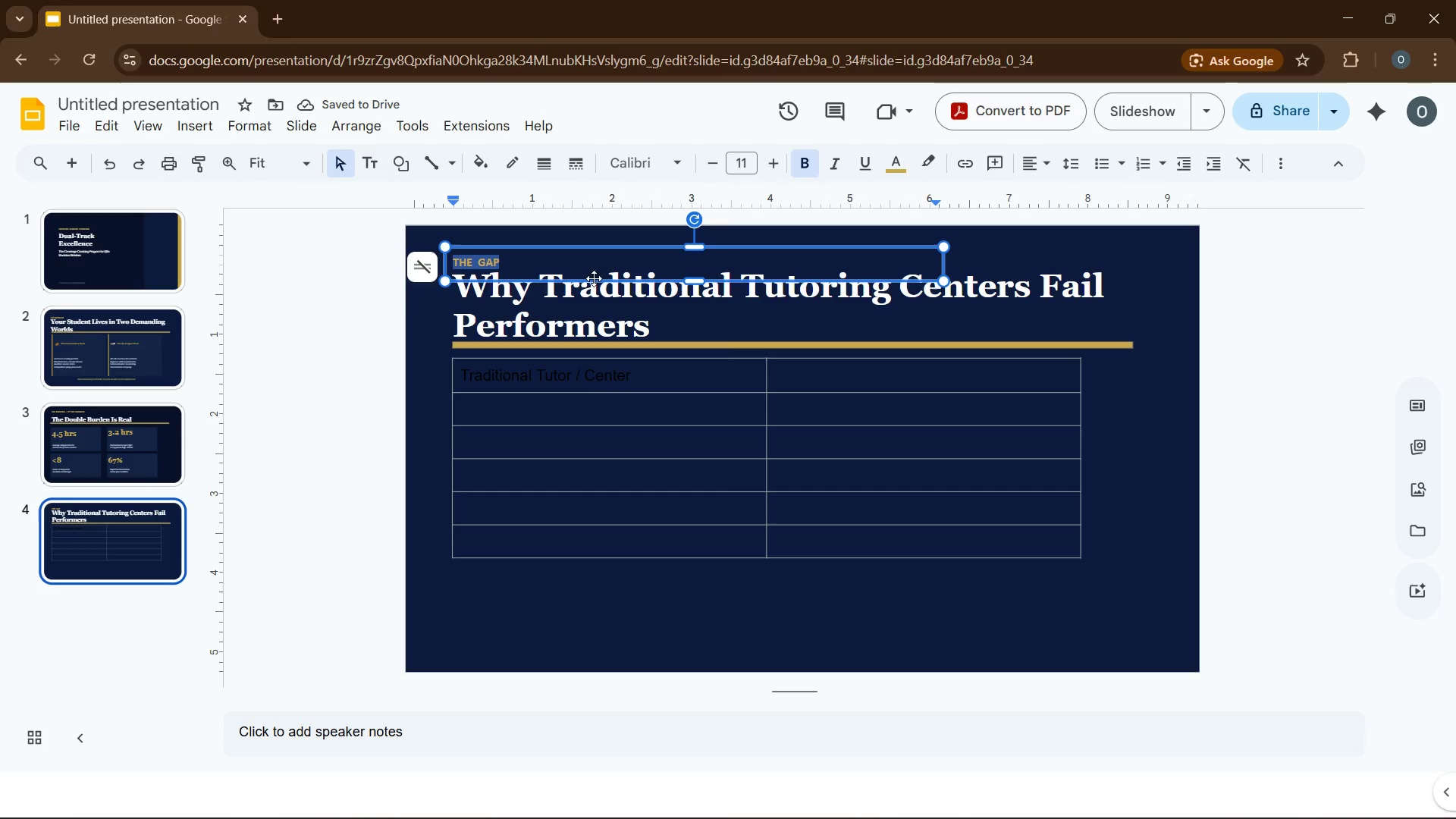 
left_click([460, 589])
 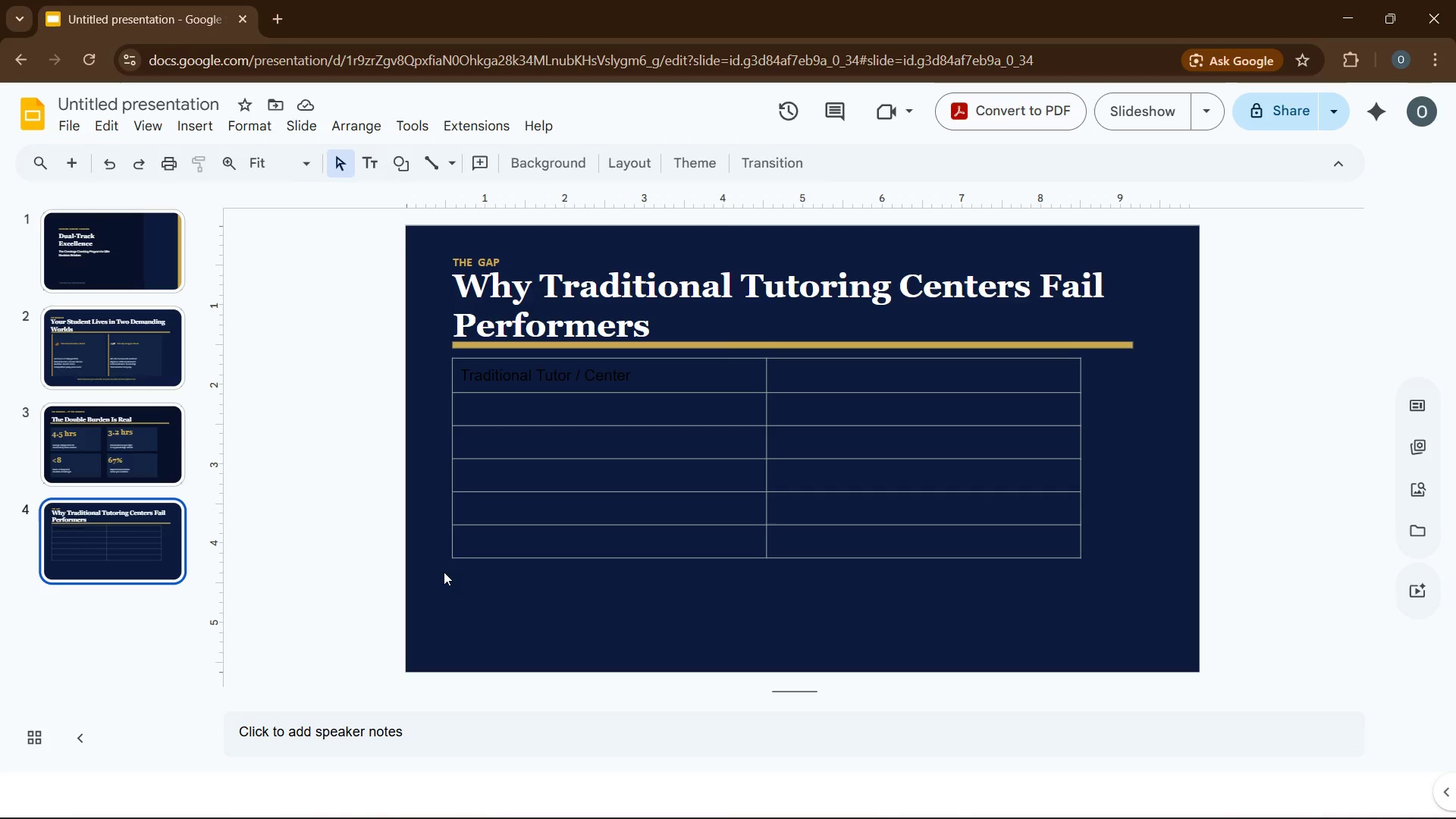 
wait(13.09)
 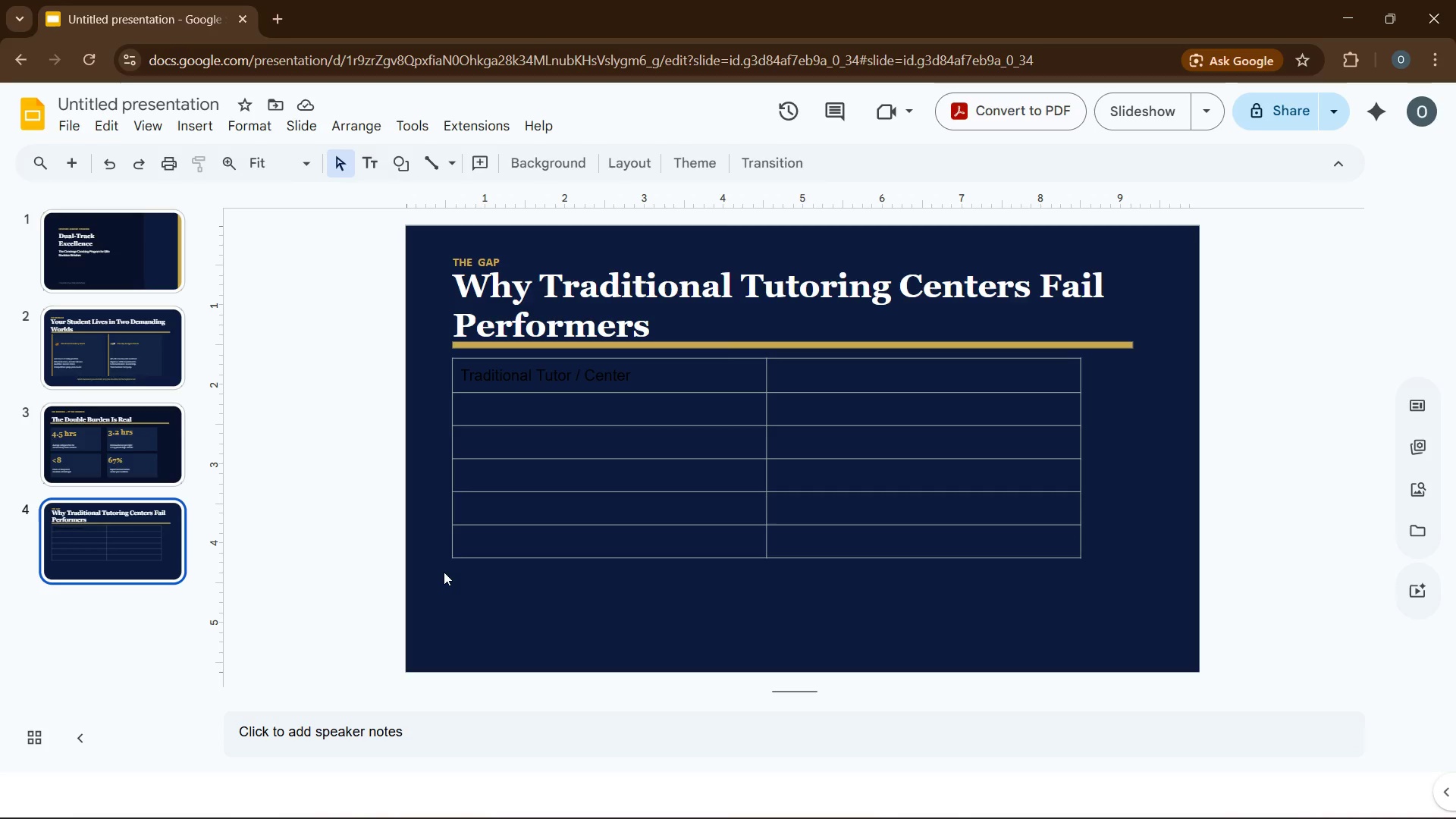 
left_click([262, 124])
 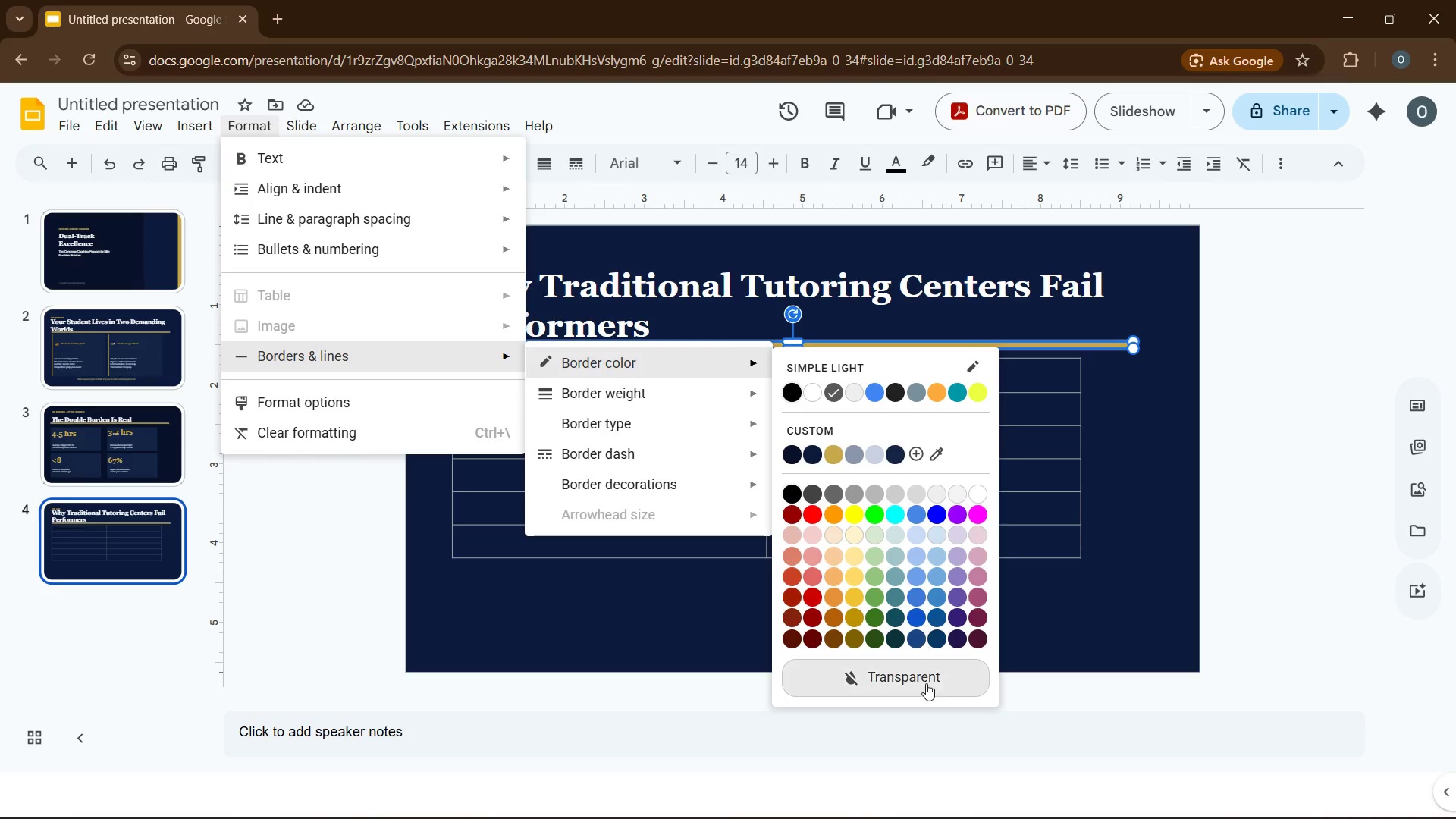 
left_click([902, 679])
 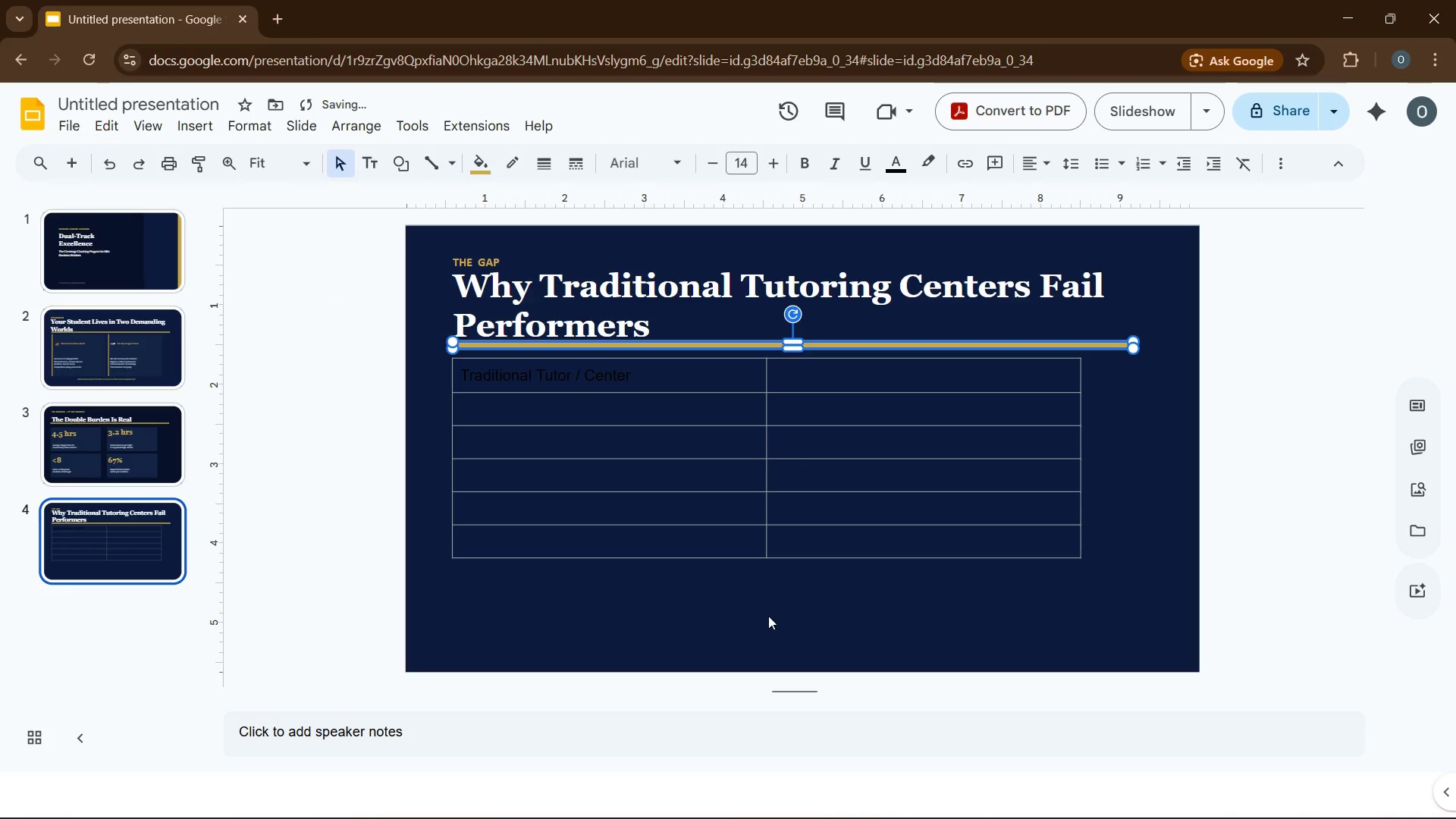 
left_click([764, 613])
 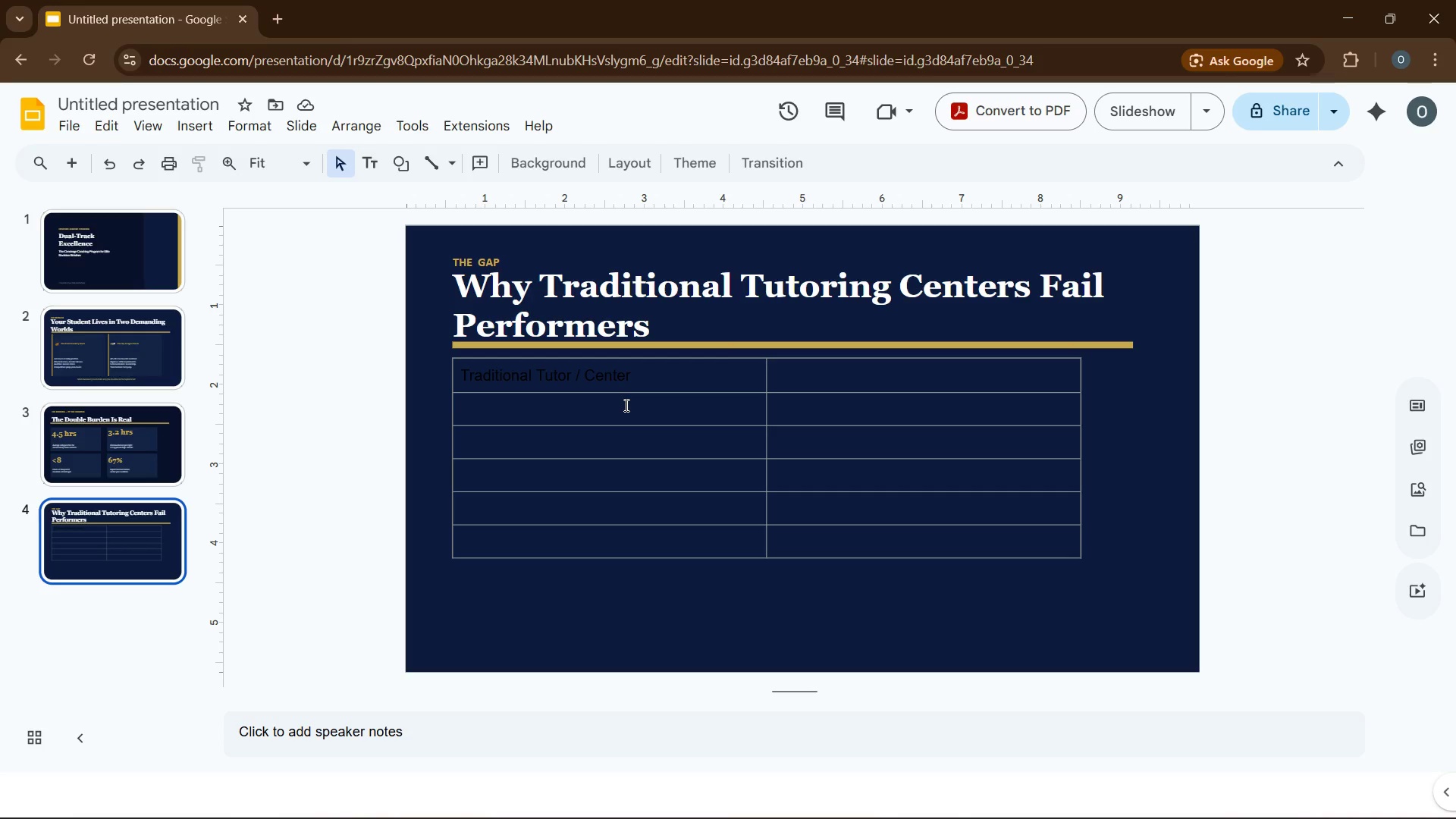 
wait(54.02)
 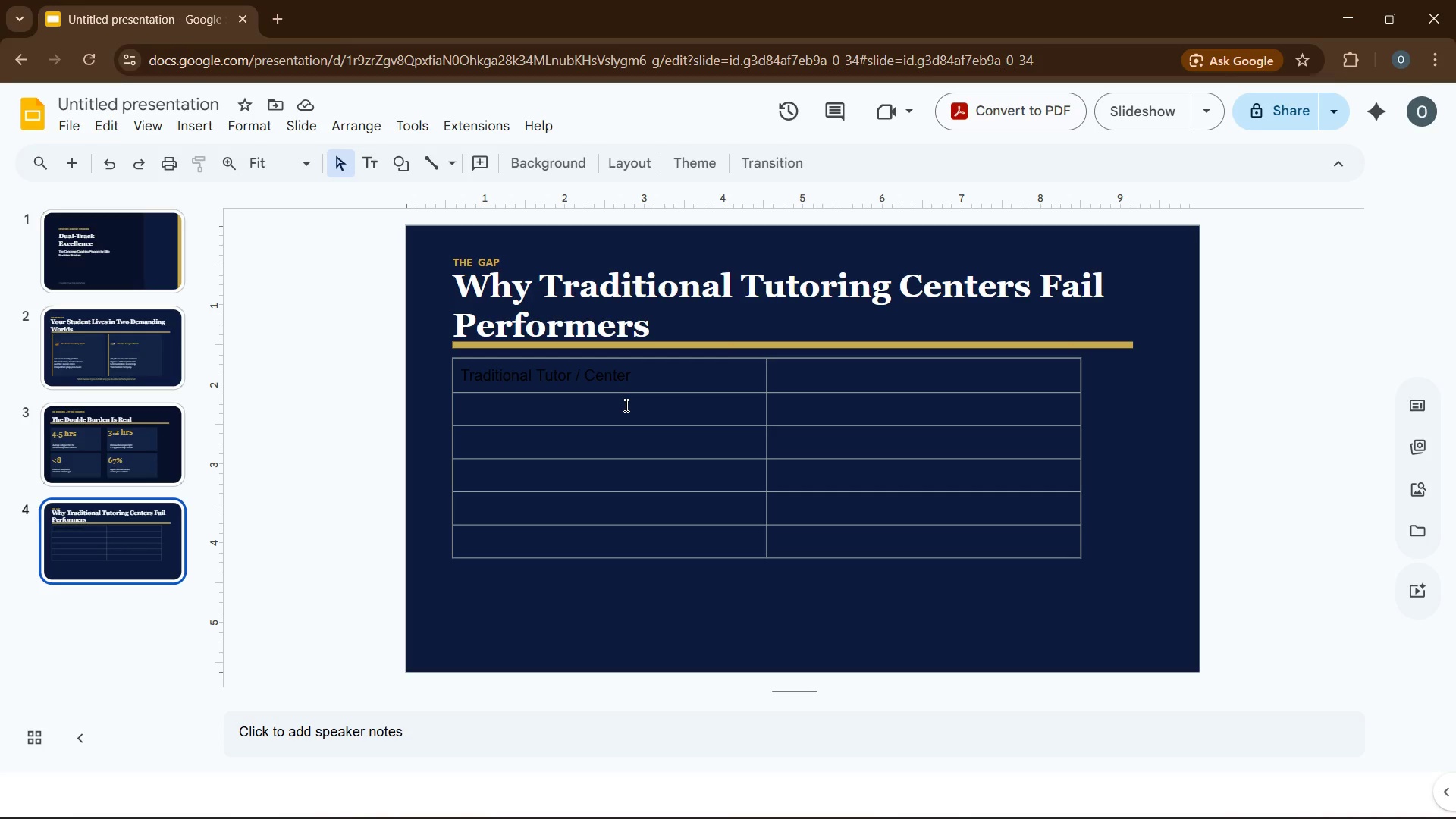 
mouse_move([283, 188])
 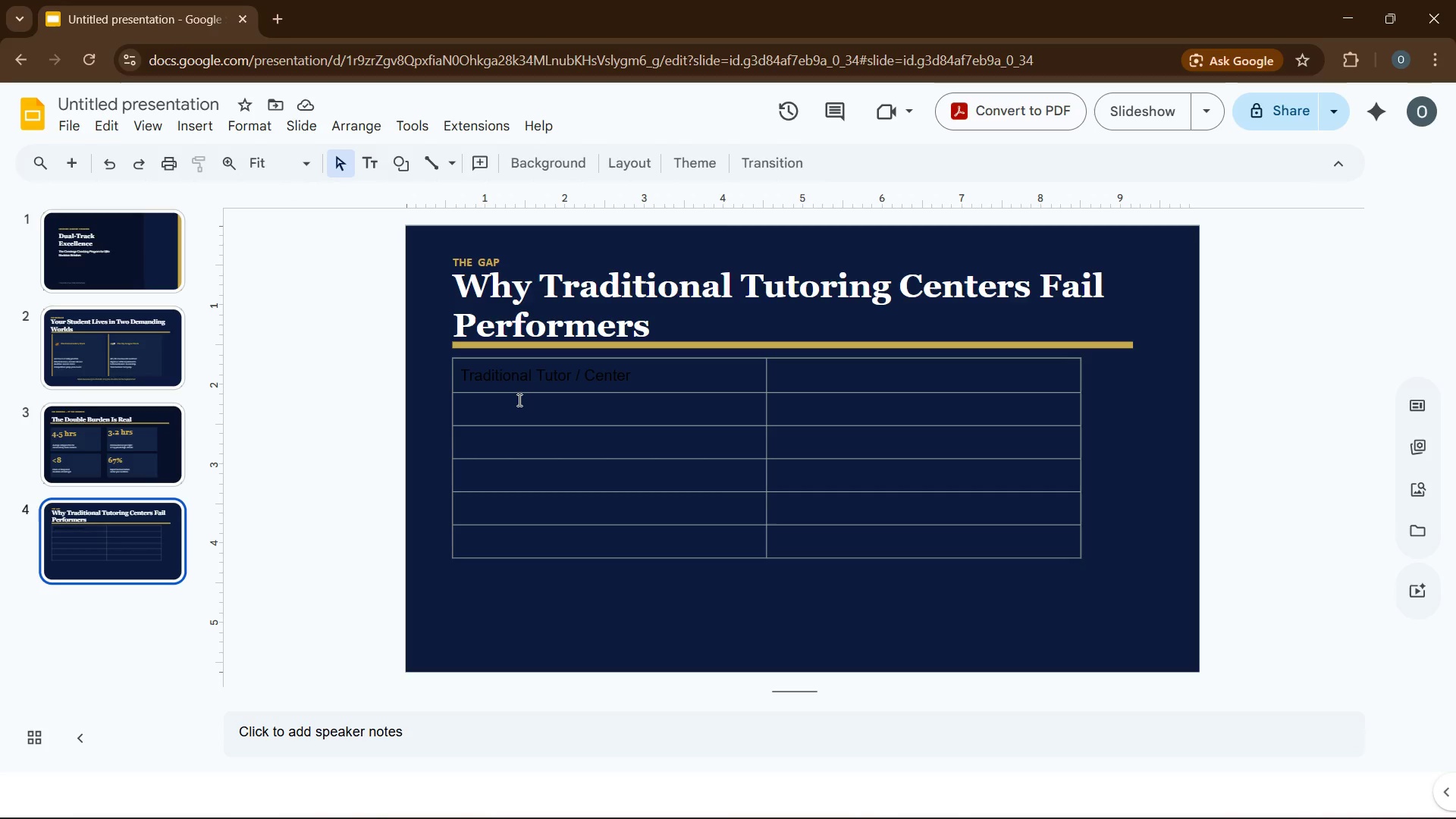 
left_click([518, 400])
 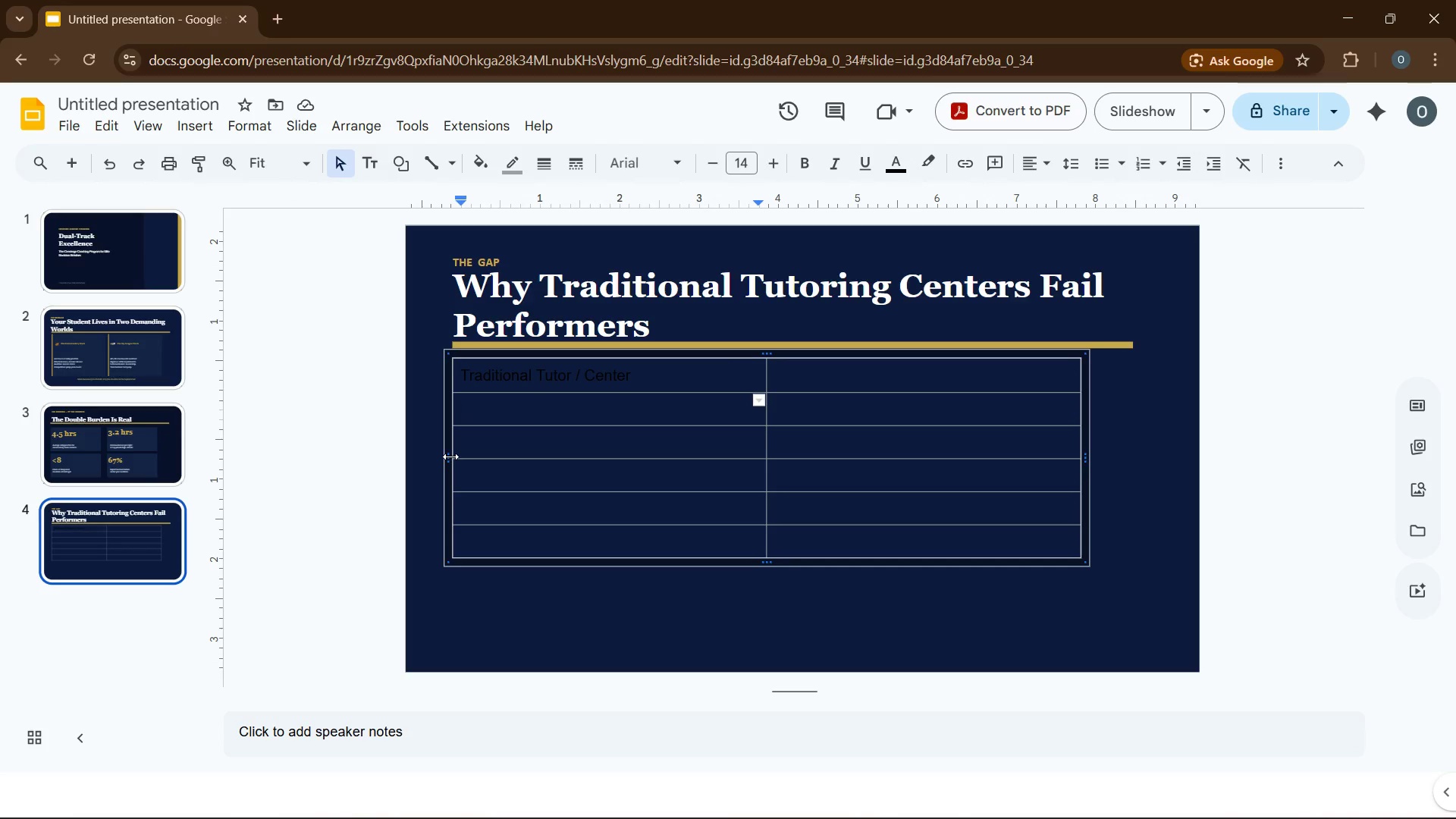 
left_click([450, 457])
 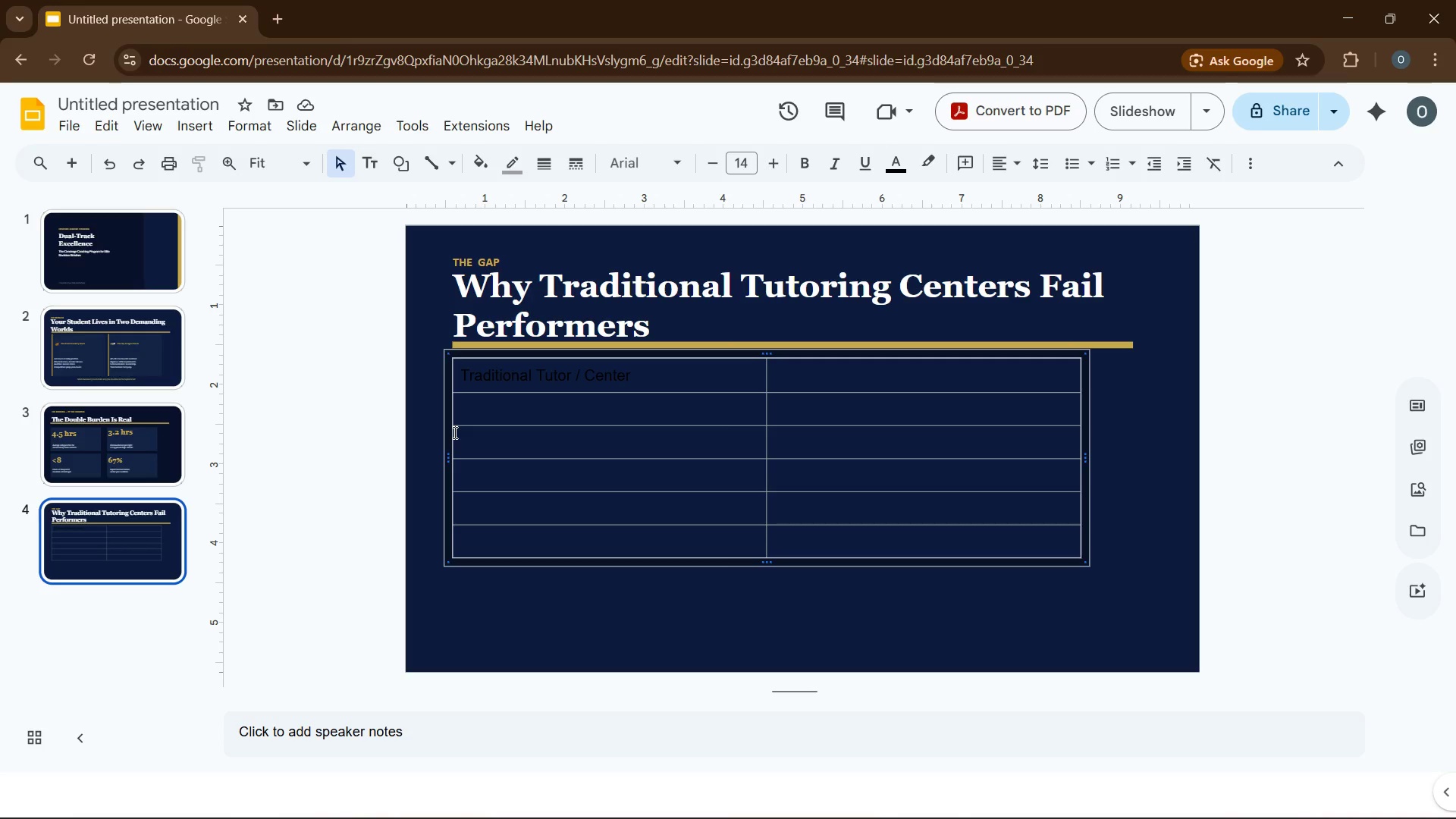 
wait(9.69)
 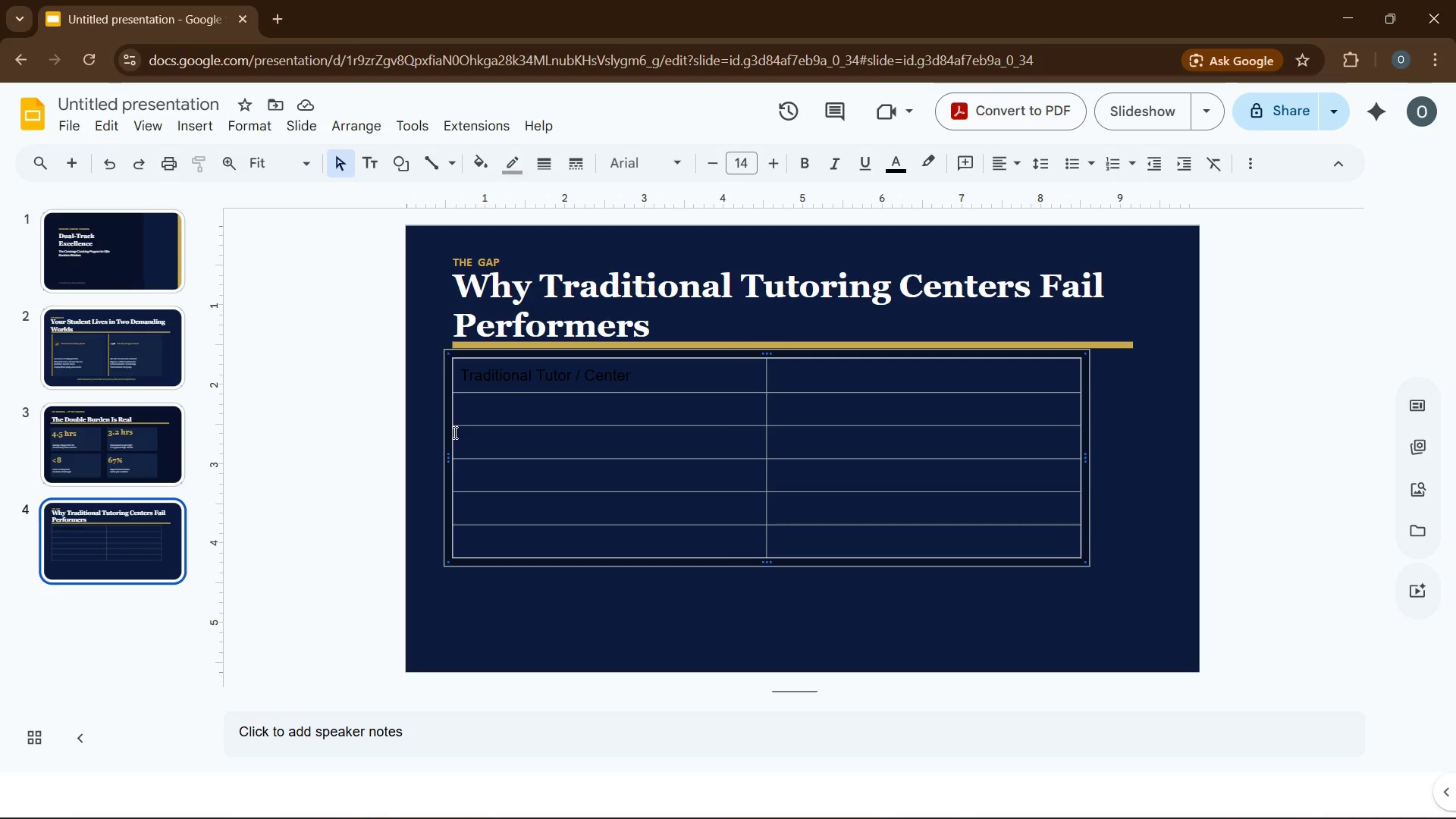 
left_click([454, 356])
 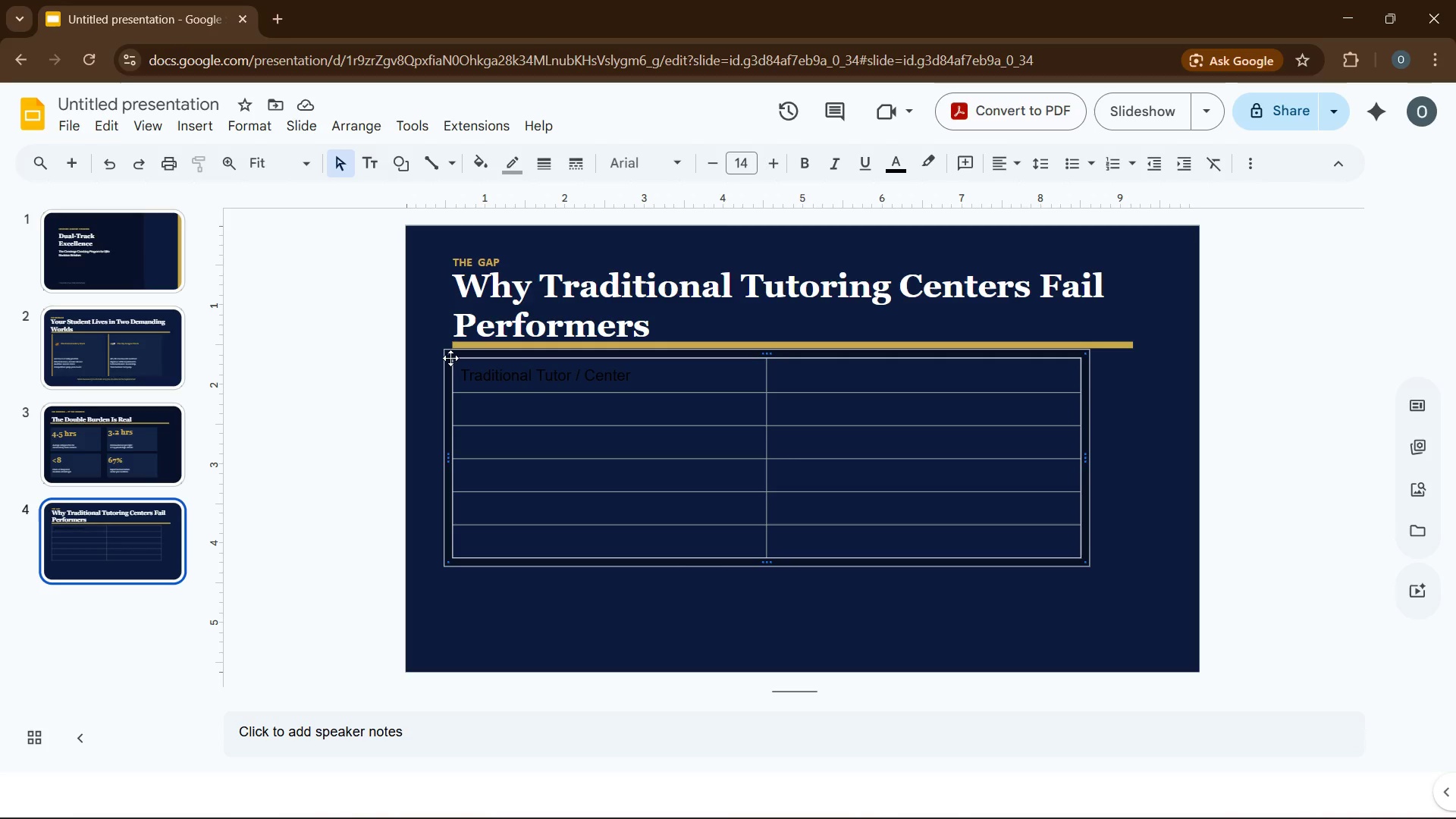 
left_click_drag(start_coordinate=[450, 358], to_coordinate=[453, 375])
 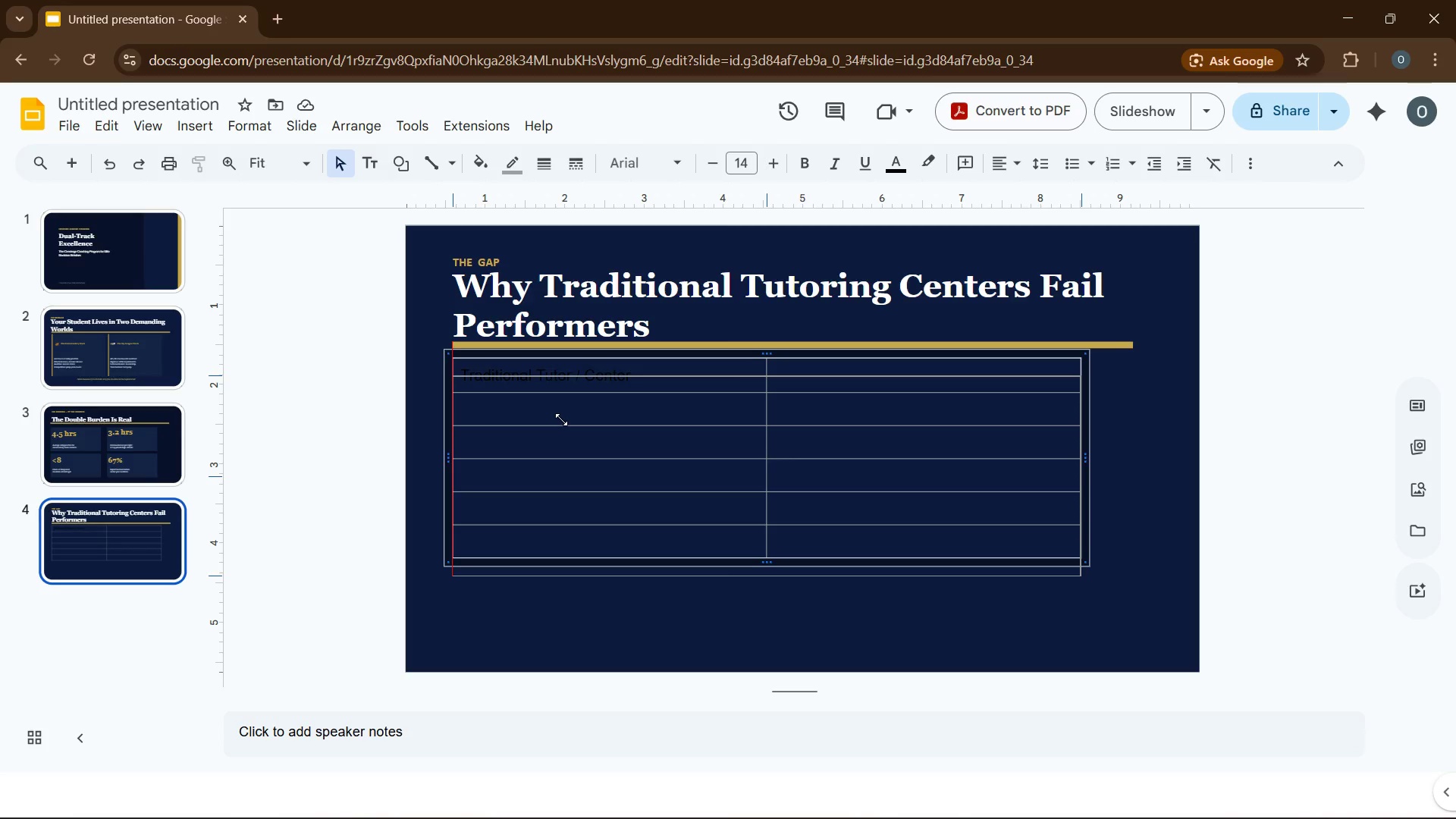 
left_click([563, 613])
 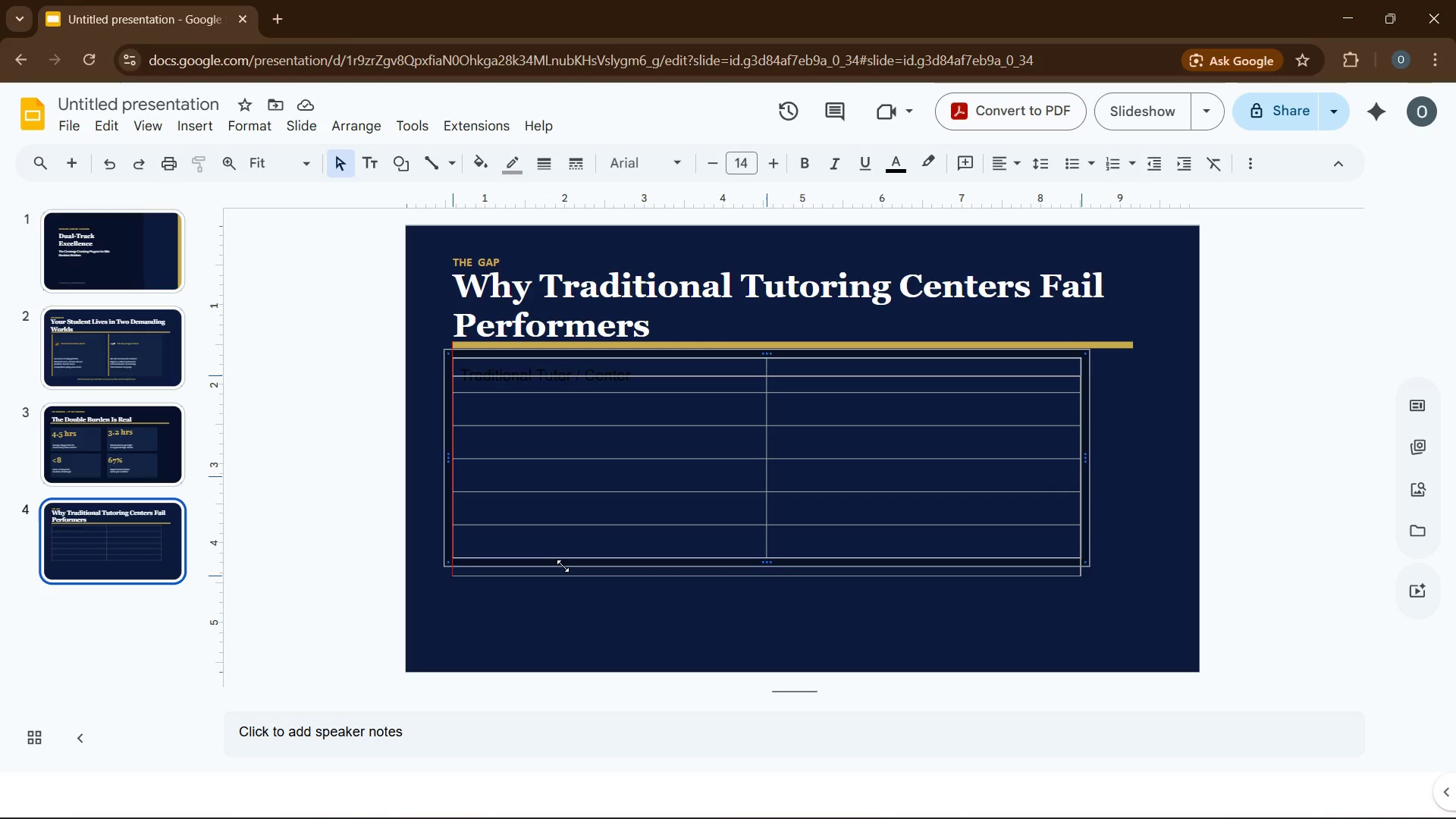 
wait(12.86)
 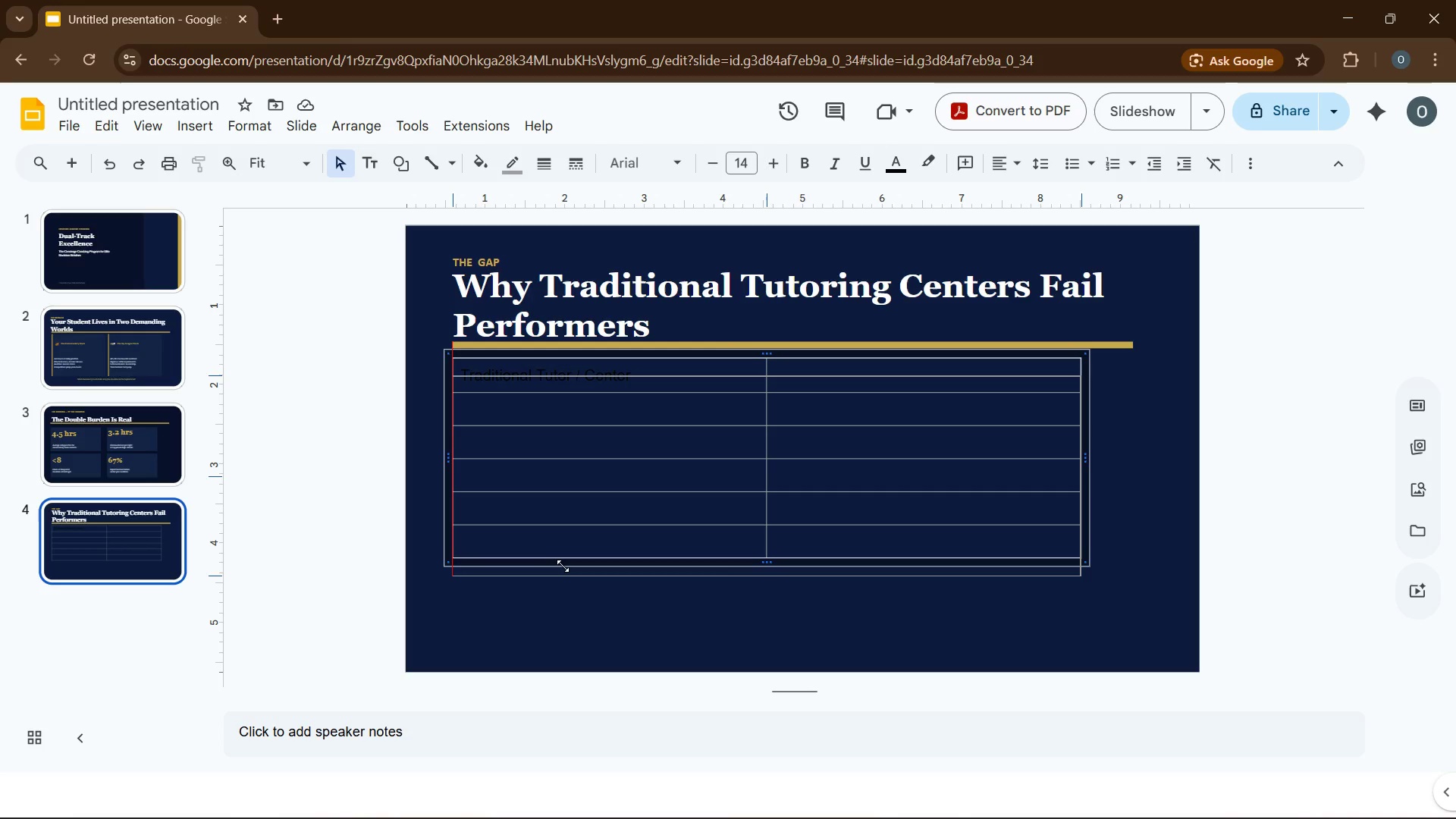 
left_click([467, 379])
 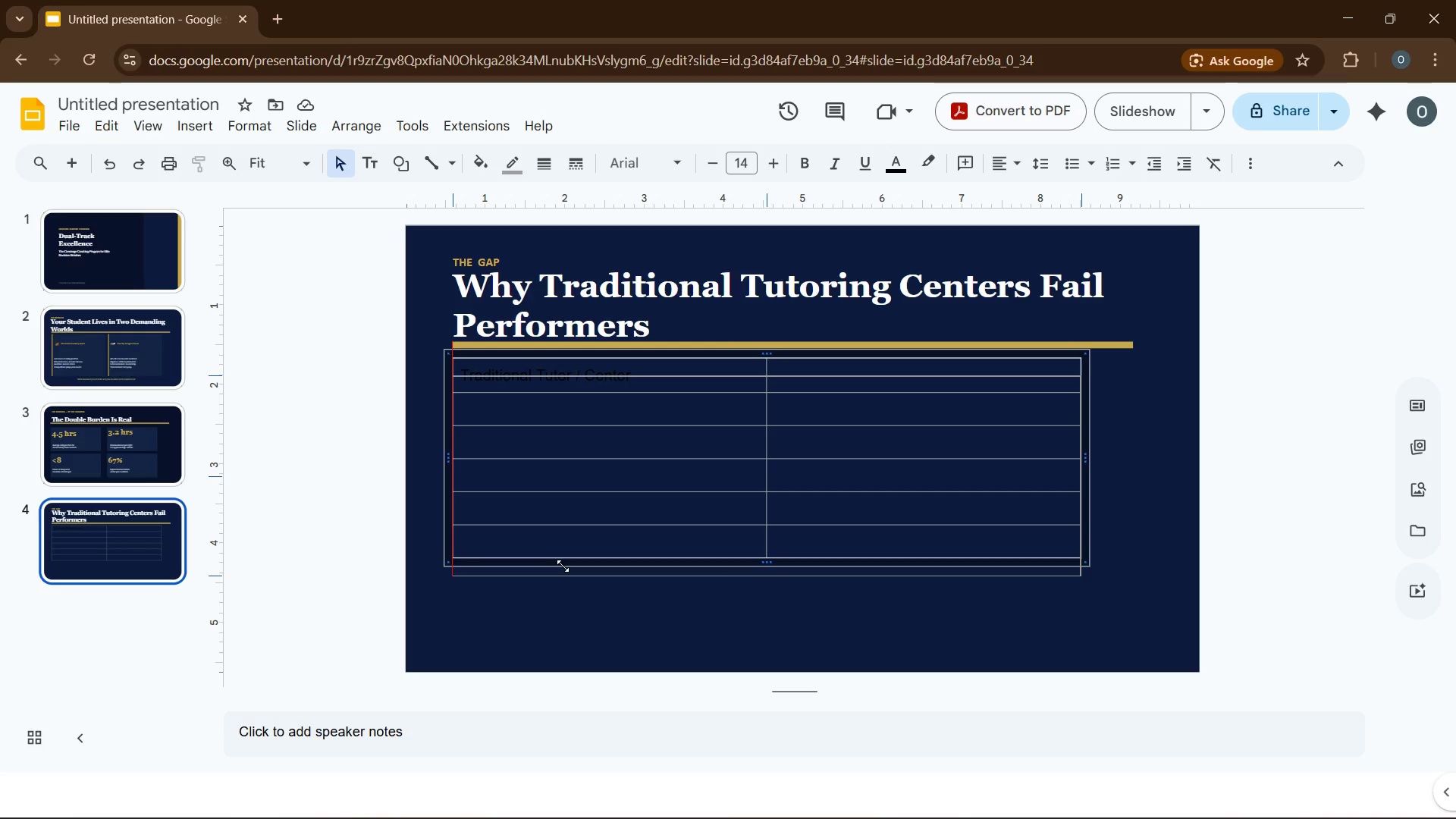 
key(Delete)
 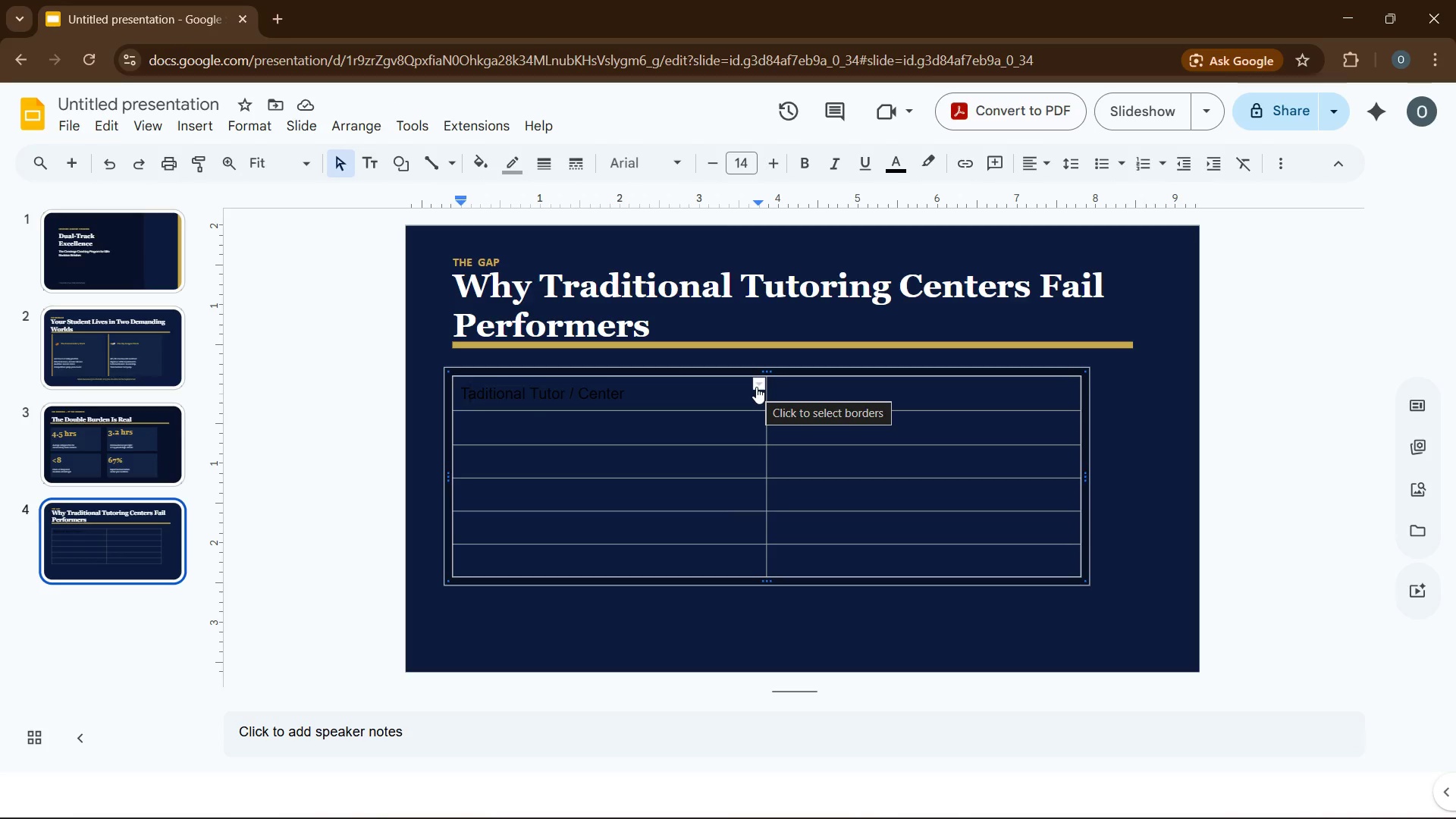 
wait(7.34)
 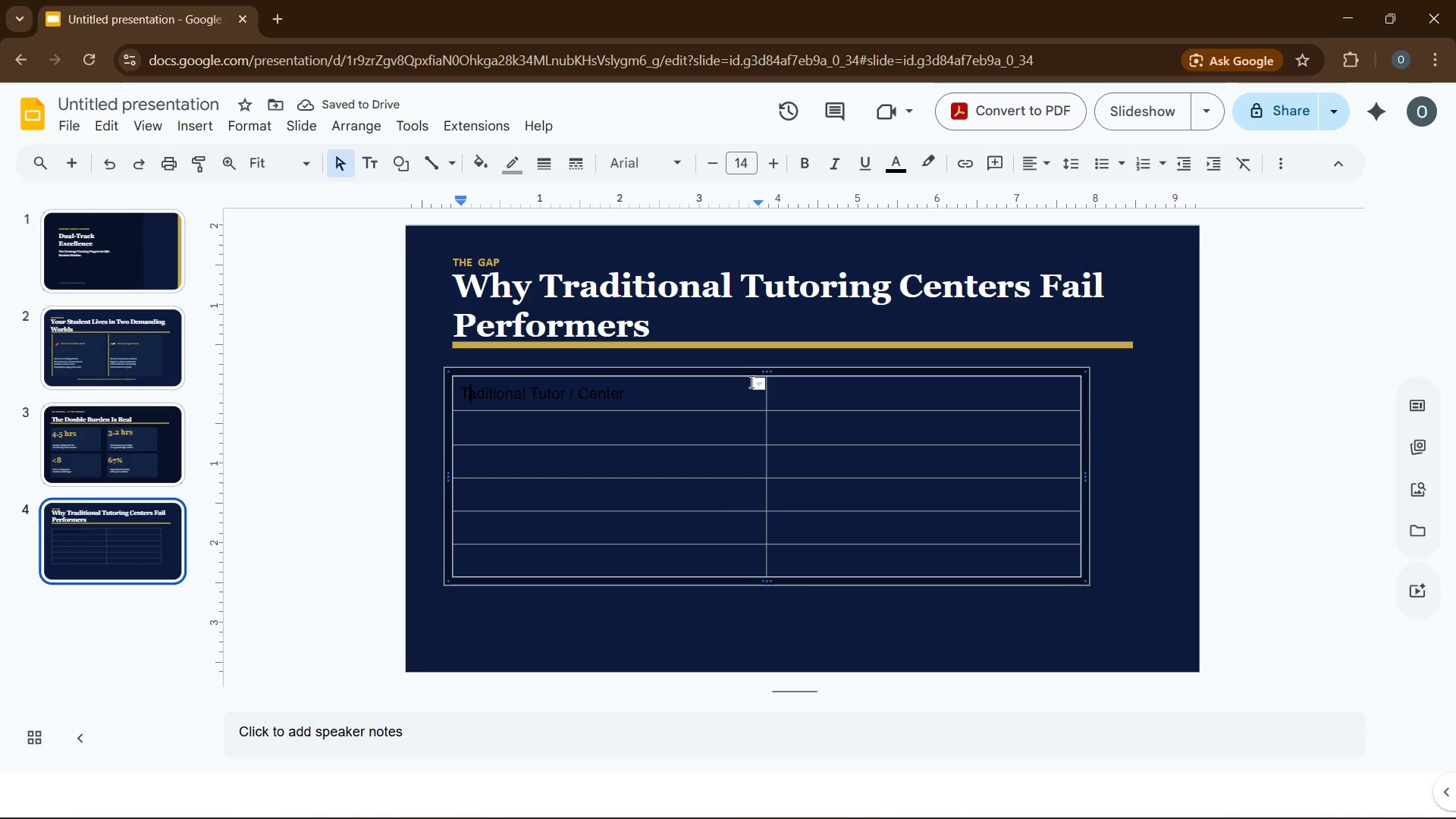 
left_click([756, 387])
 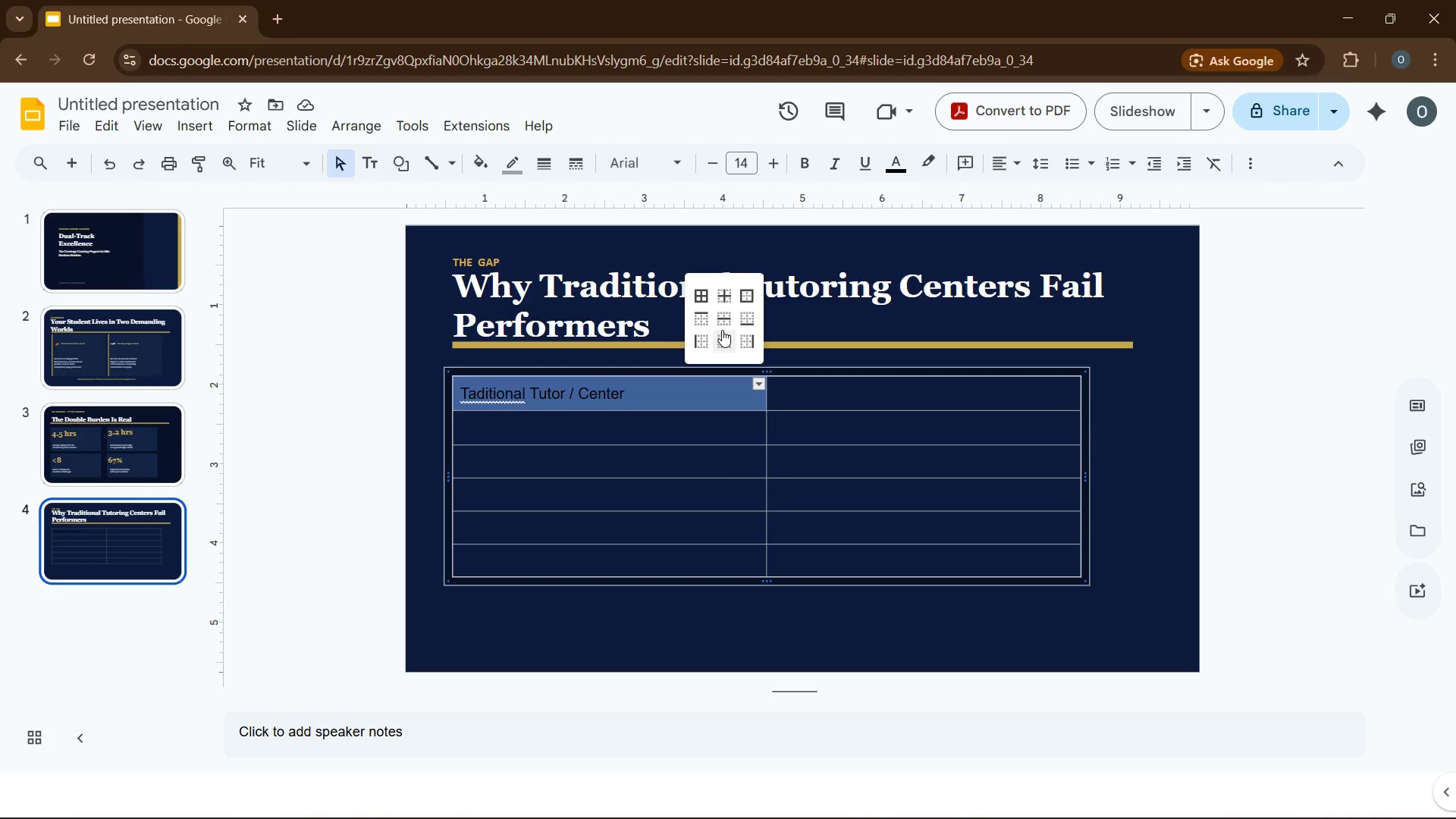 
wait(6.88)
 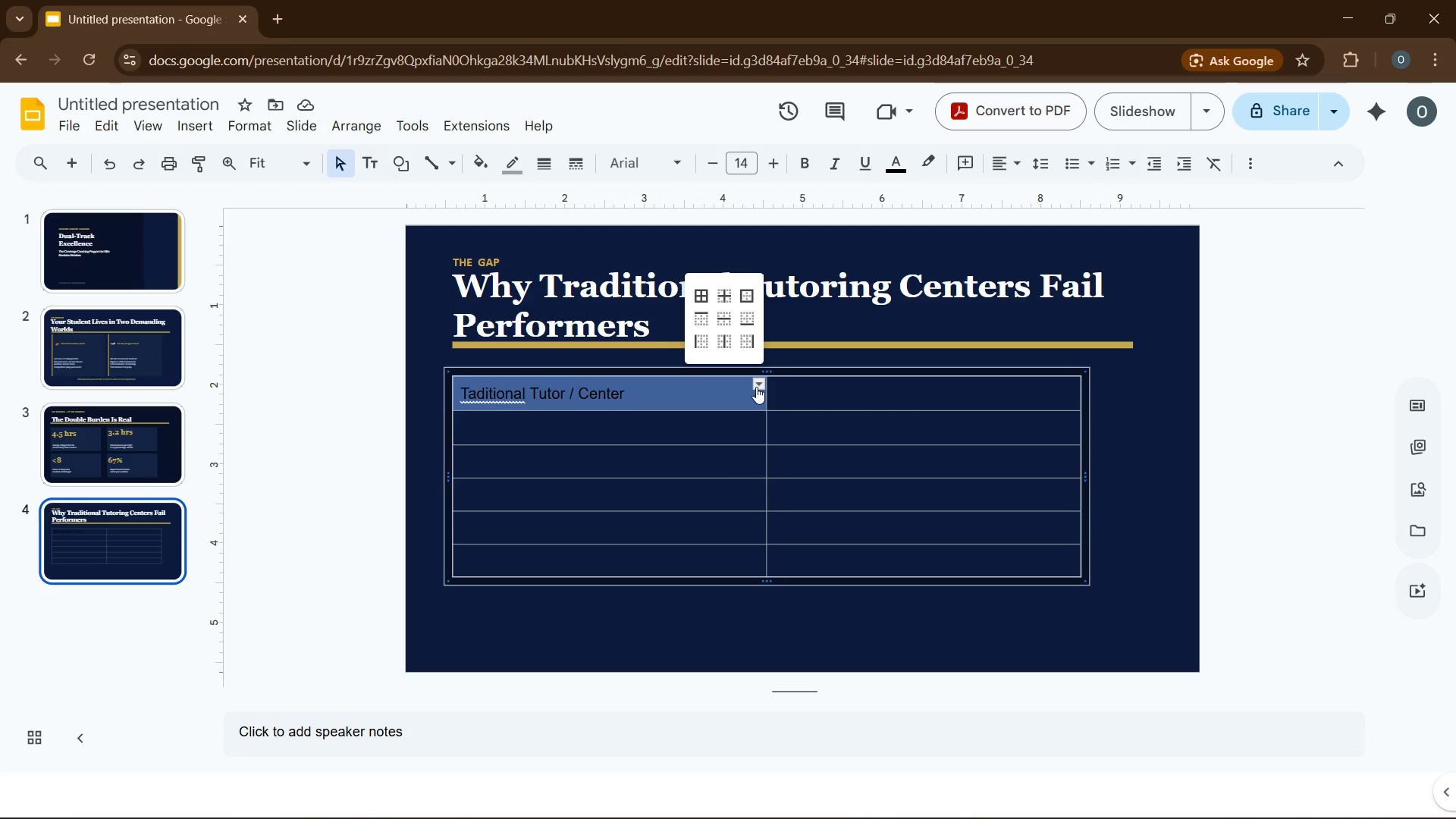 
left_click([752, 451])
 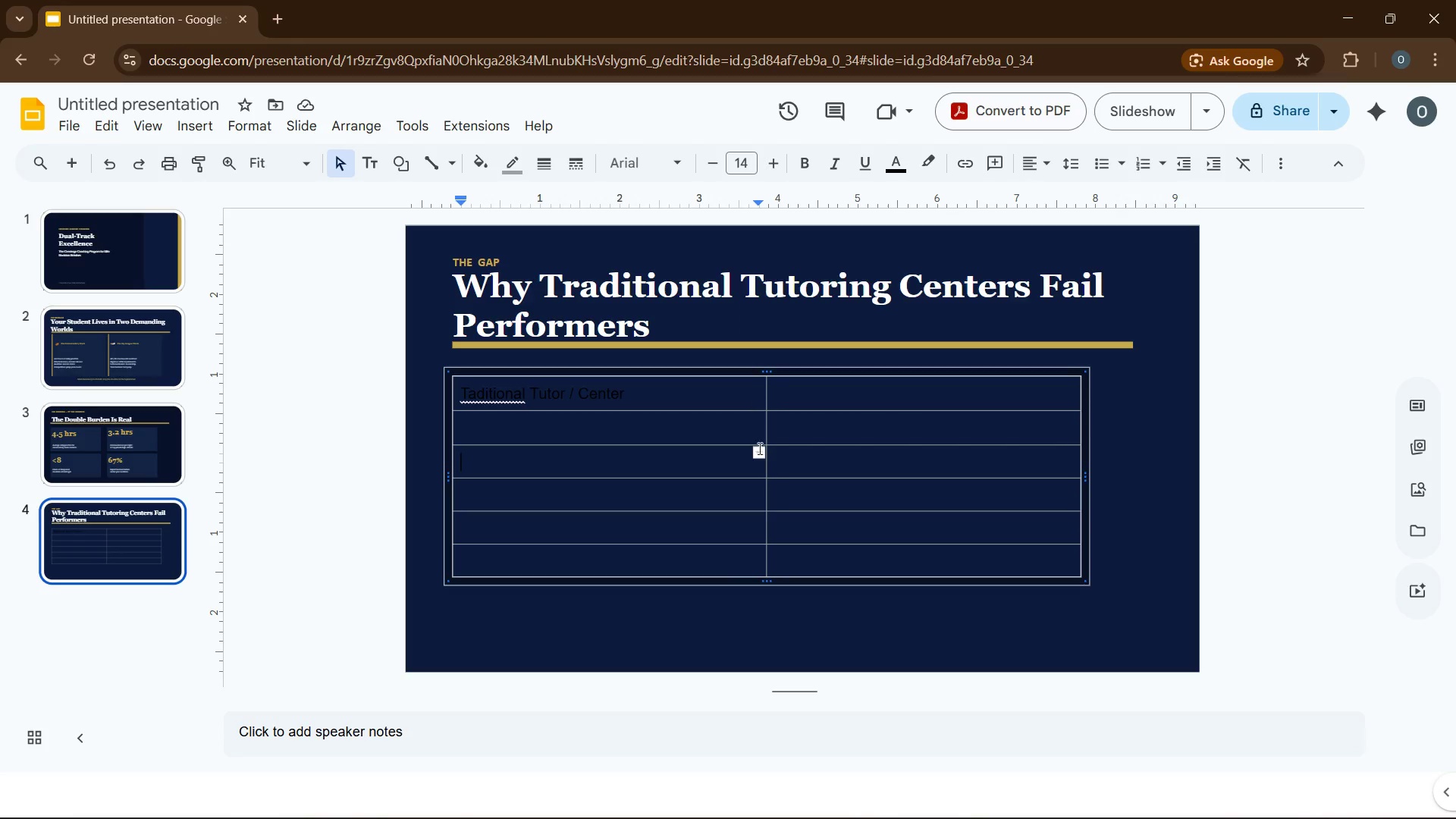 
left_click([759, 450])
 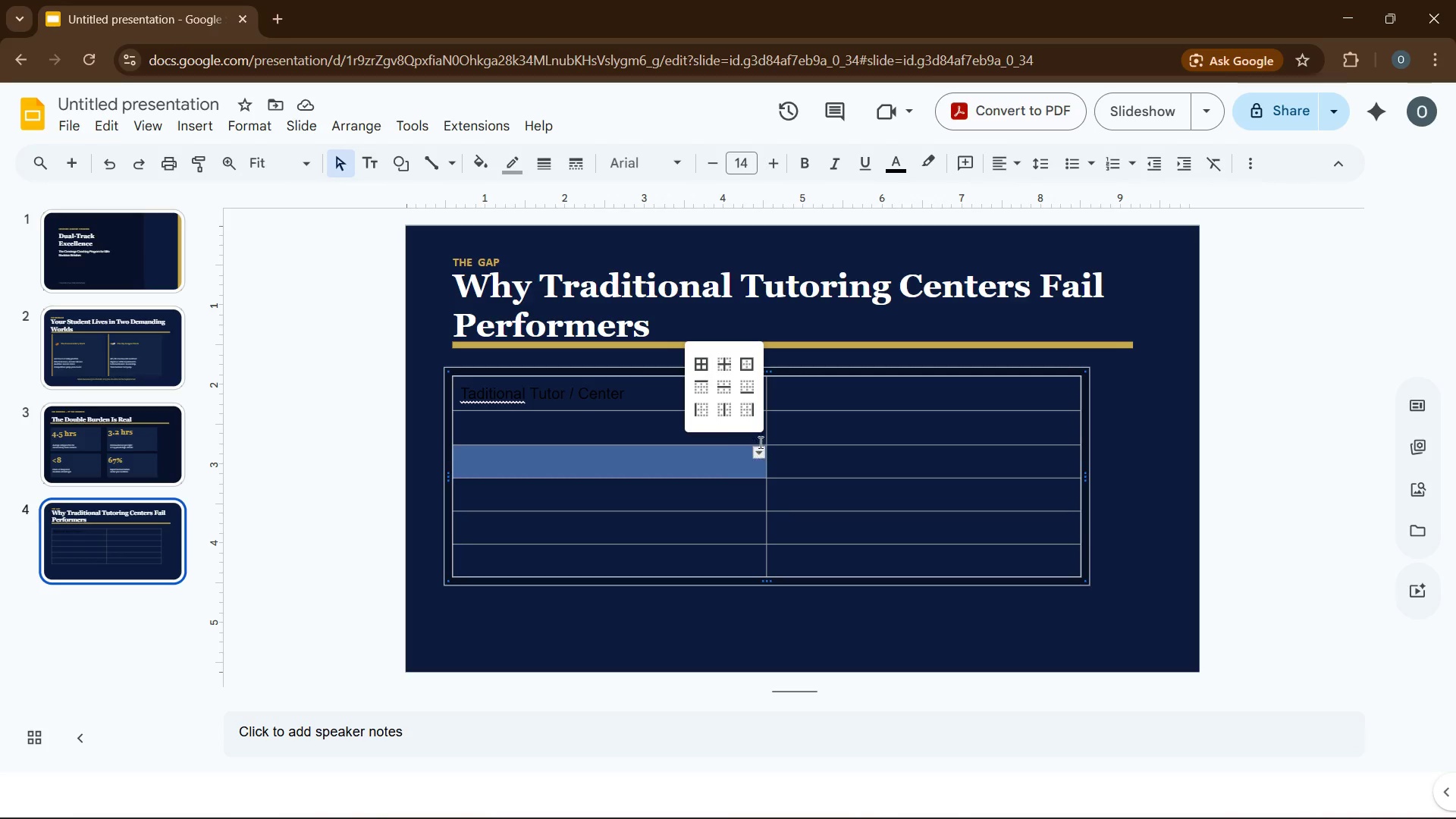 
left_click([783, 425])
 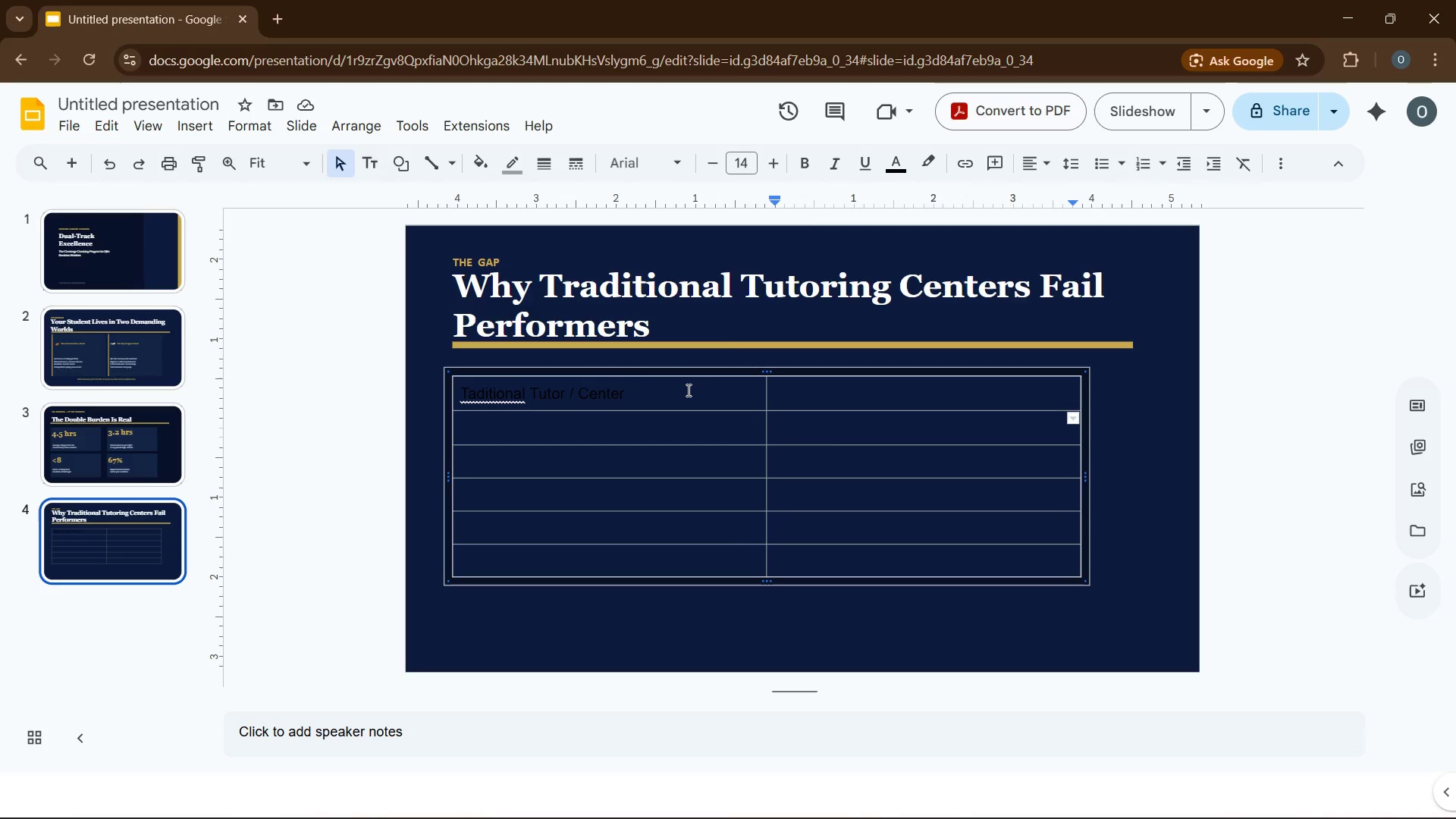 
wait(7.91)
 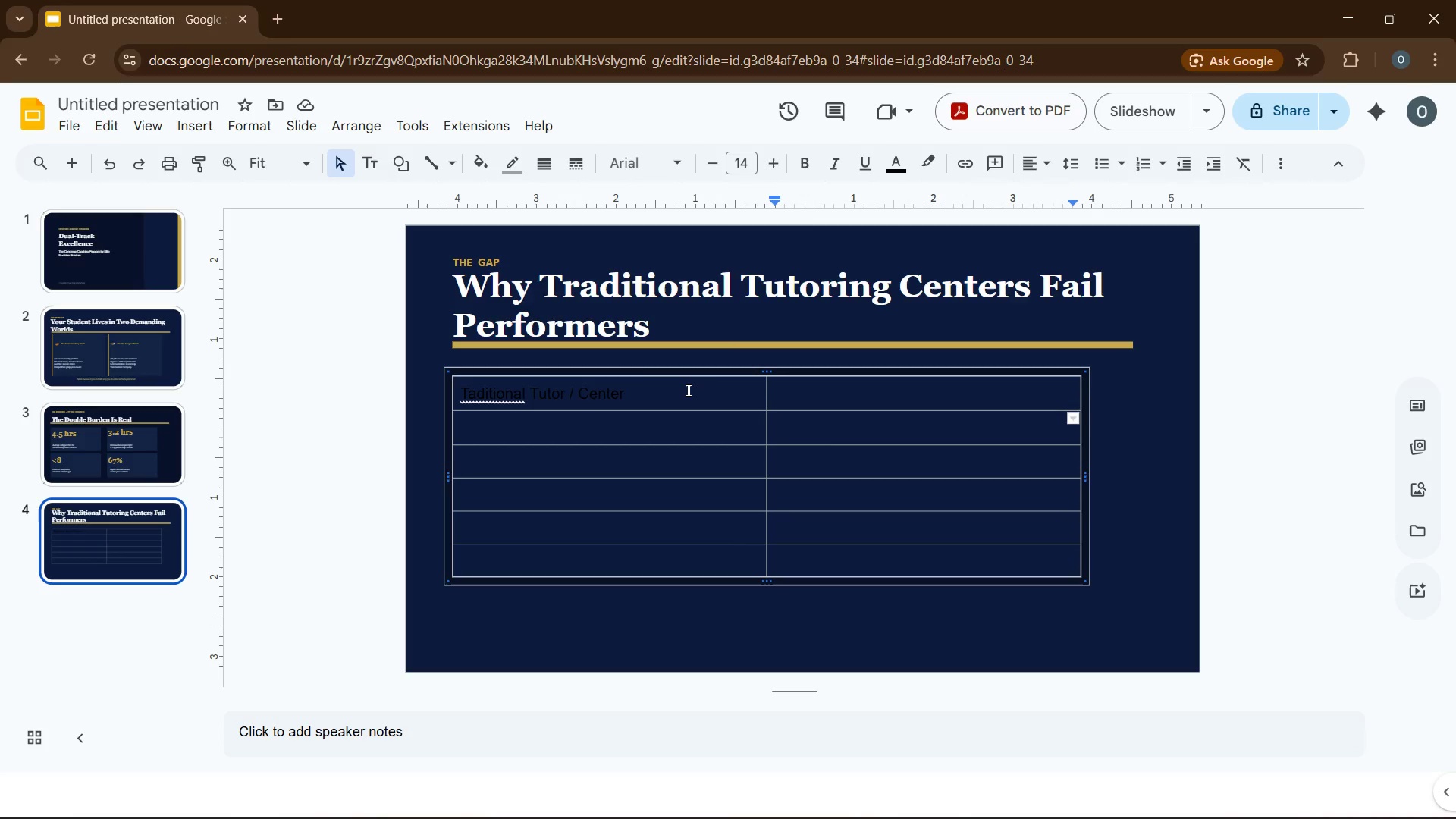 
left_click([654, 406])
 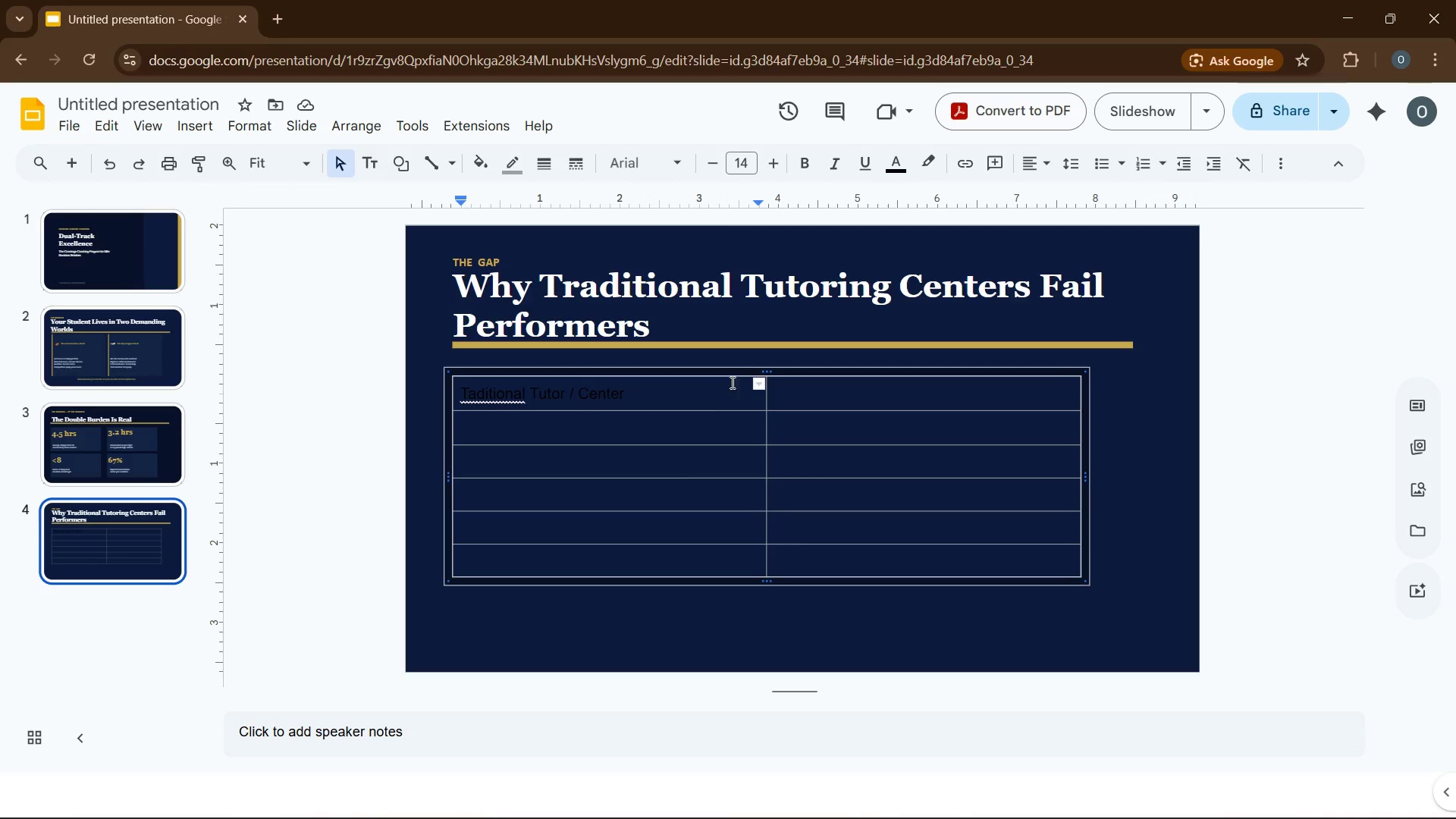 
left_click([755, 384])
 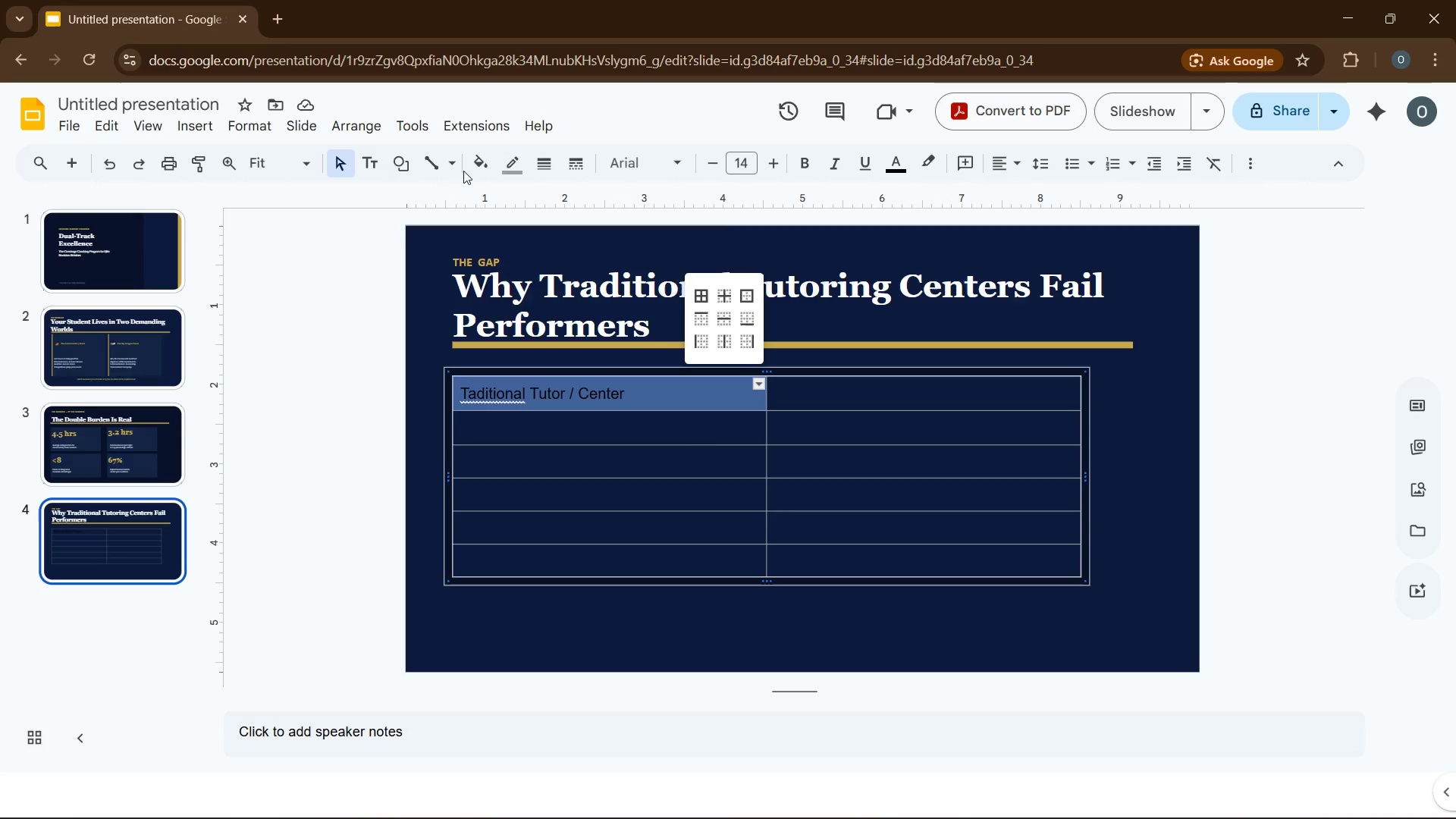 
left_click([475, 167])
 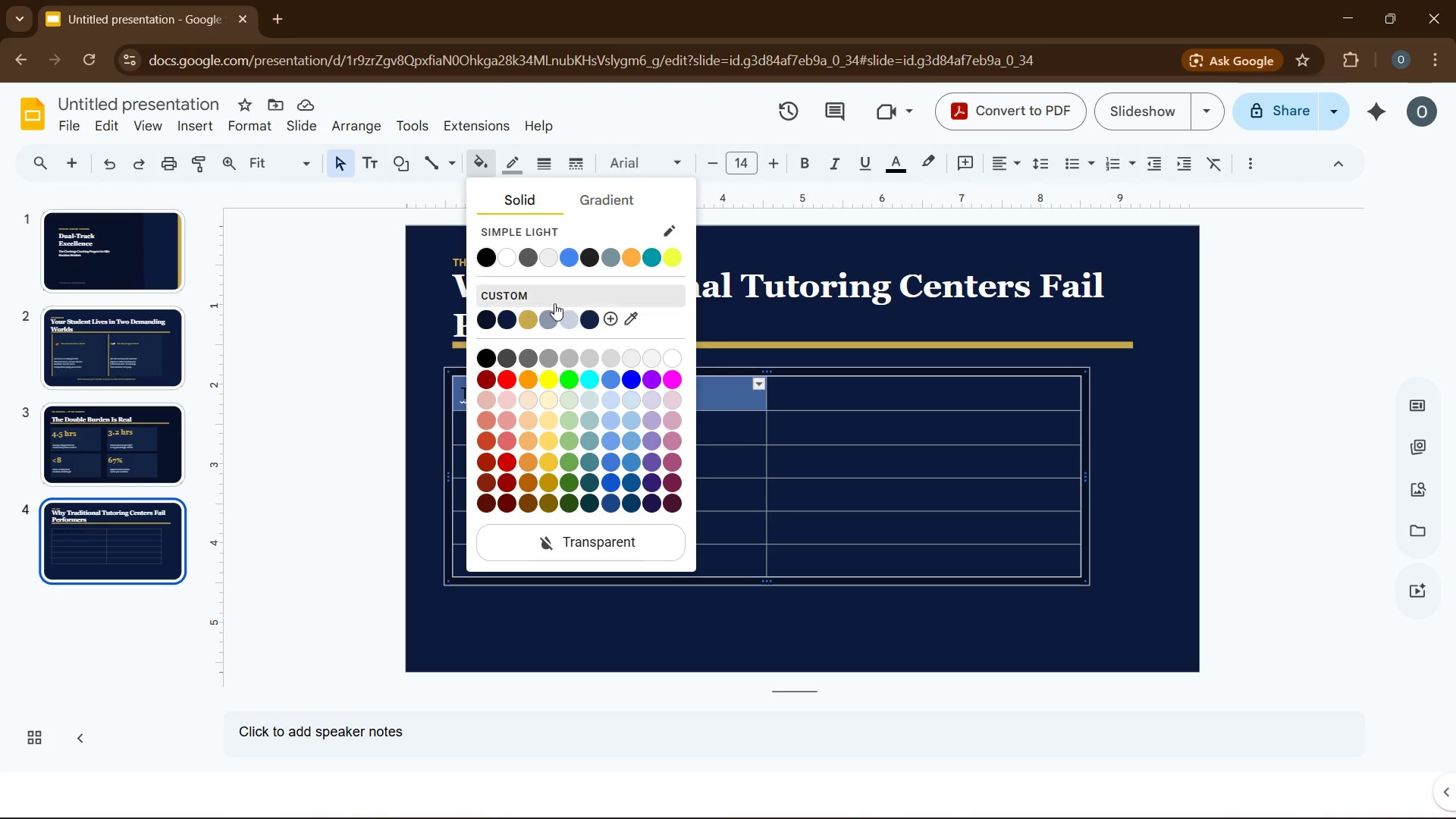 
left_click([532, 316])
 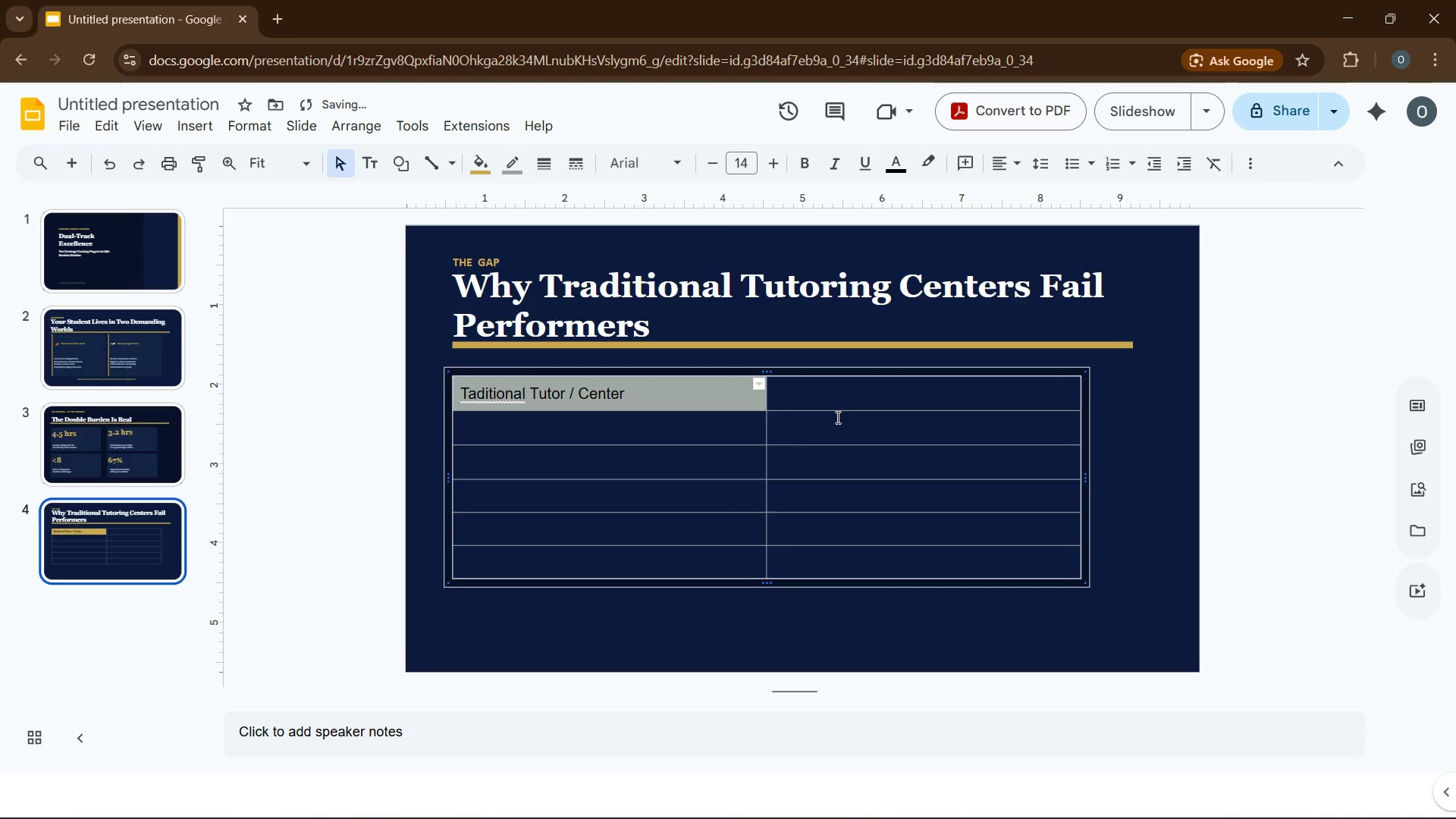 
left_click([828, 409])
 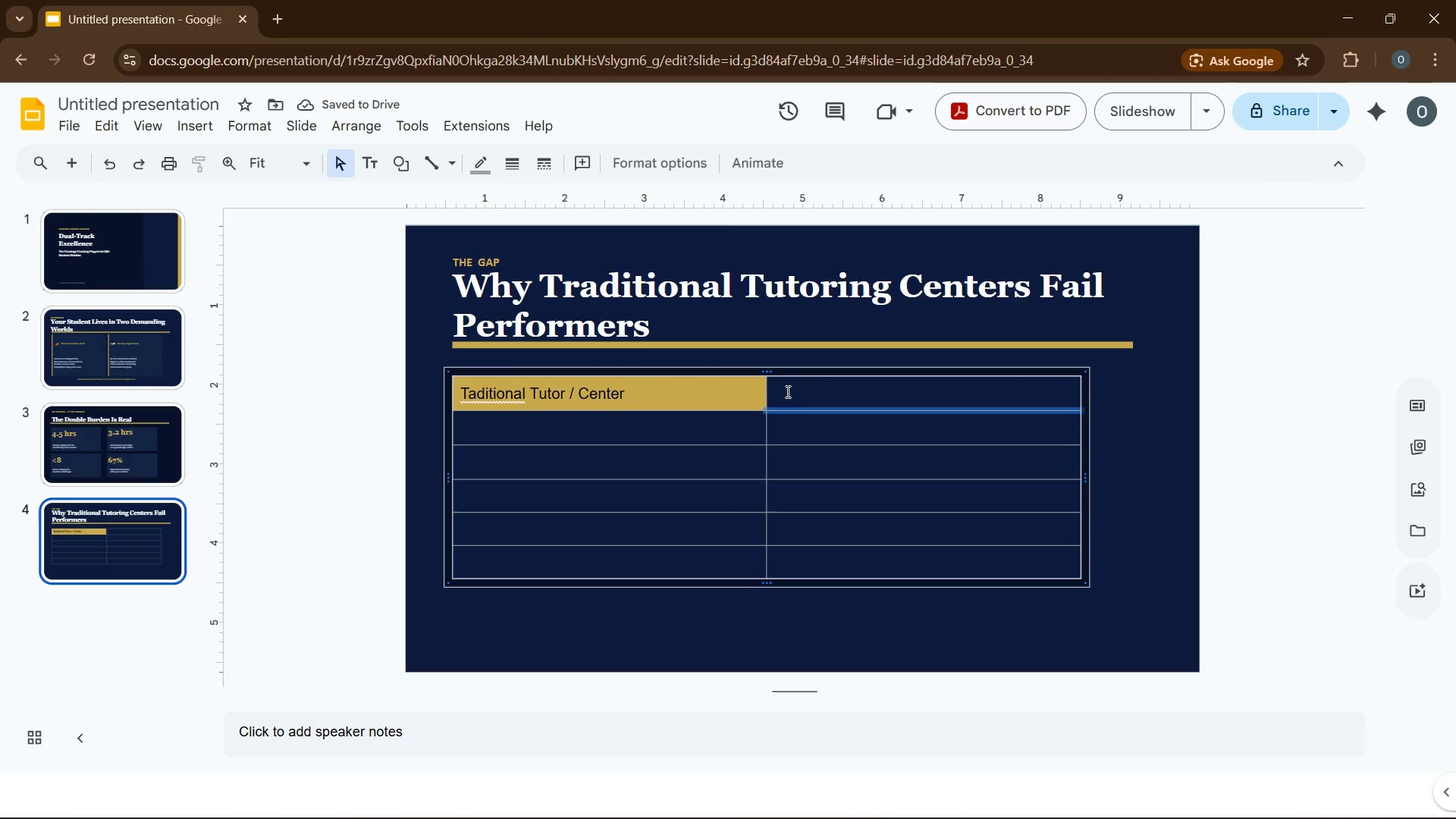 
wait(5.25)
 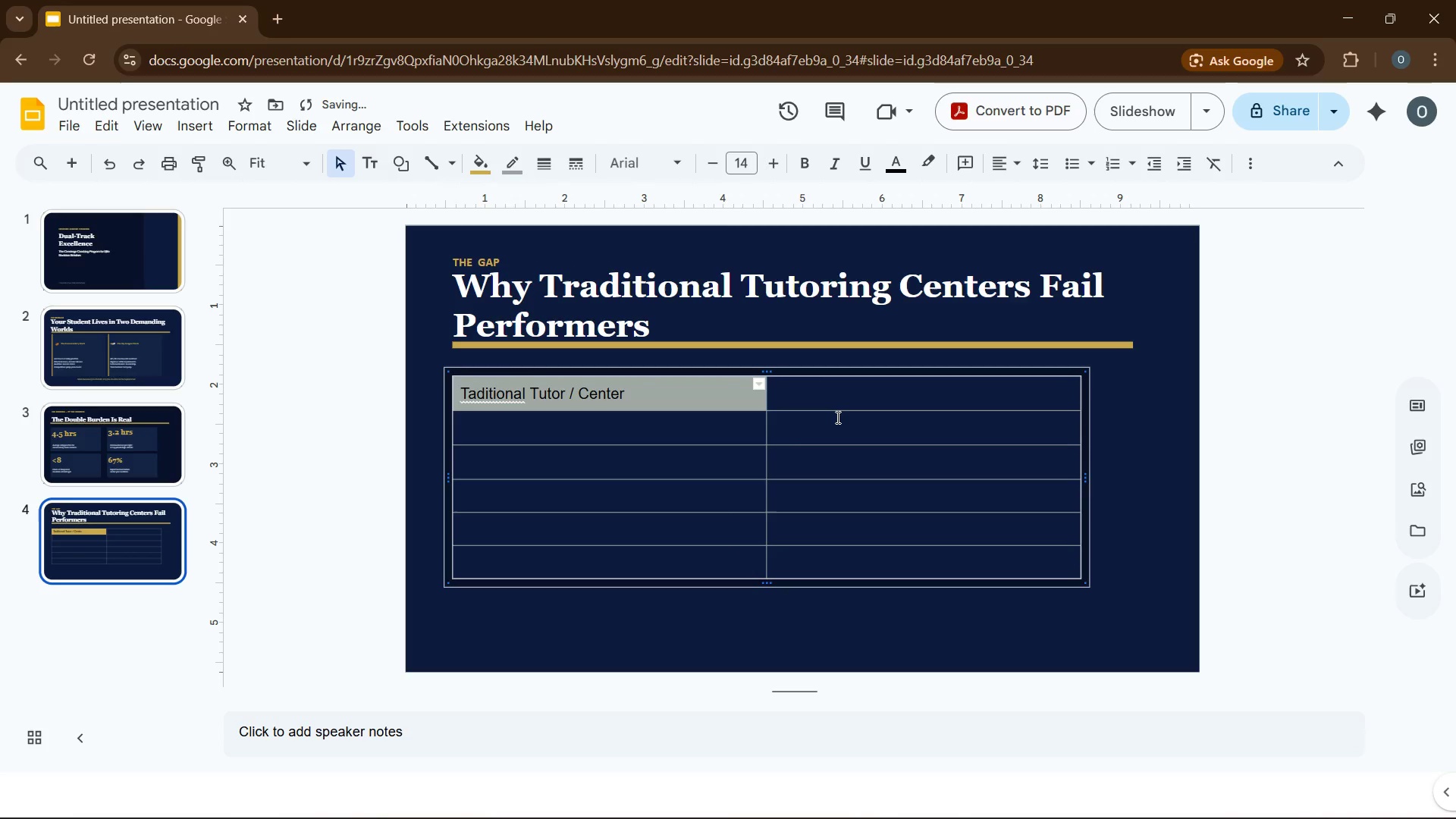 
left_click([877, 389])
 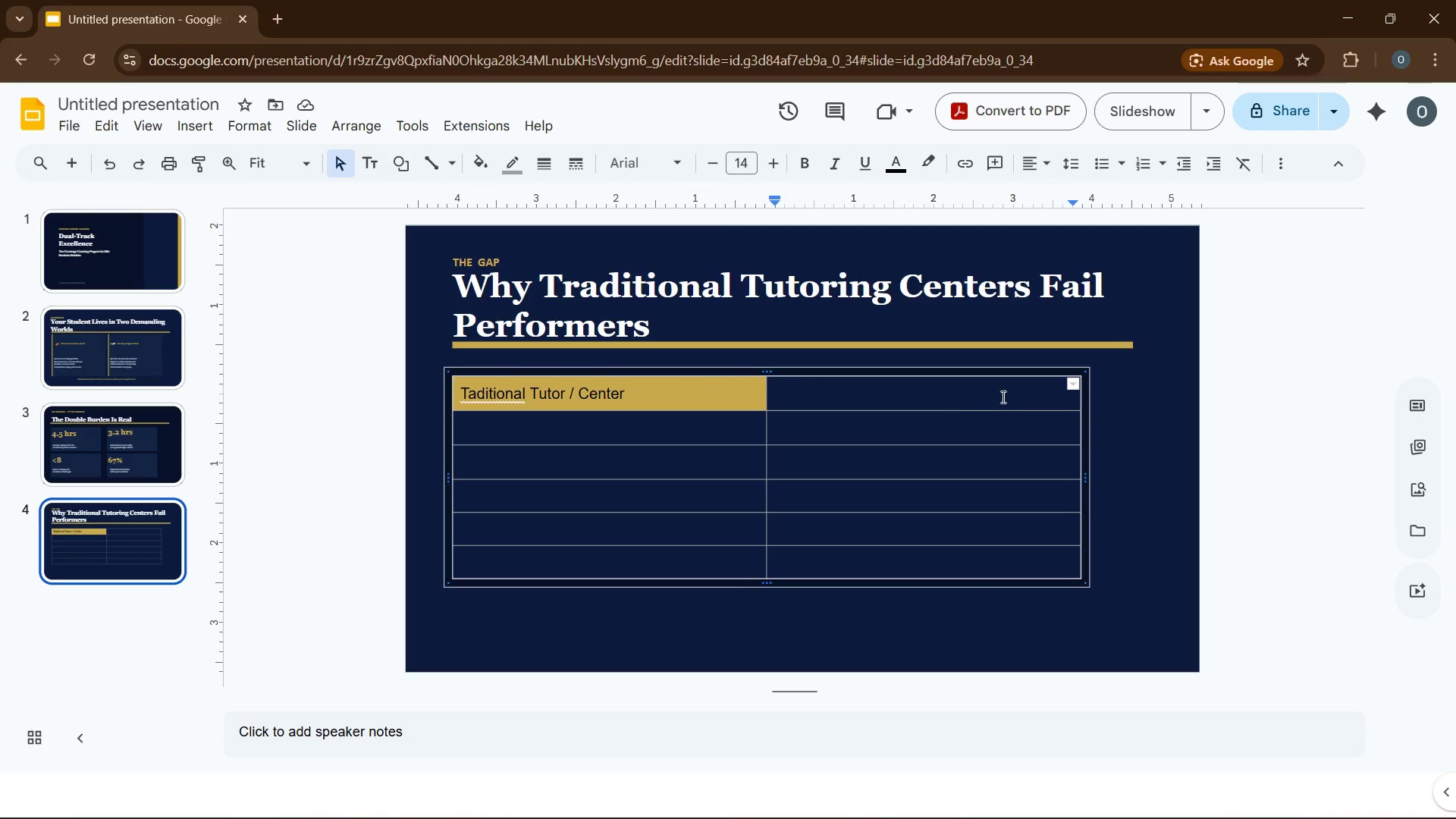 
mouse_move([1032, 379])
 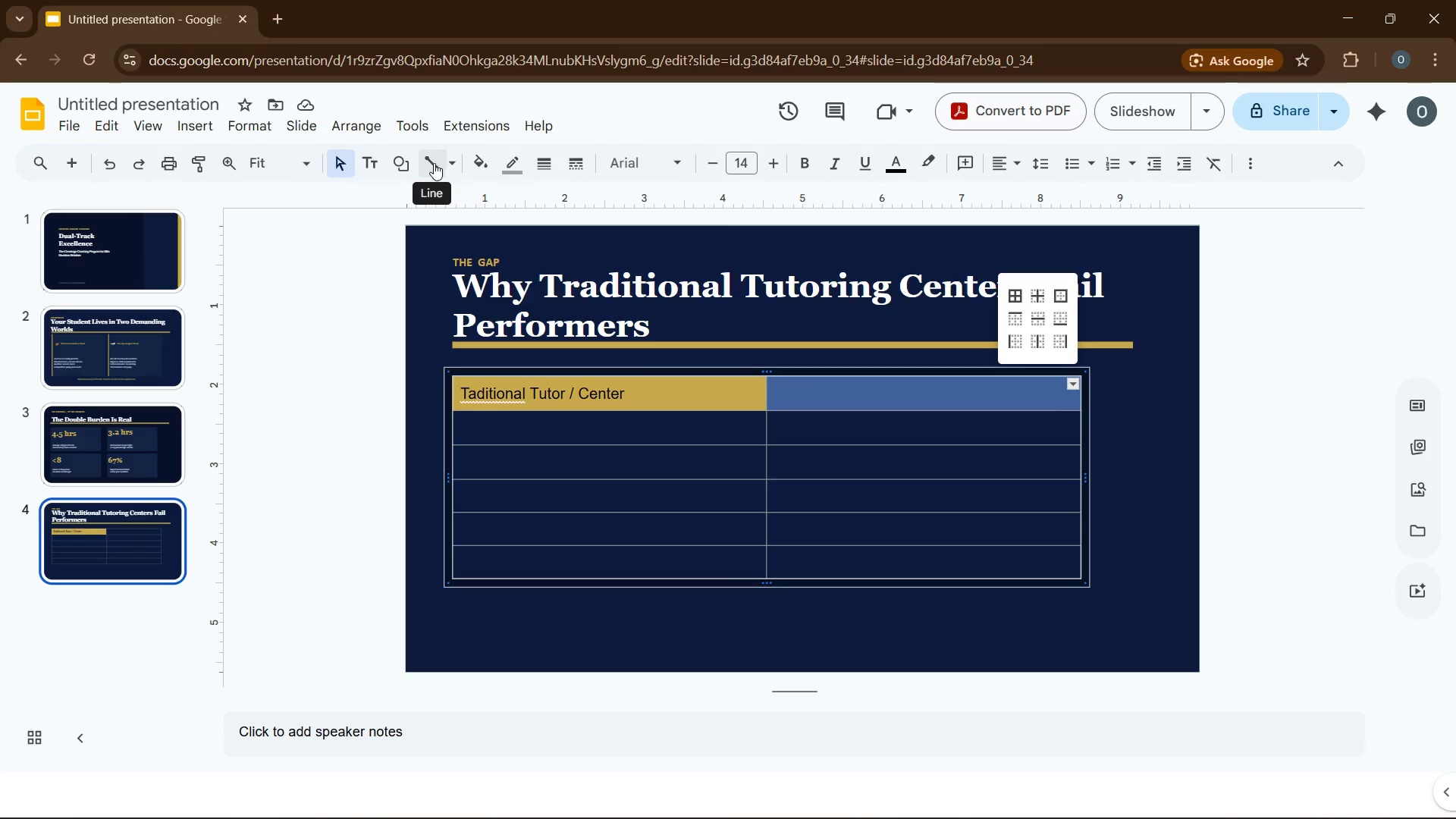 
left_click([471, 165])
 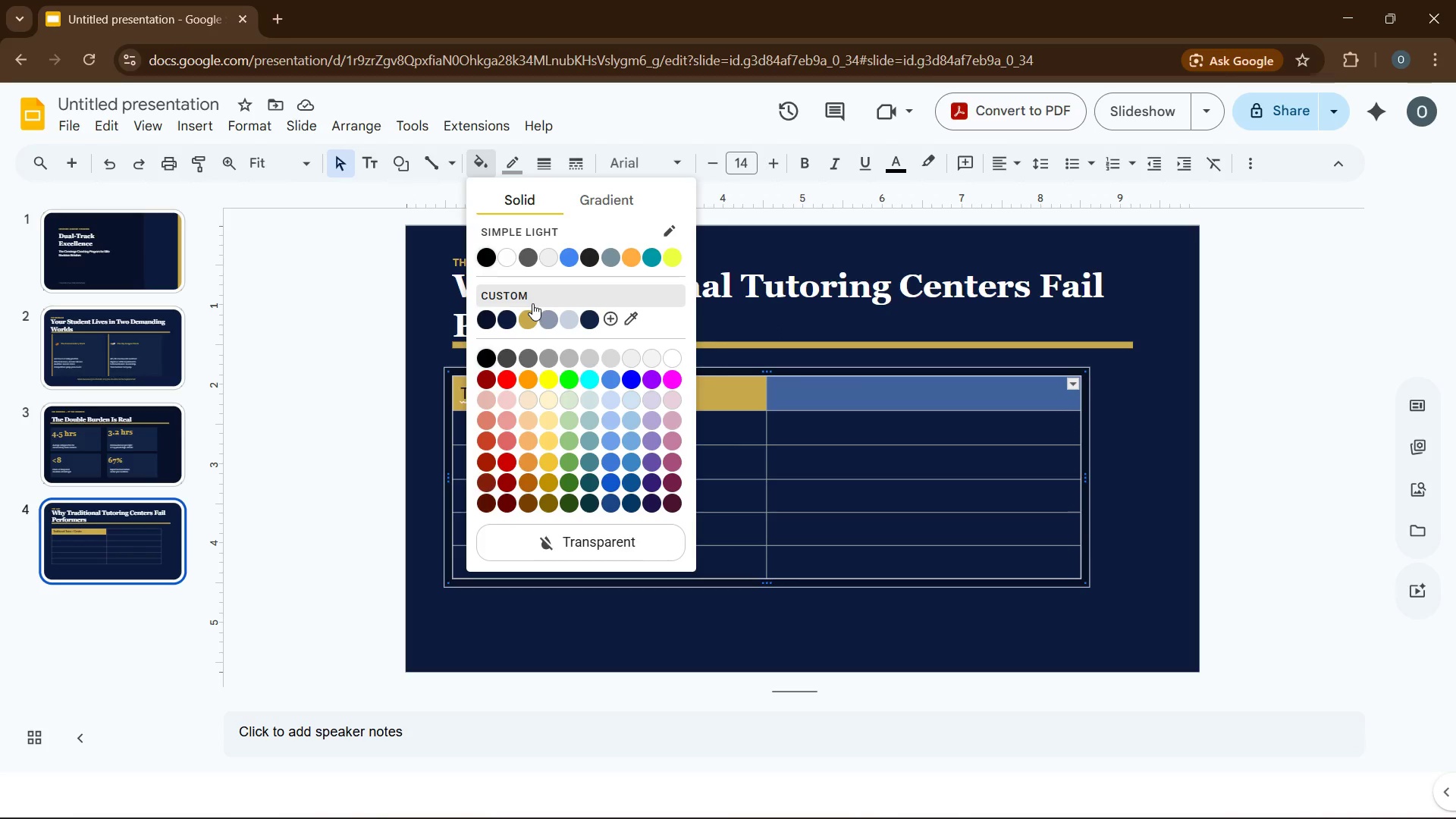 
wait(7.83)
 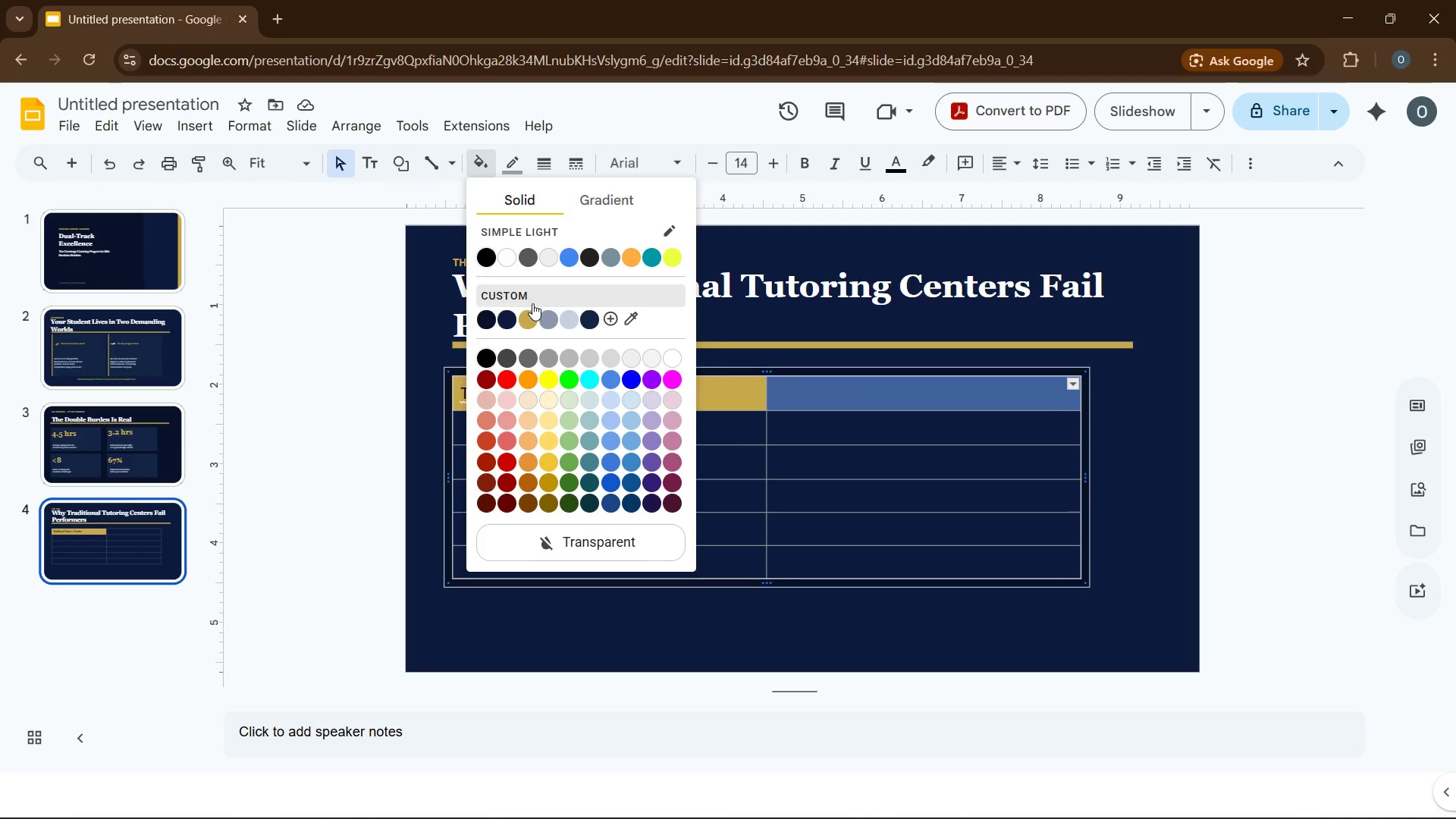 
left_click([528, 318])
 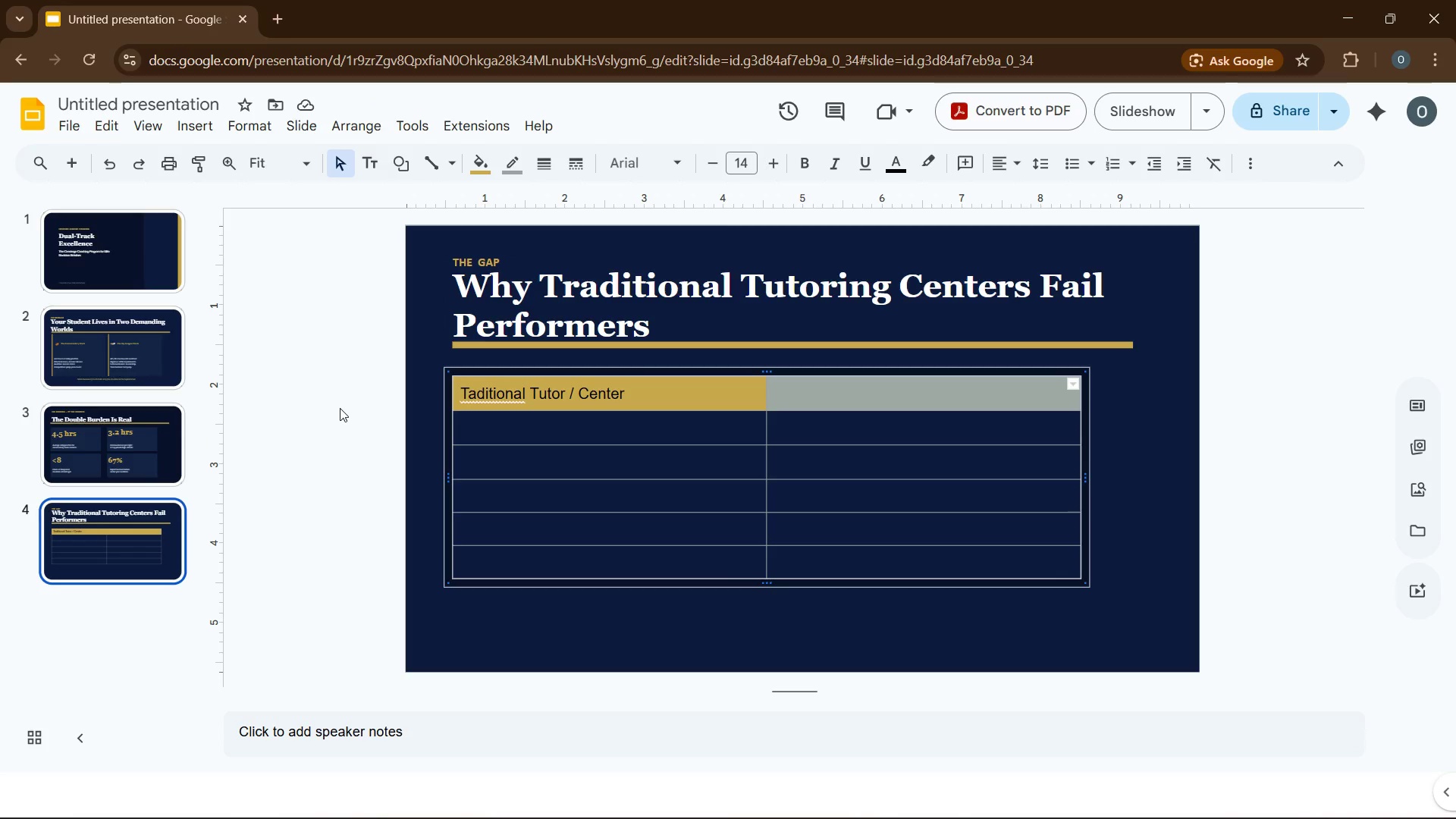 
wait(15.55)
 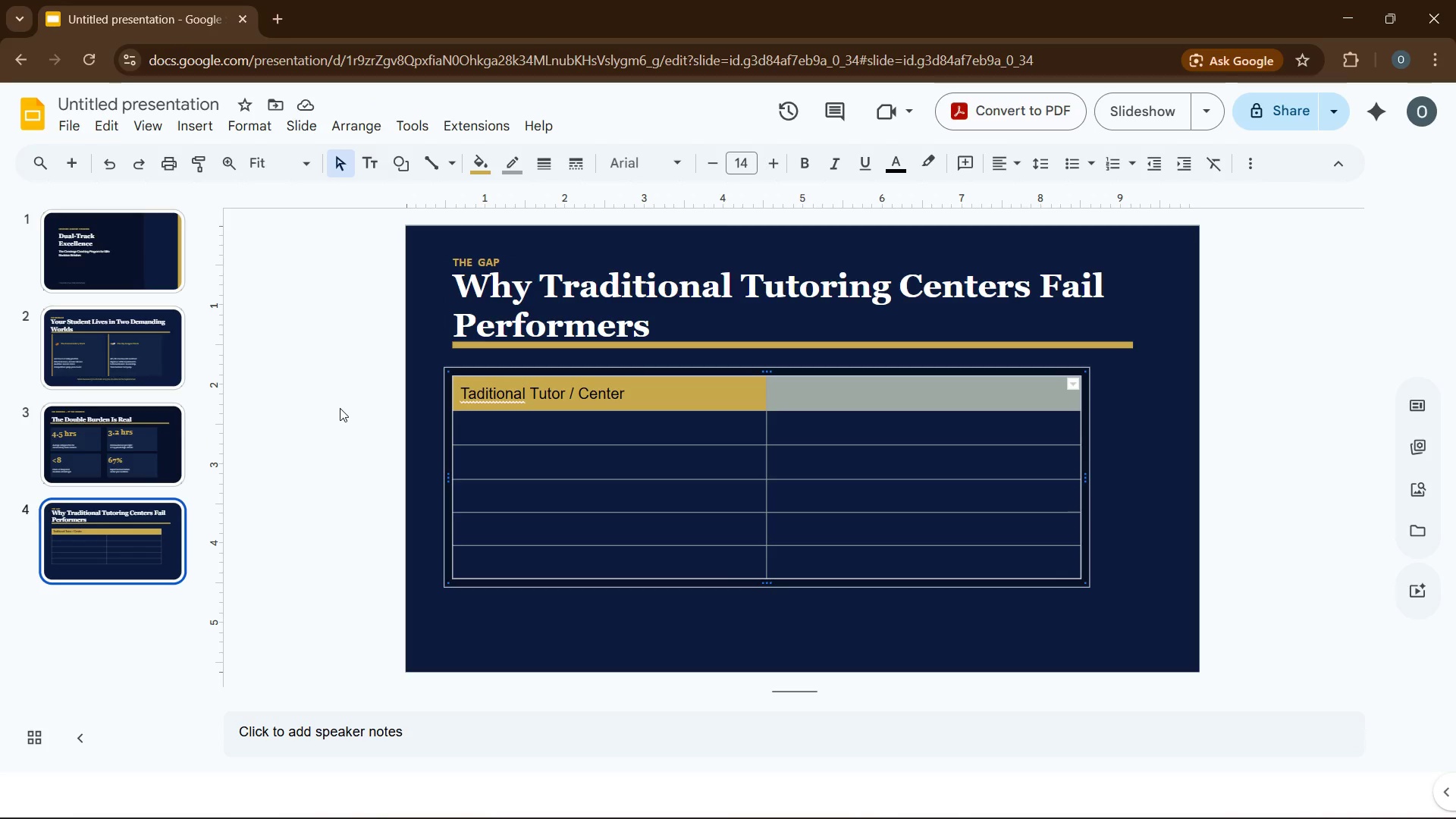 
left_click([798, 394])
 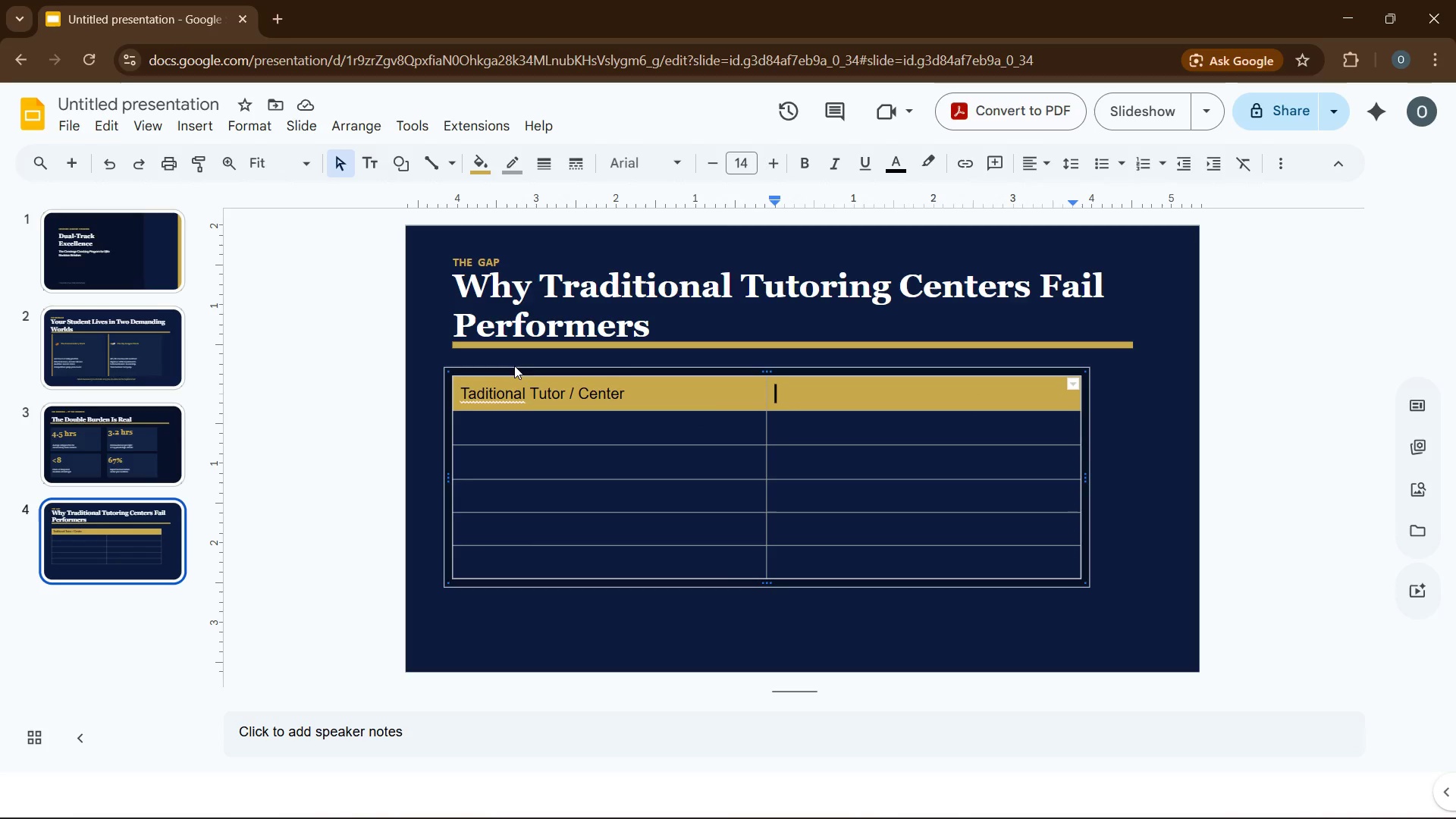 
left_click([510, 392])
 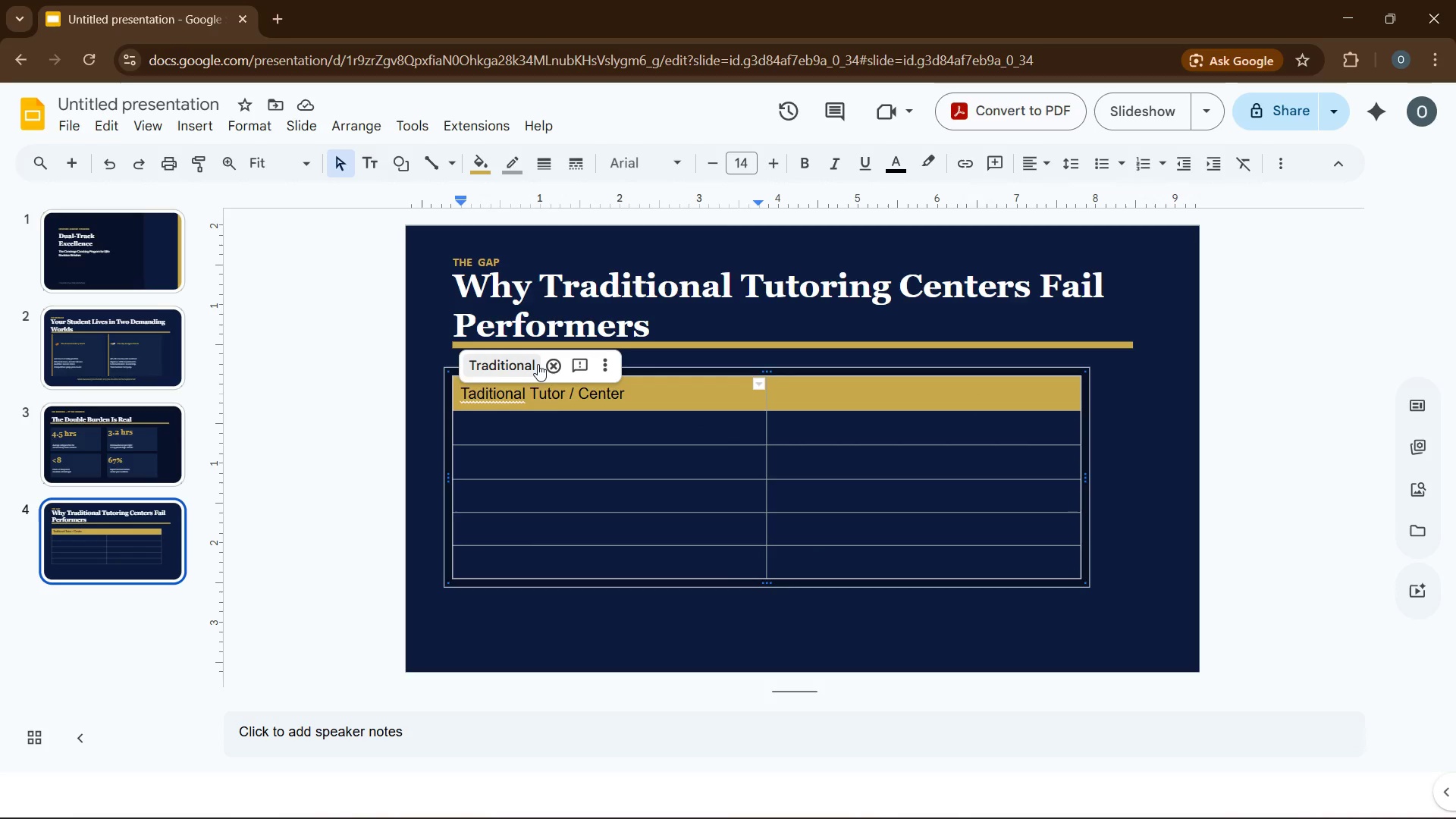 
left_click([526, 365])
 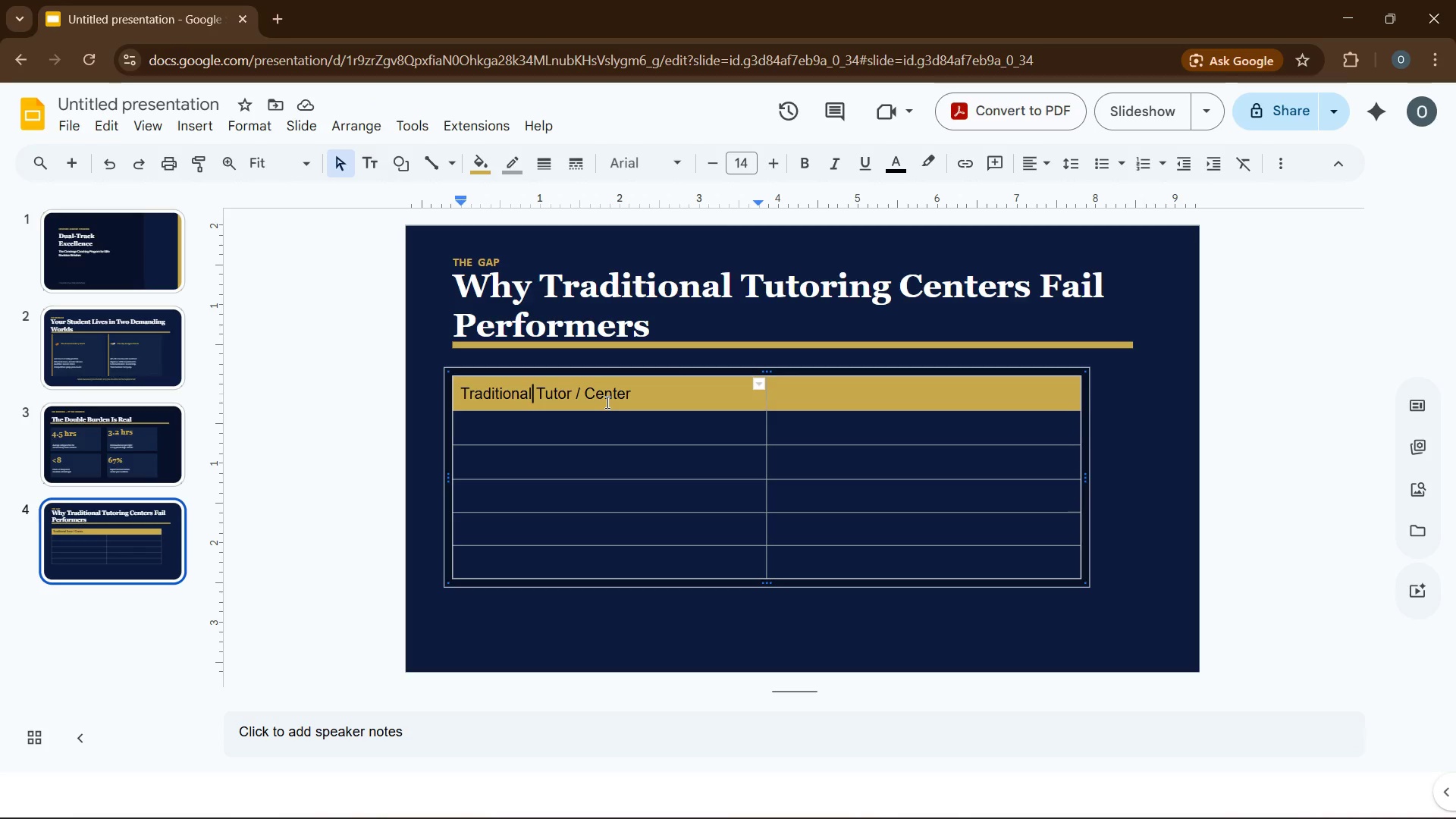 
wait(15.52)
 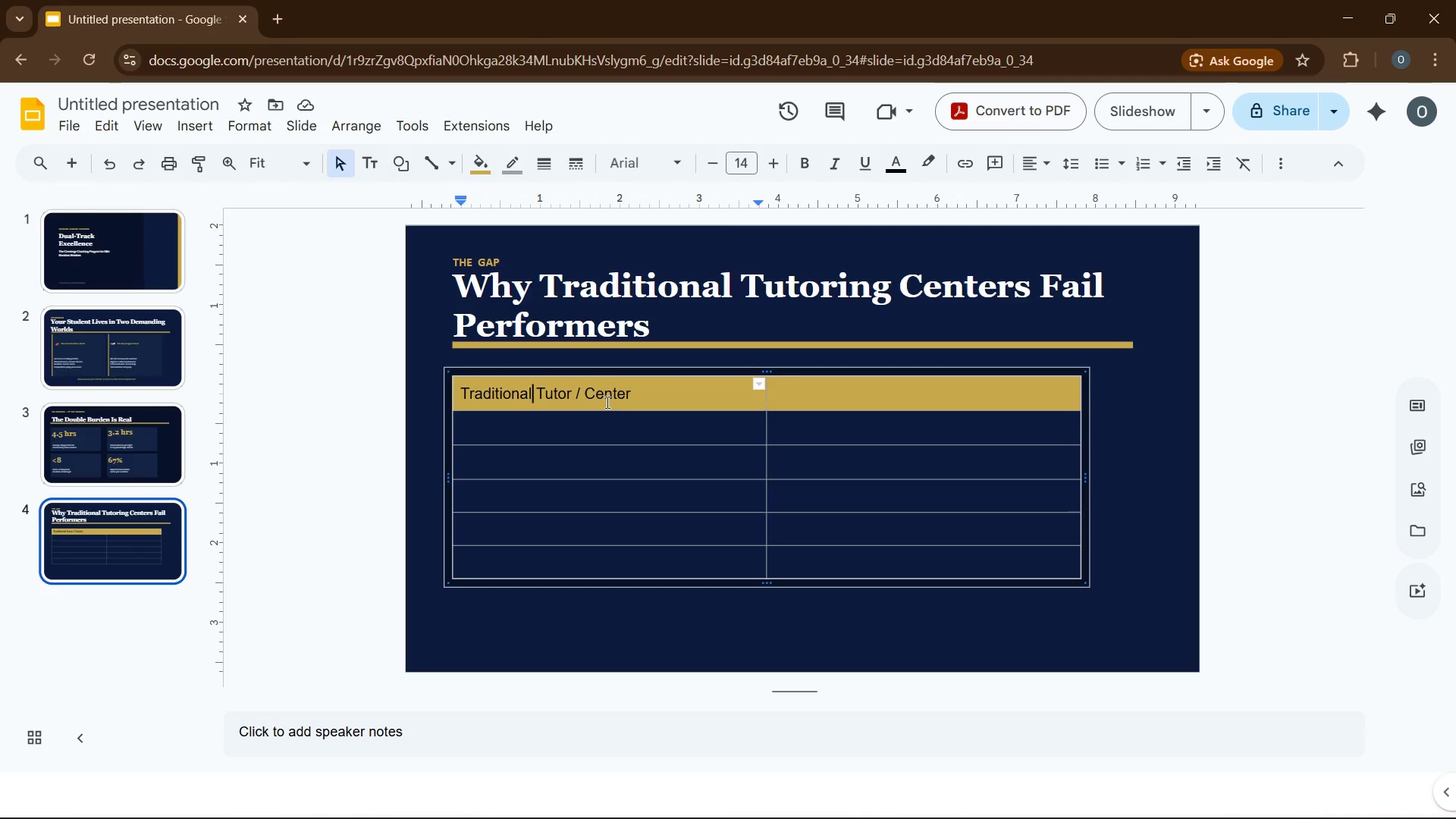 
left_click([77, 157])
 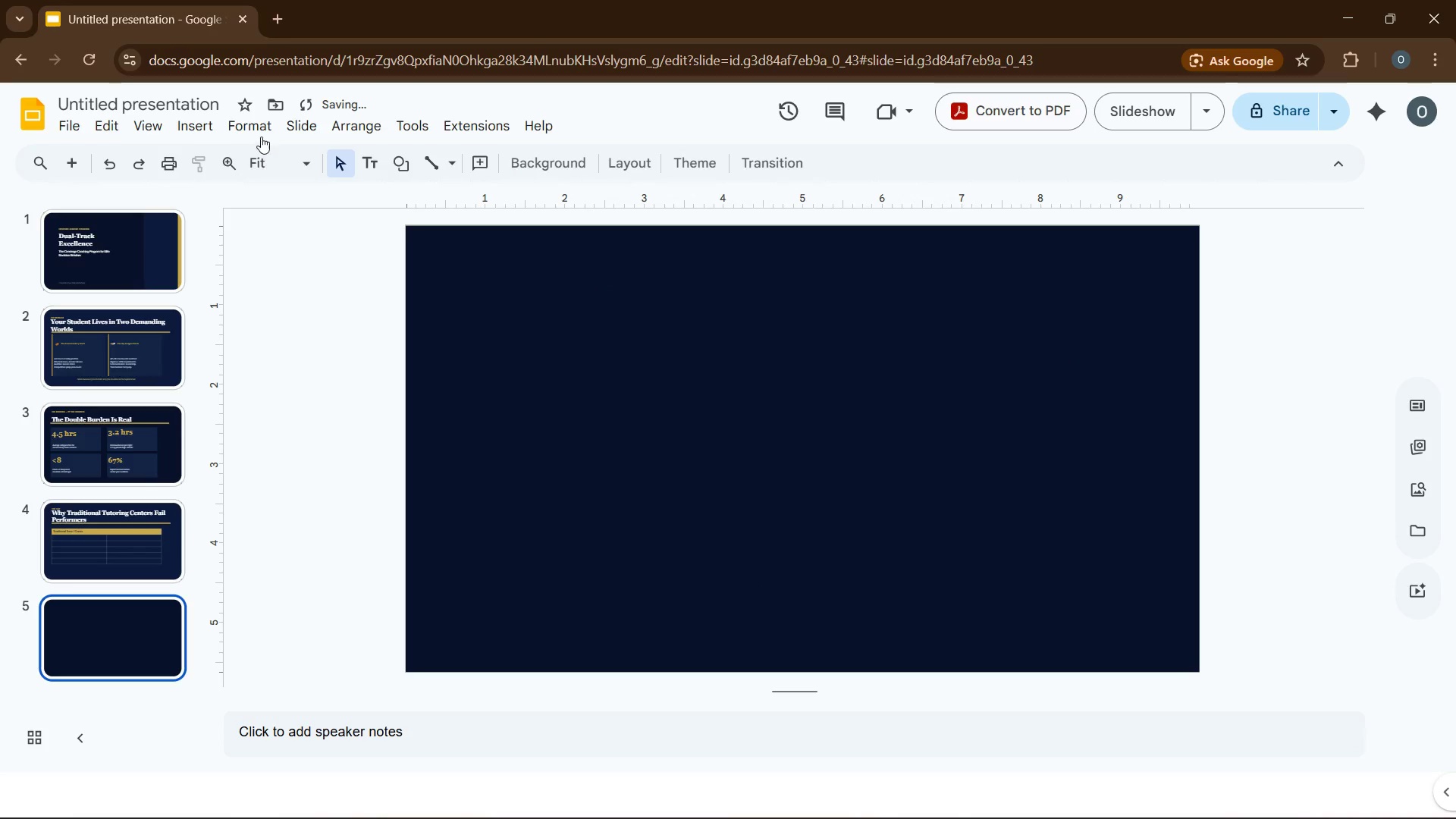 
left_click([198, 127])
 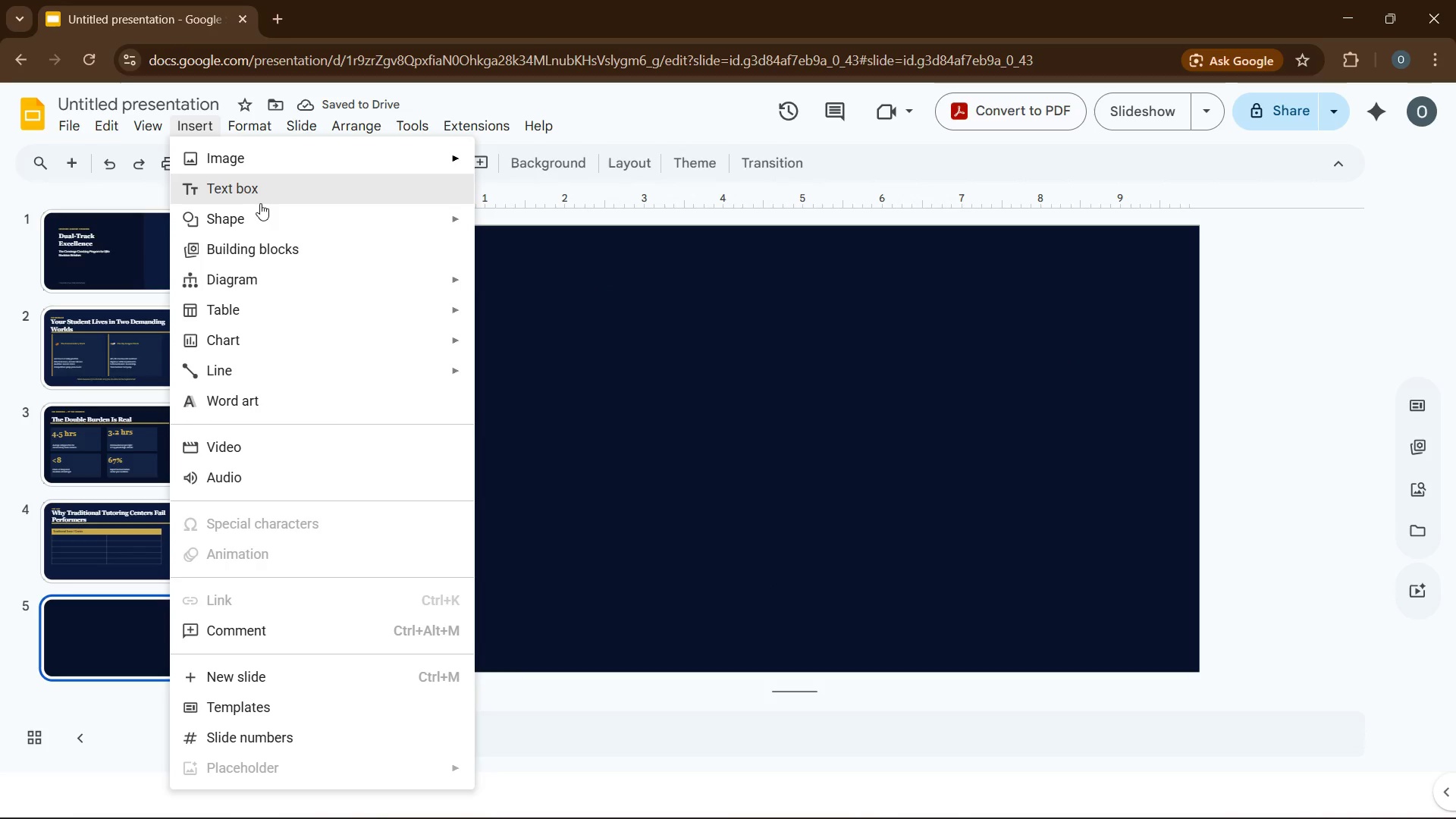 
mouse_move([340, 297])
 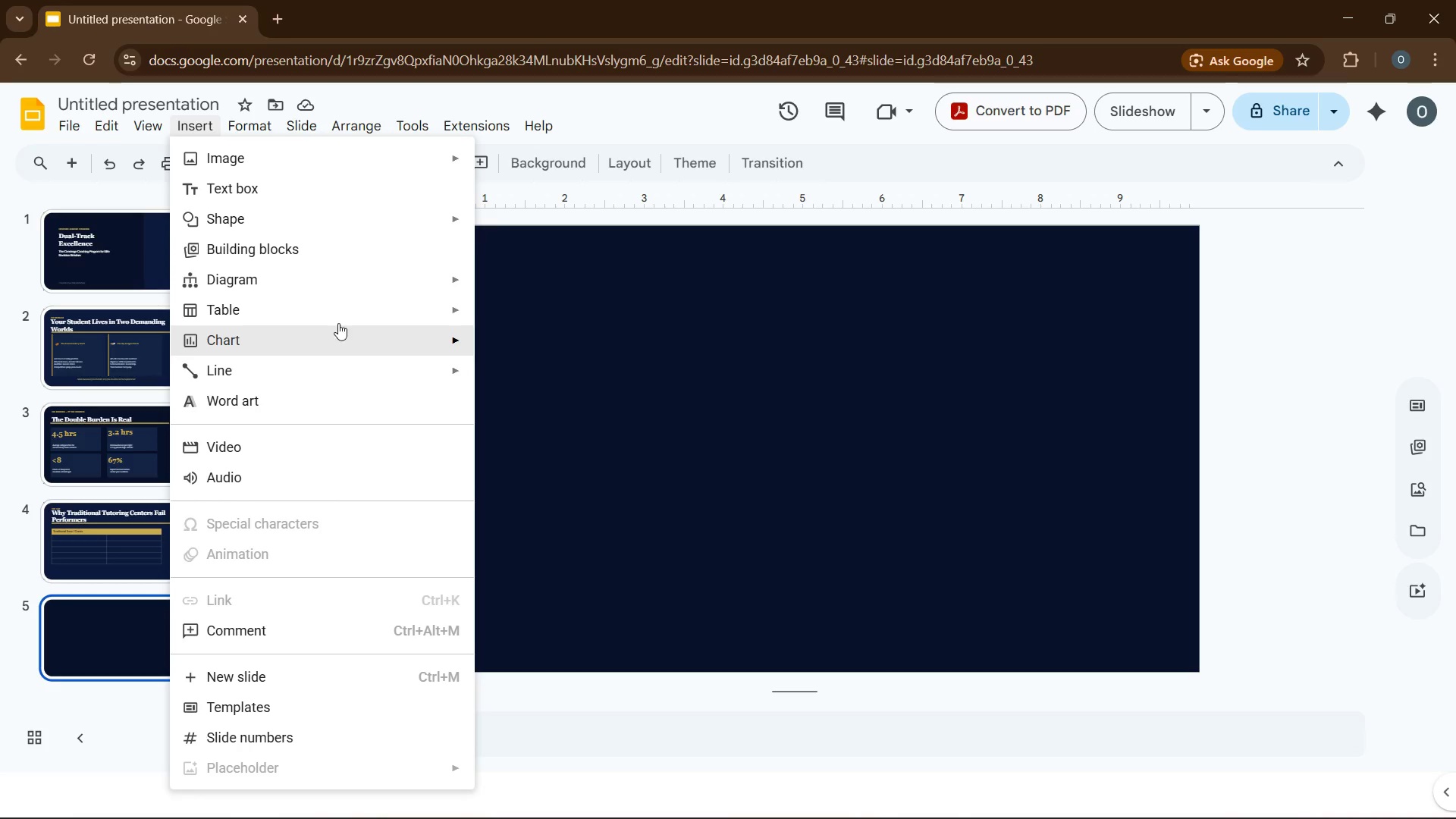 
mouse_move([353, 281])
 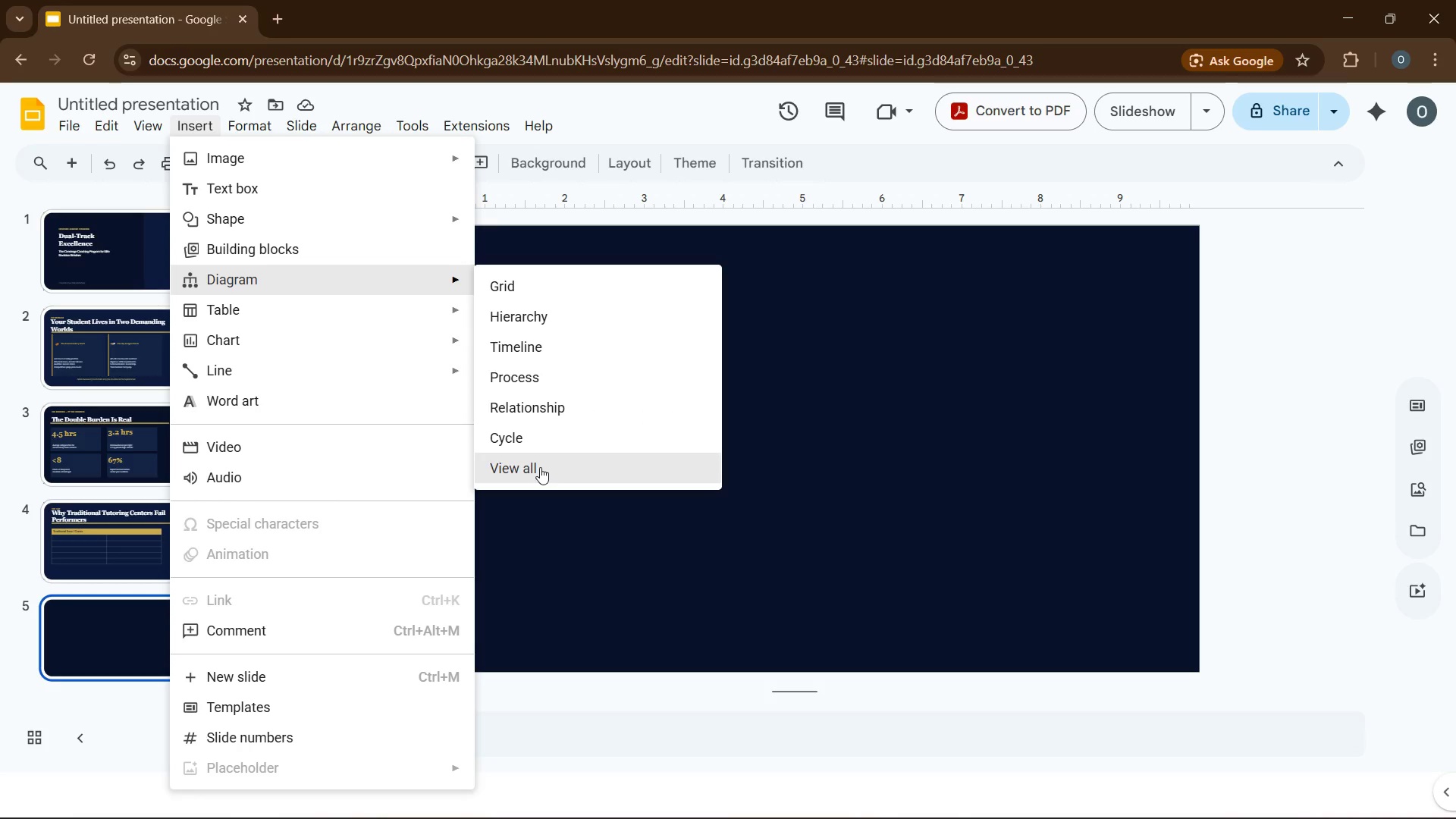 
left_click([540, 467])
 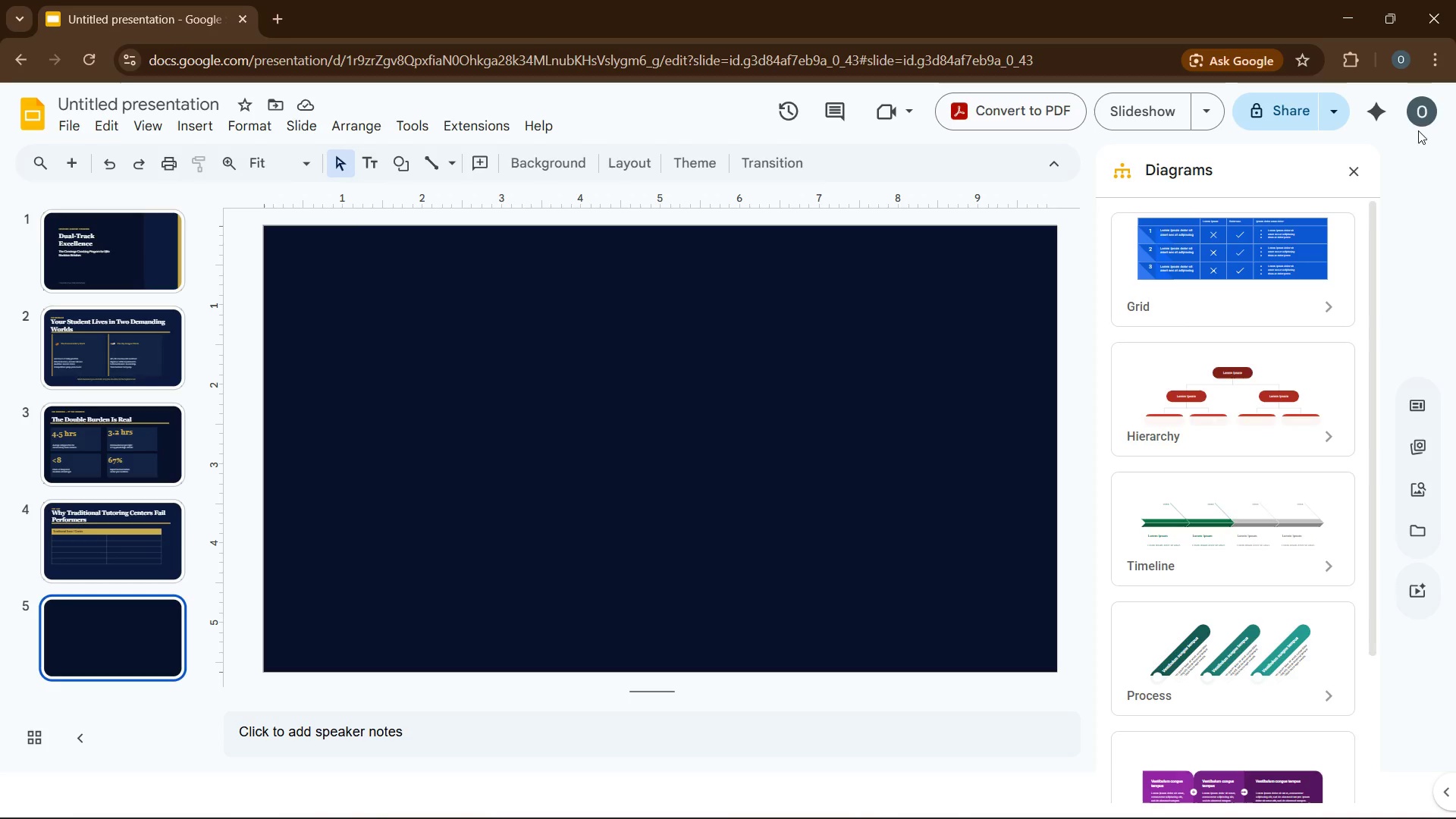 
left_click([1348, 171])
 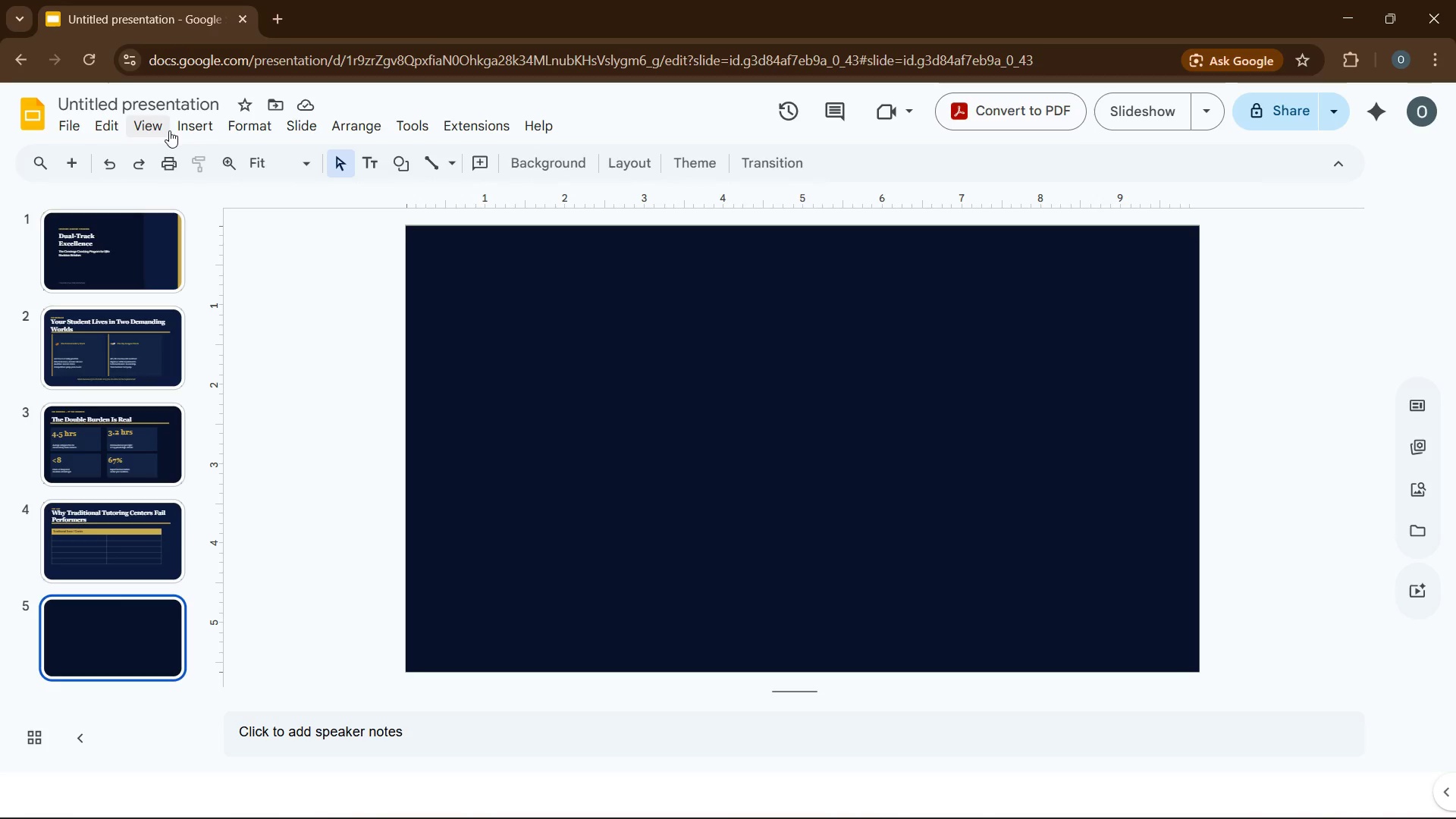 
left_click([191, 132])
 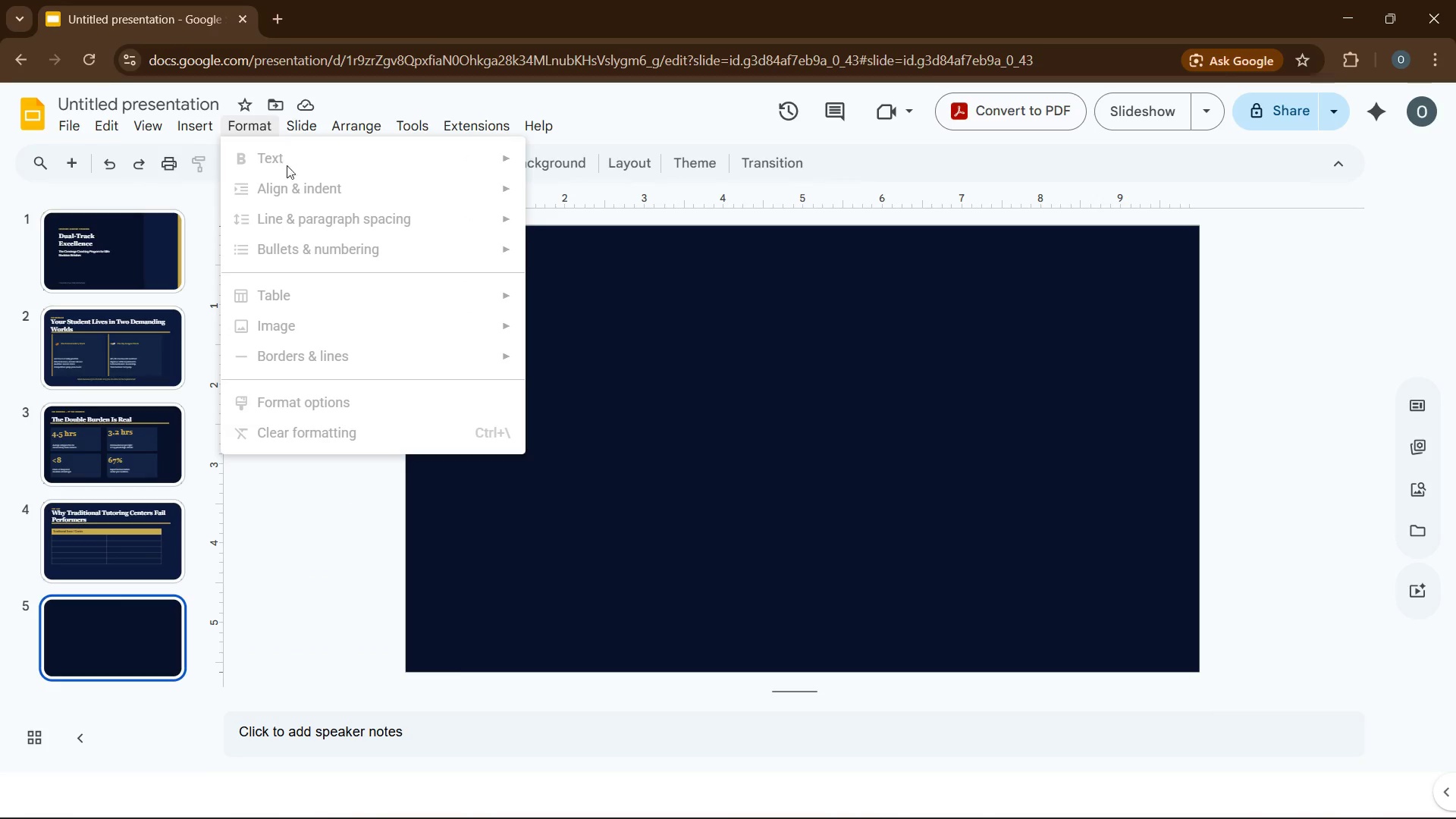 
mouse_move([216, 143])
 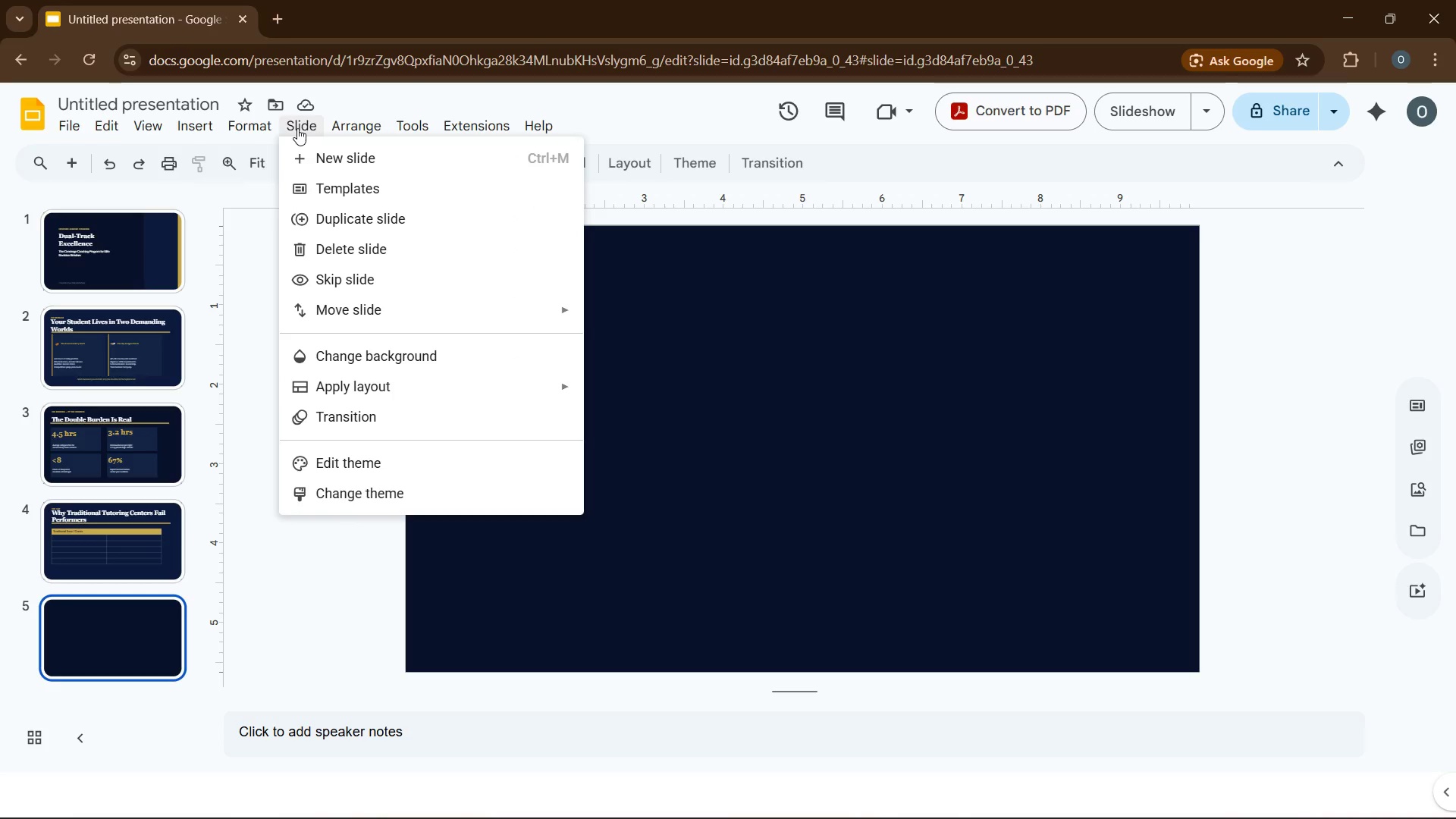 
wait(10.56)
 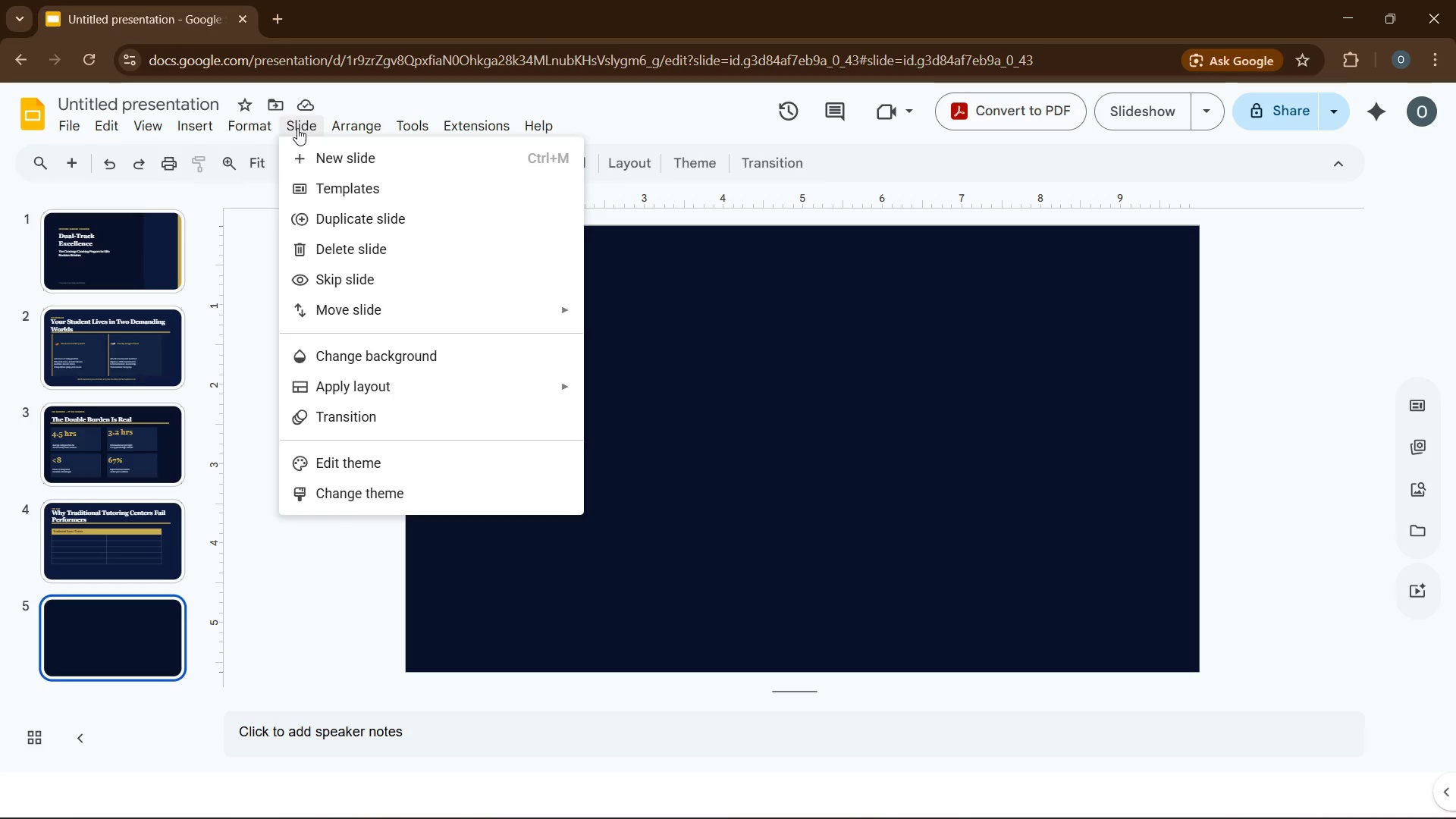 
mouse_move([384, 161])
 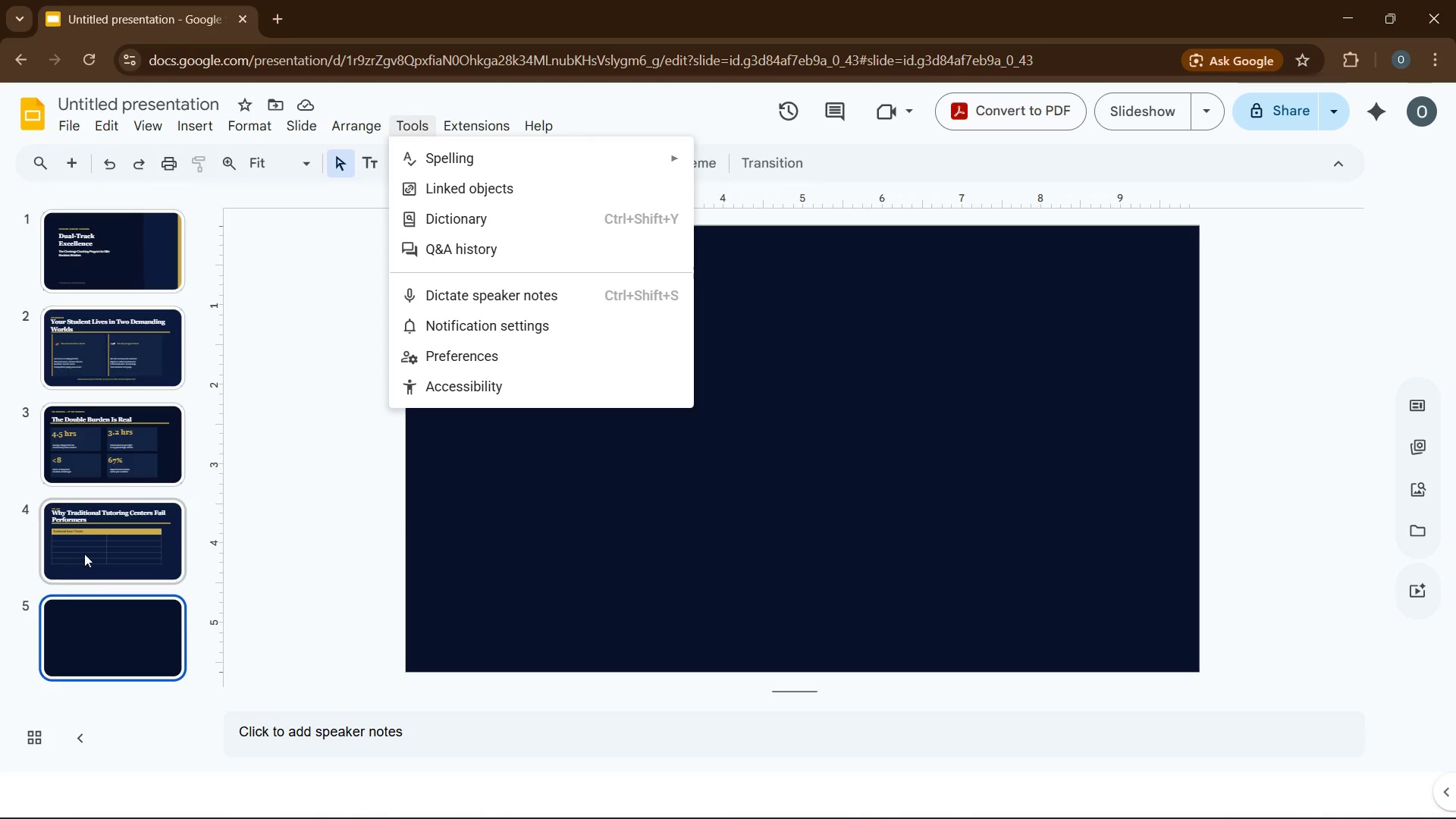 
left_click([84, 554])
 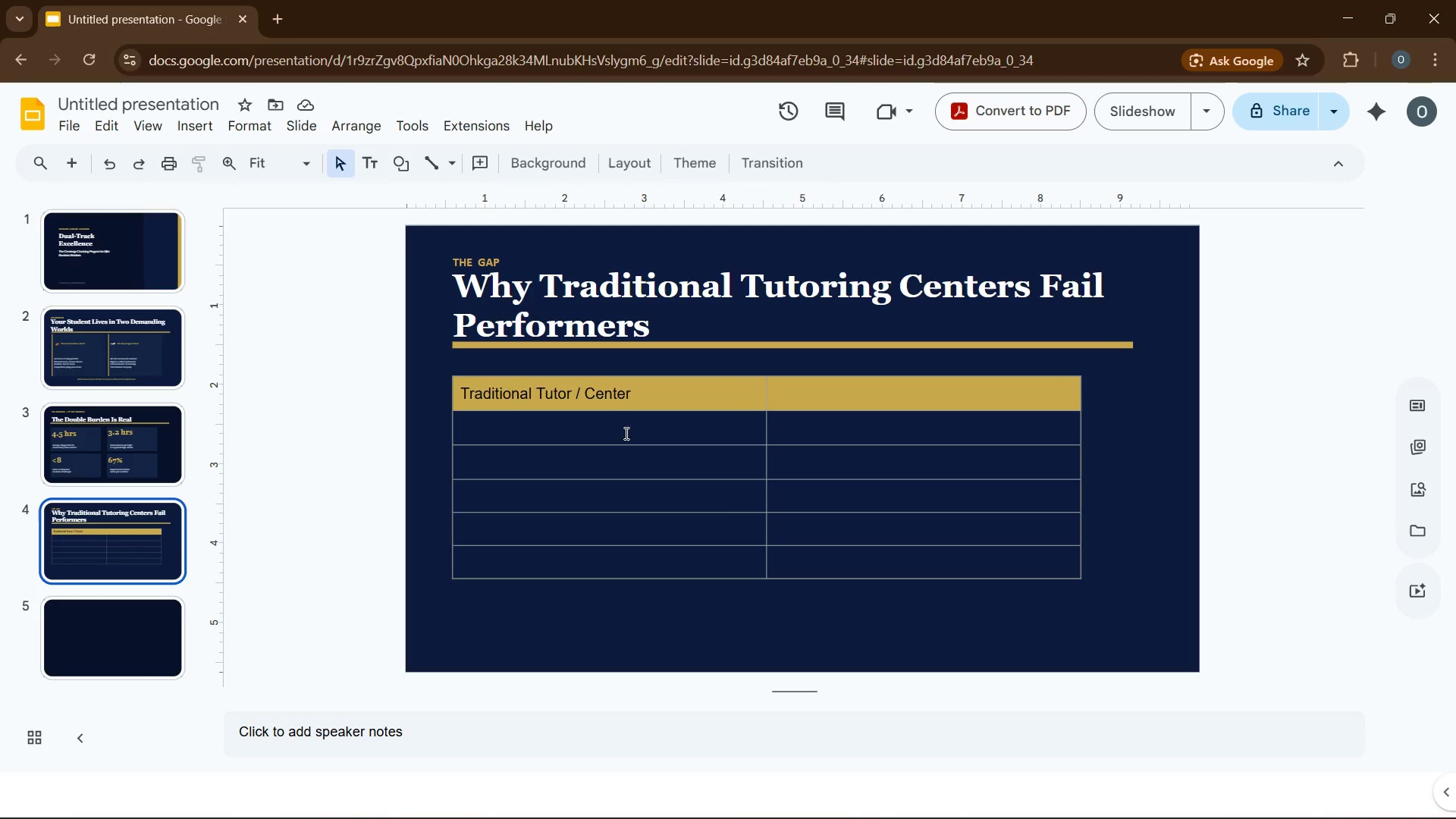 
left_click([618, 425])
 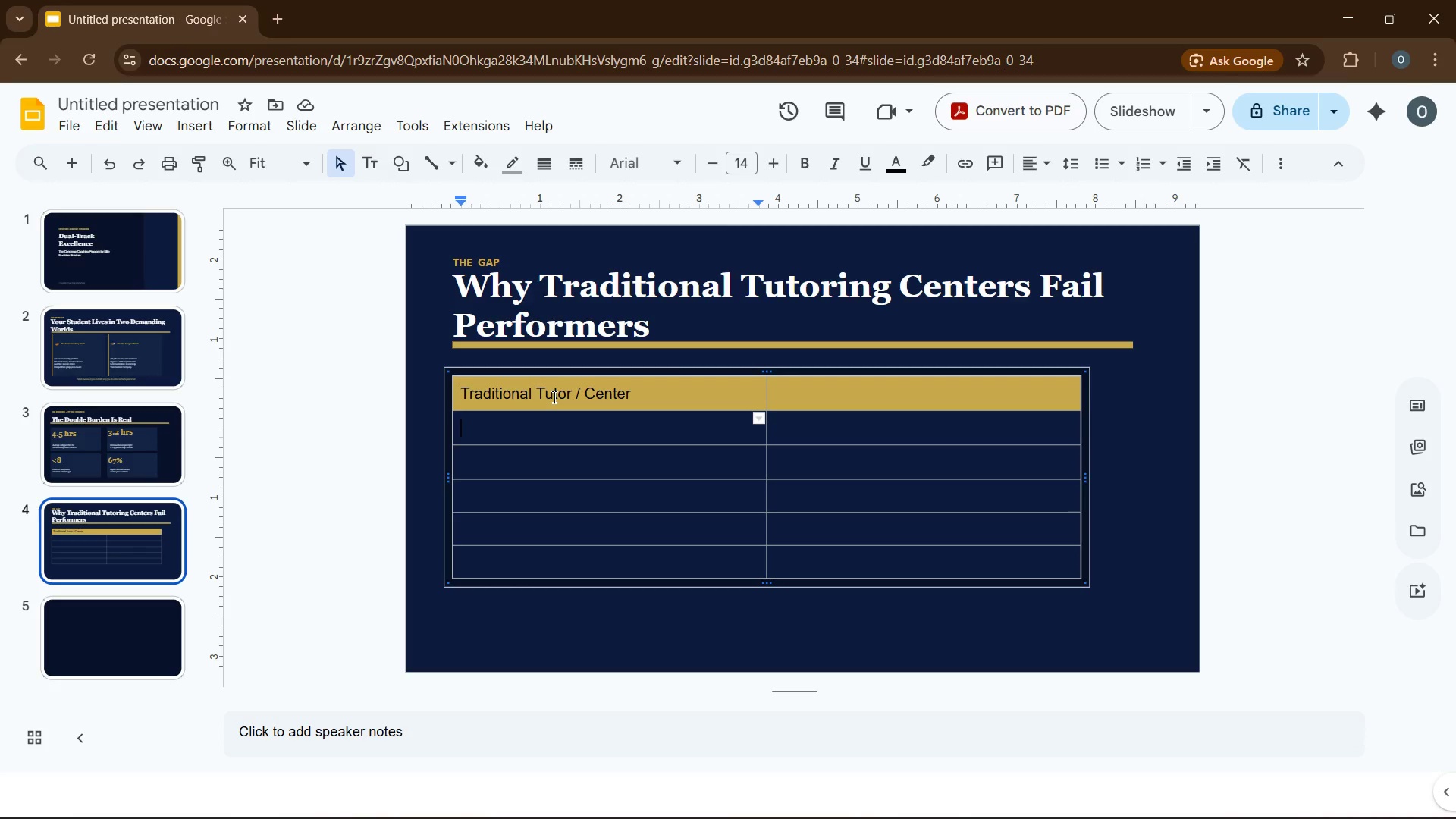 
wait(28.42)
 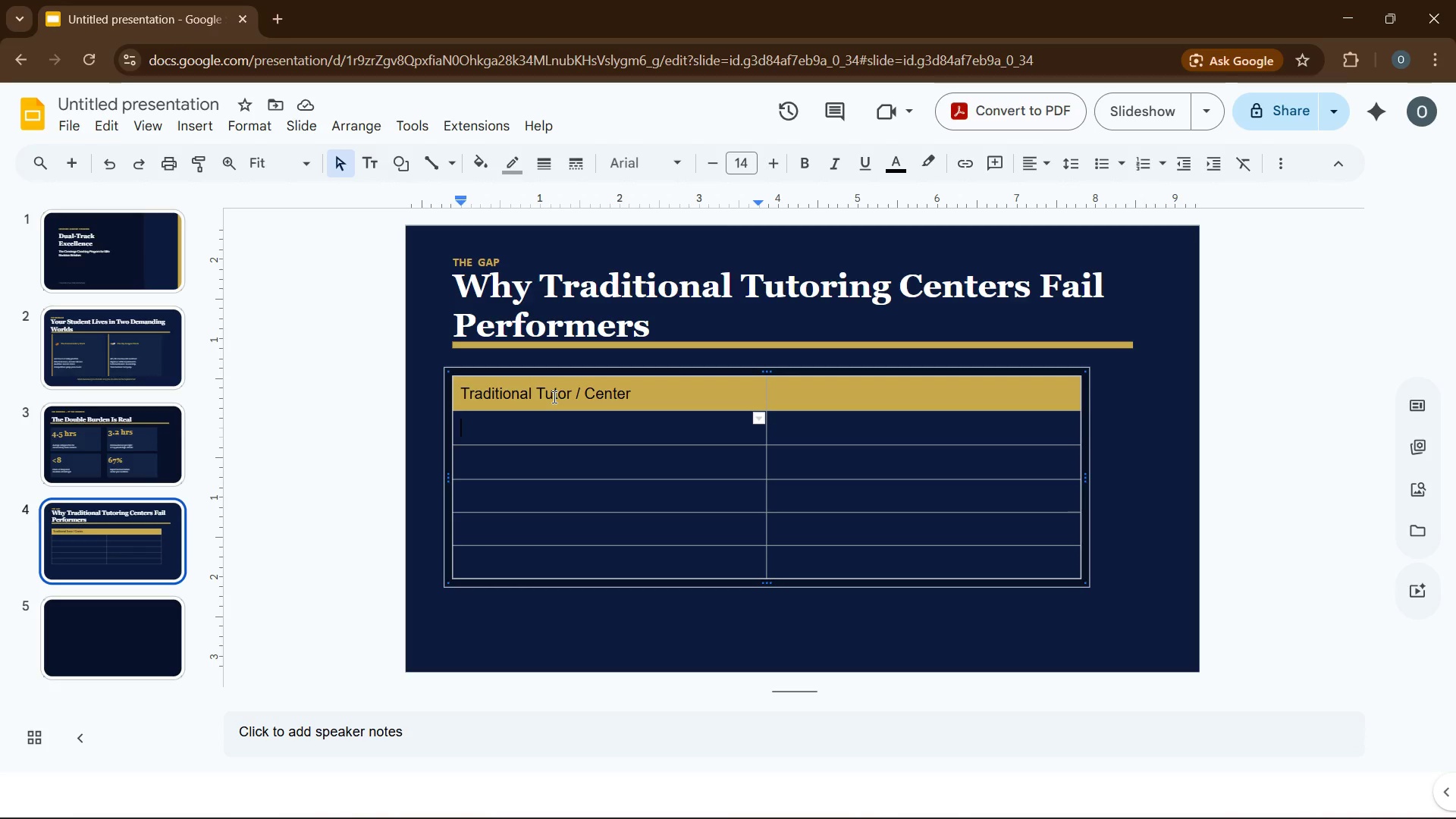 
left_click([766, 384])
 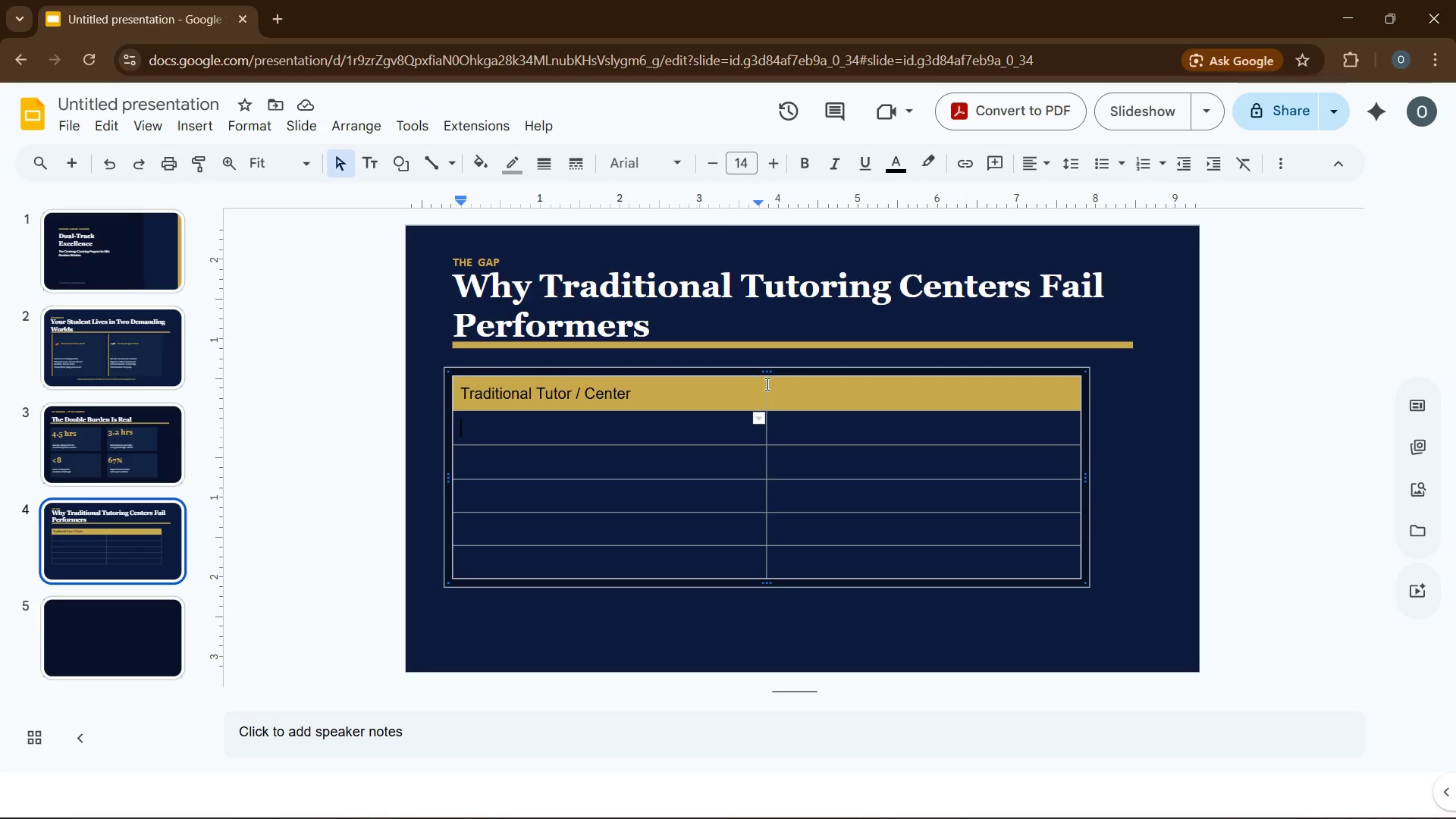 
right_click([766, 384])
 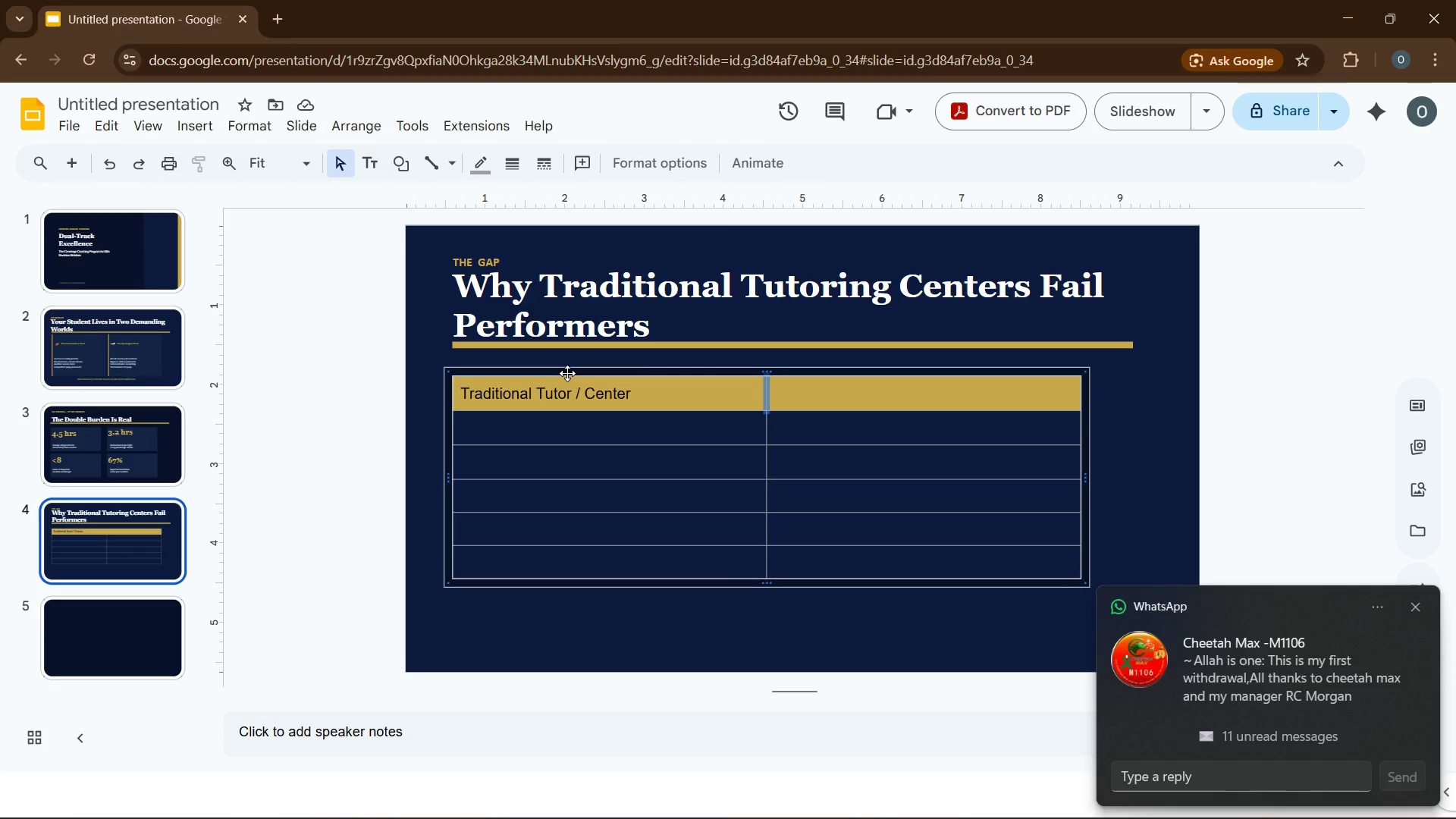 
wait(20.38)
 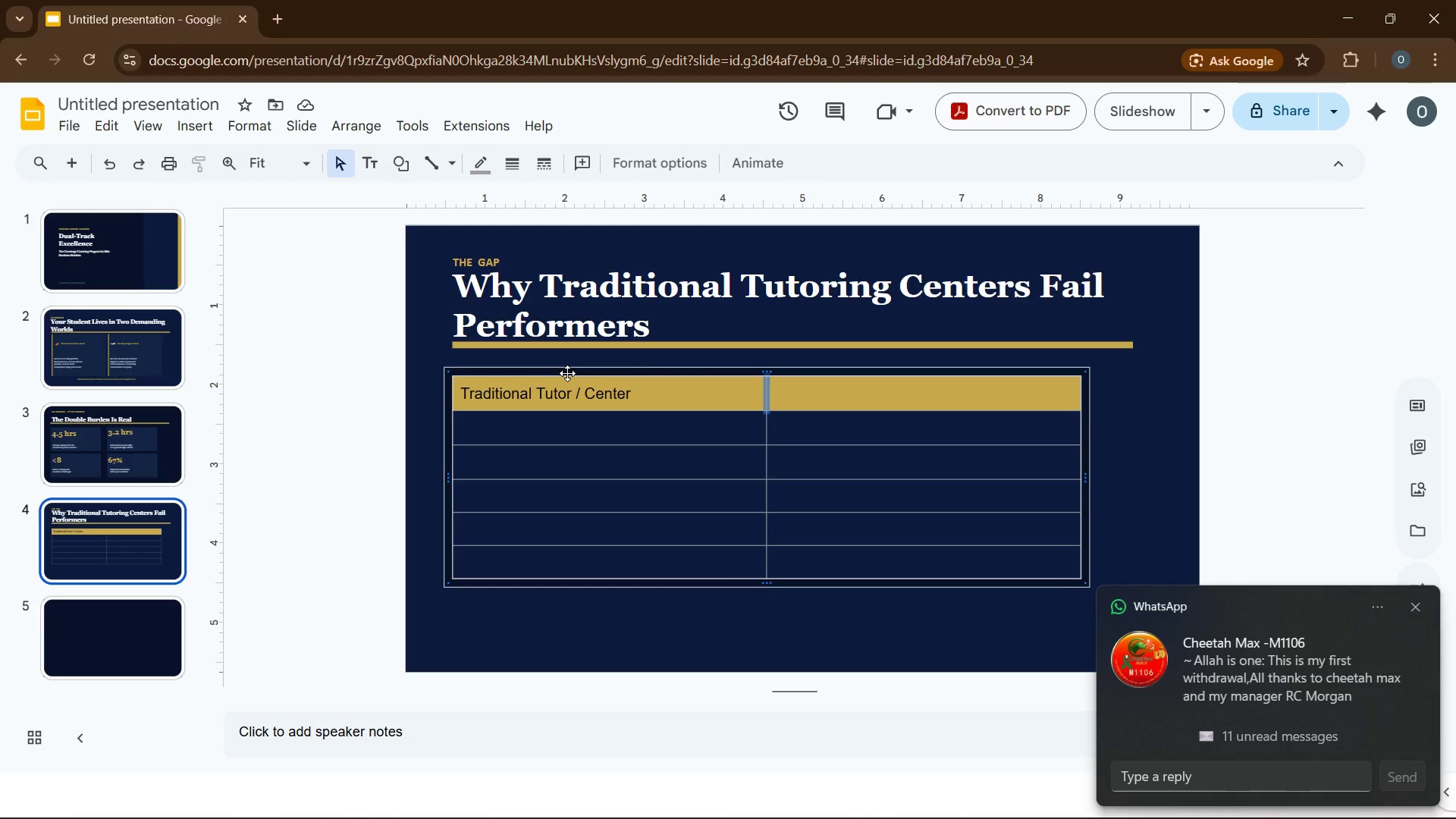 
left_click([838, 392])
 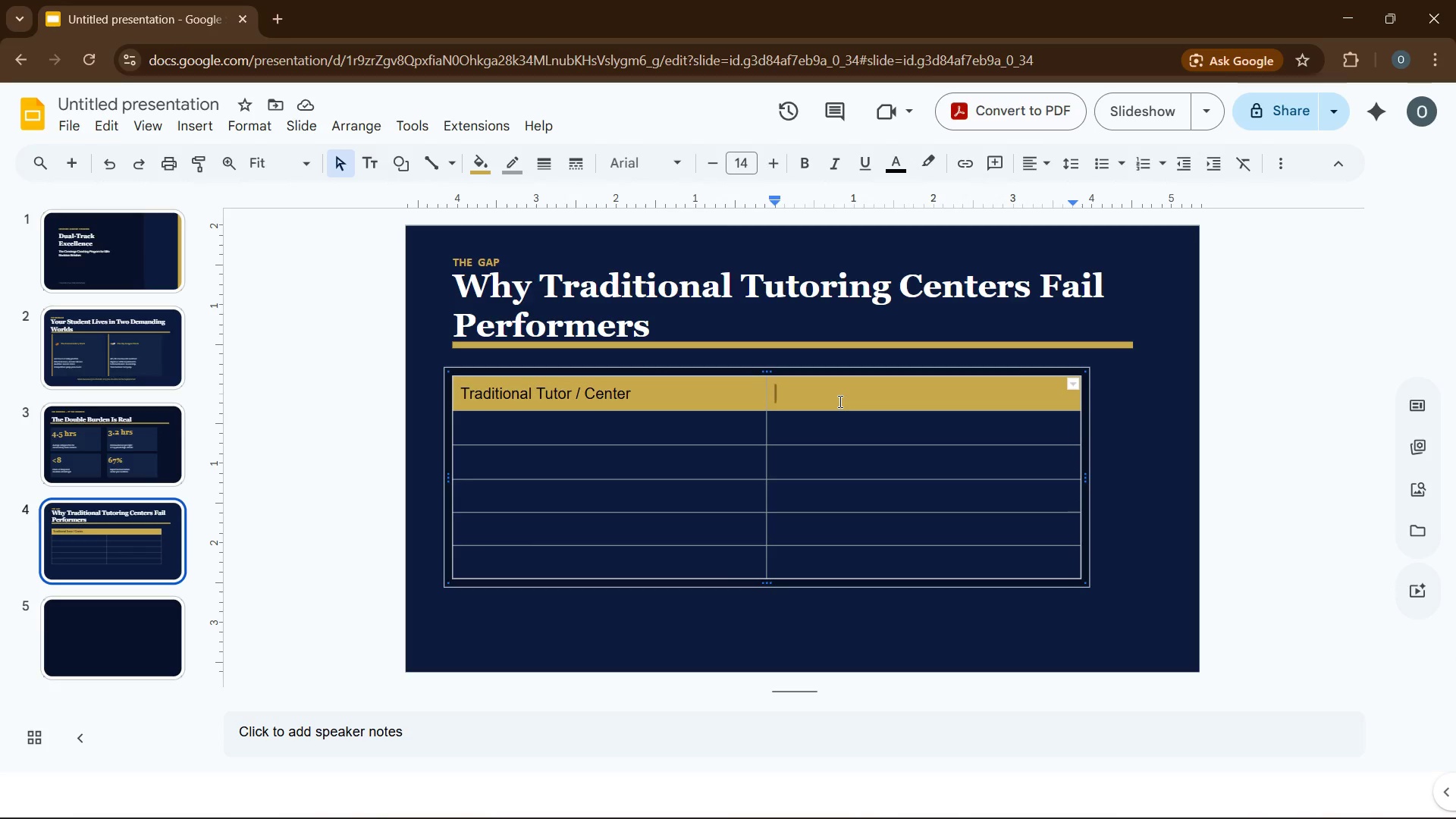 
type(Dual-Track Exd)
key(Backspace)
type(cellence)
 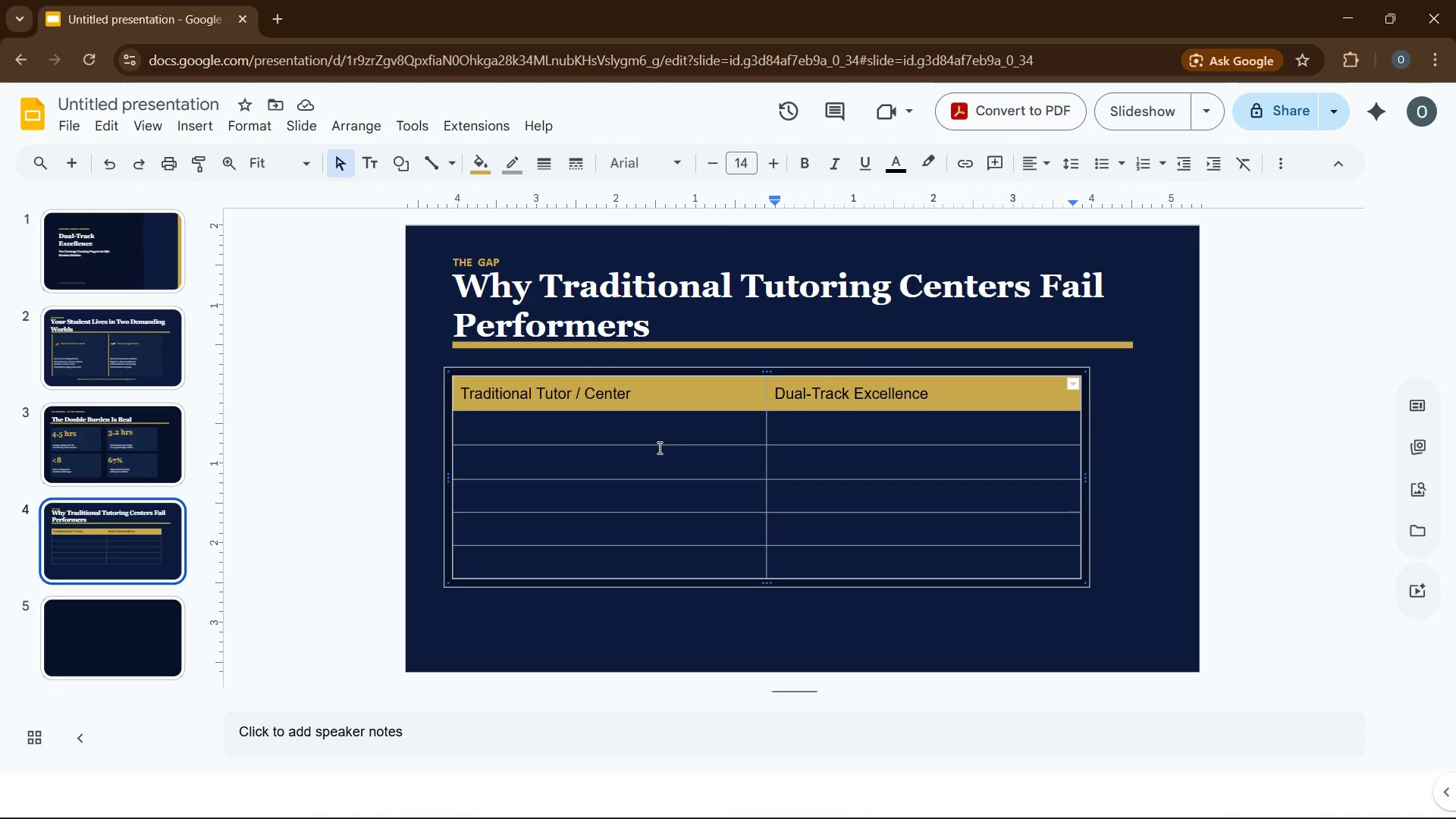 
wait(37.69)
 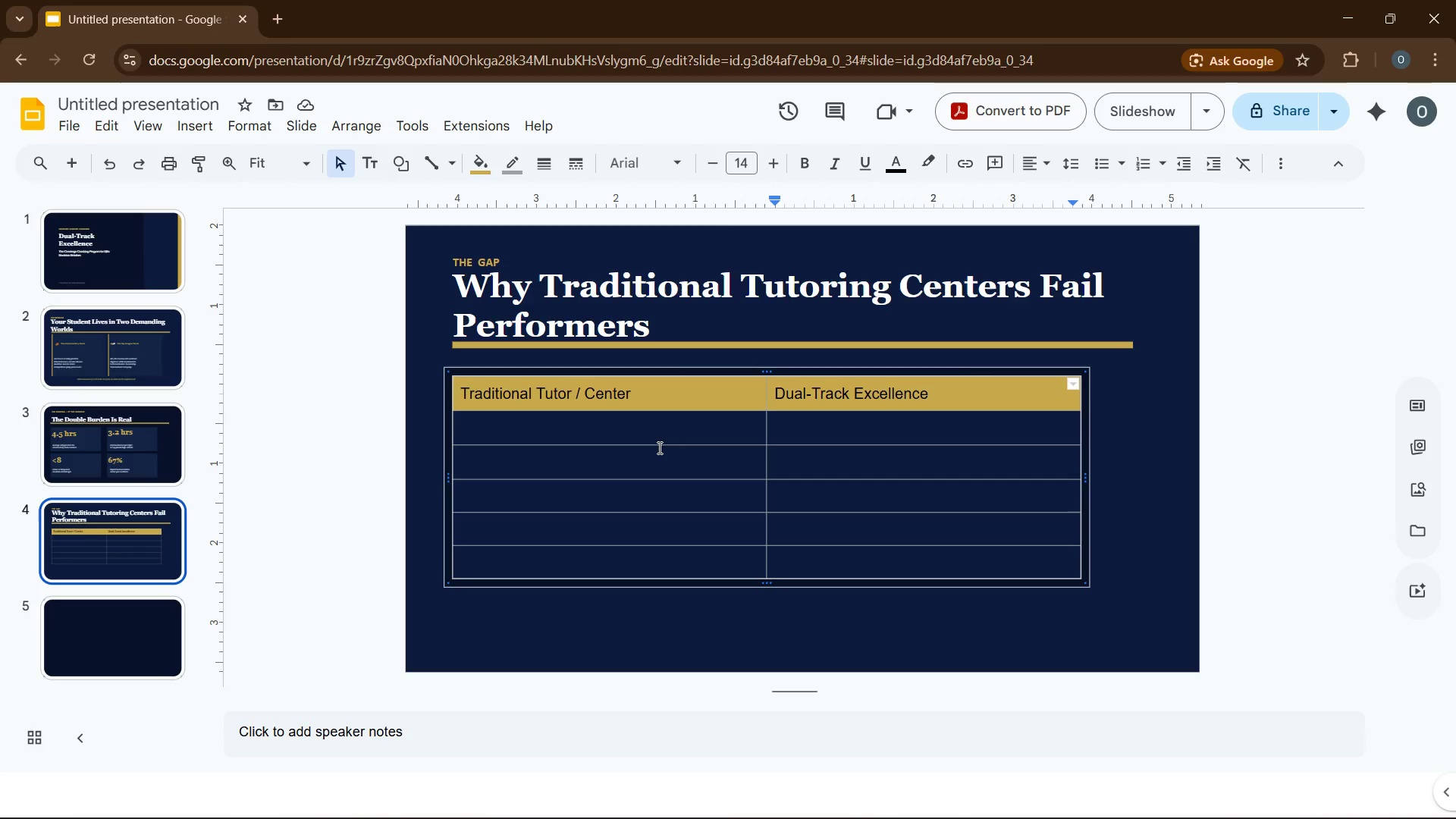 
left_click([479, 397])
 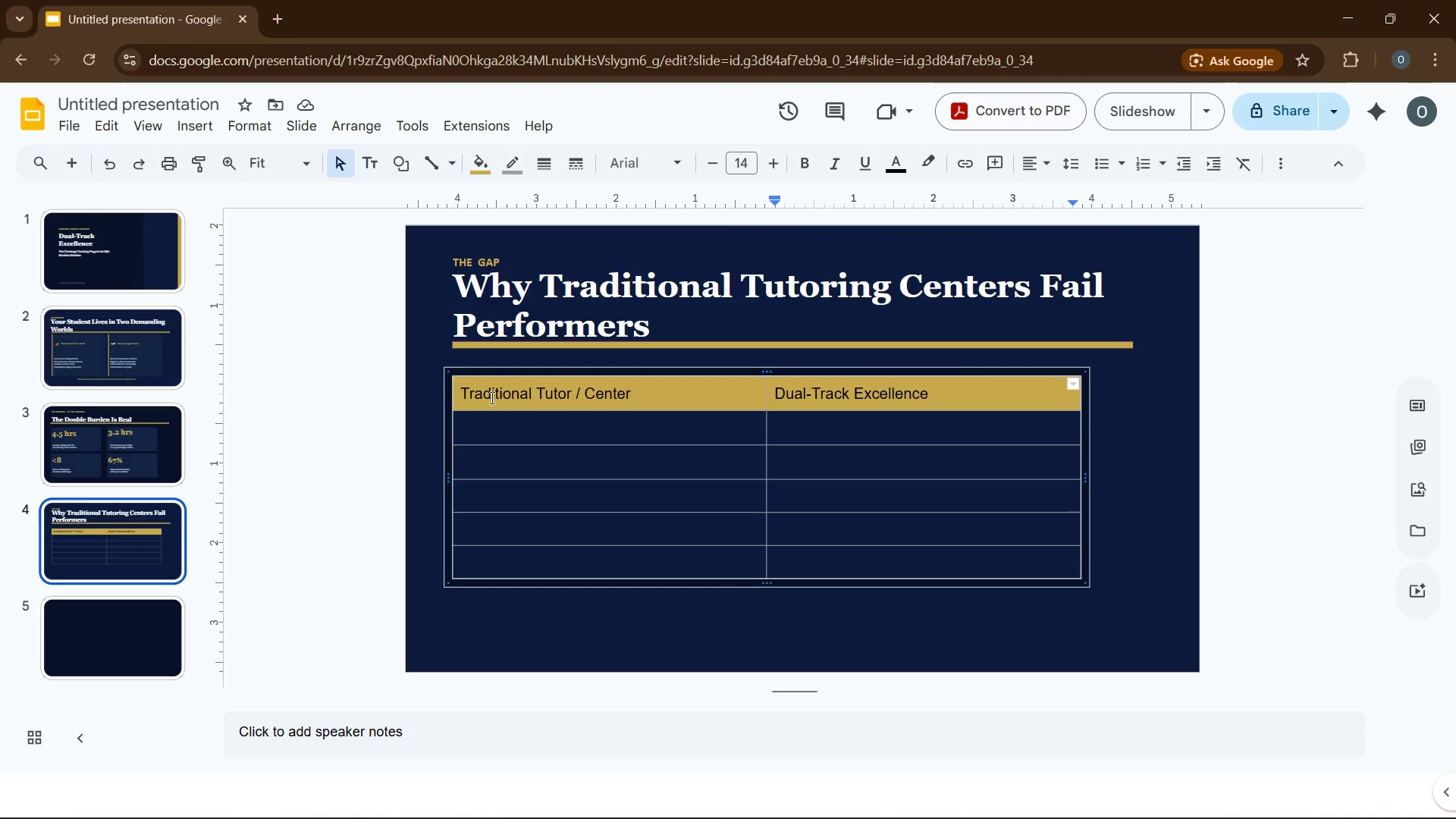 
hold_key(key=ControlLeft, duration=0.39)
 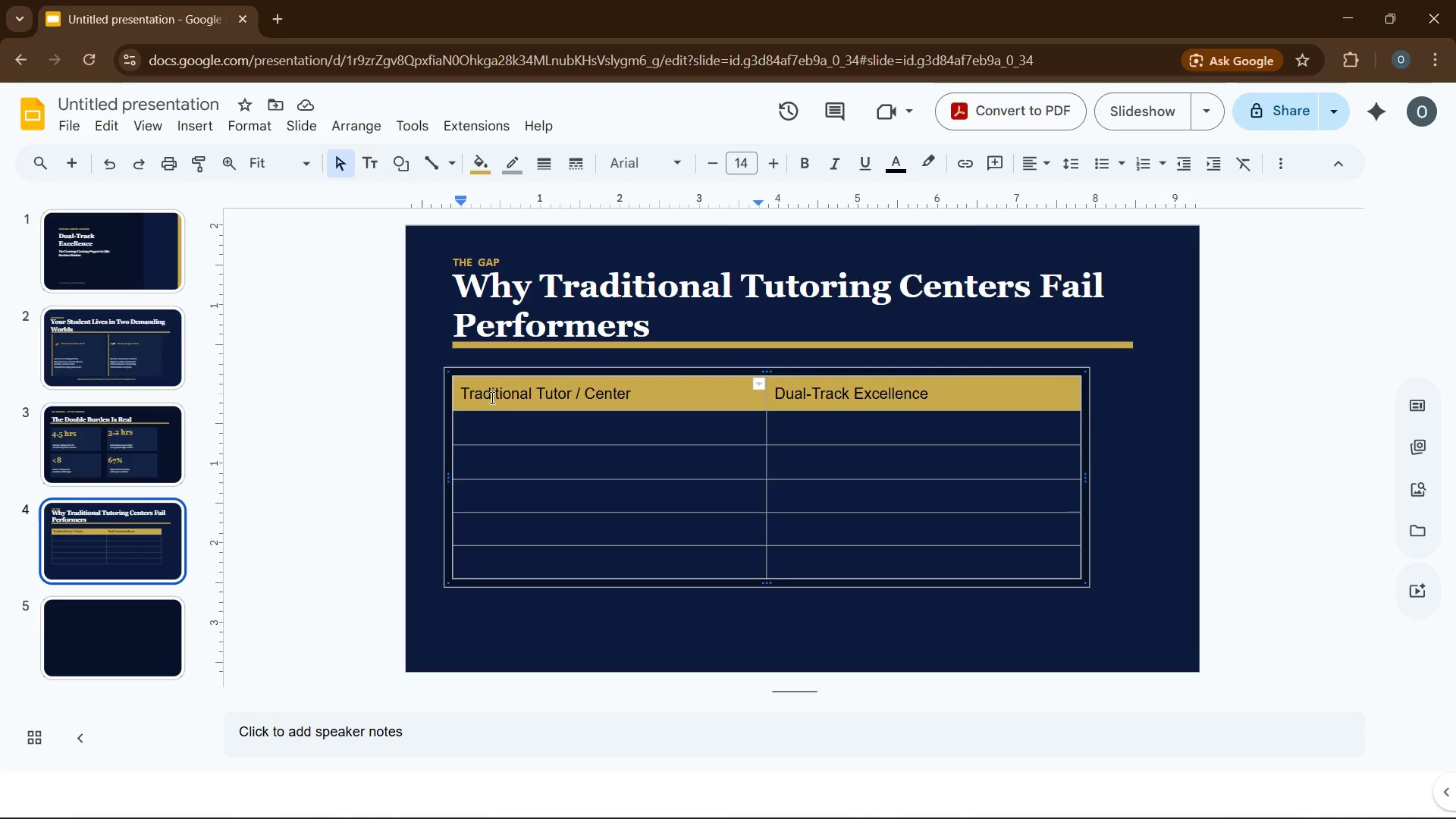 
key(Control+A)
 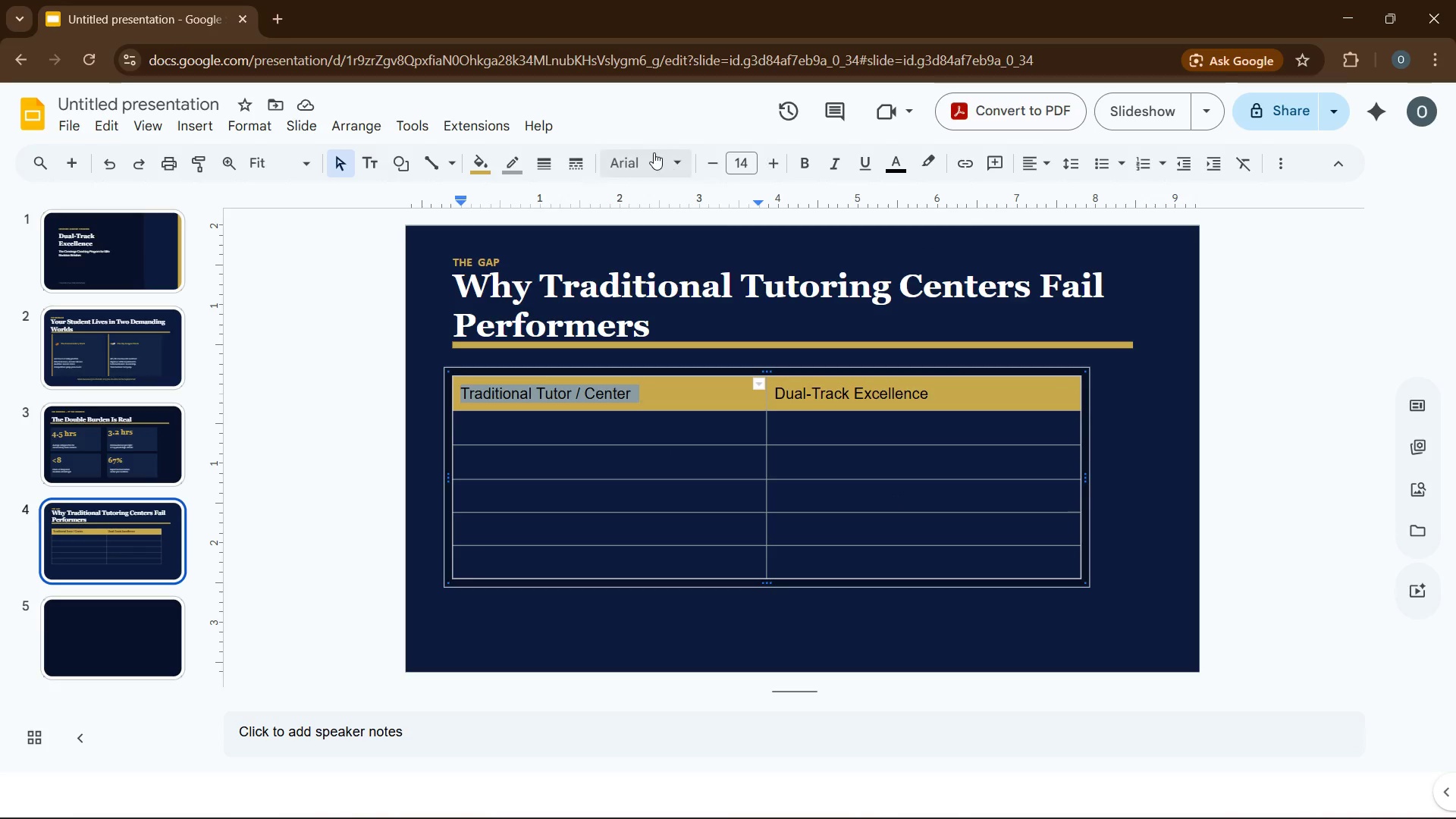 
left_click([654, 152])
 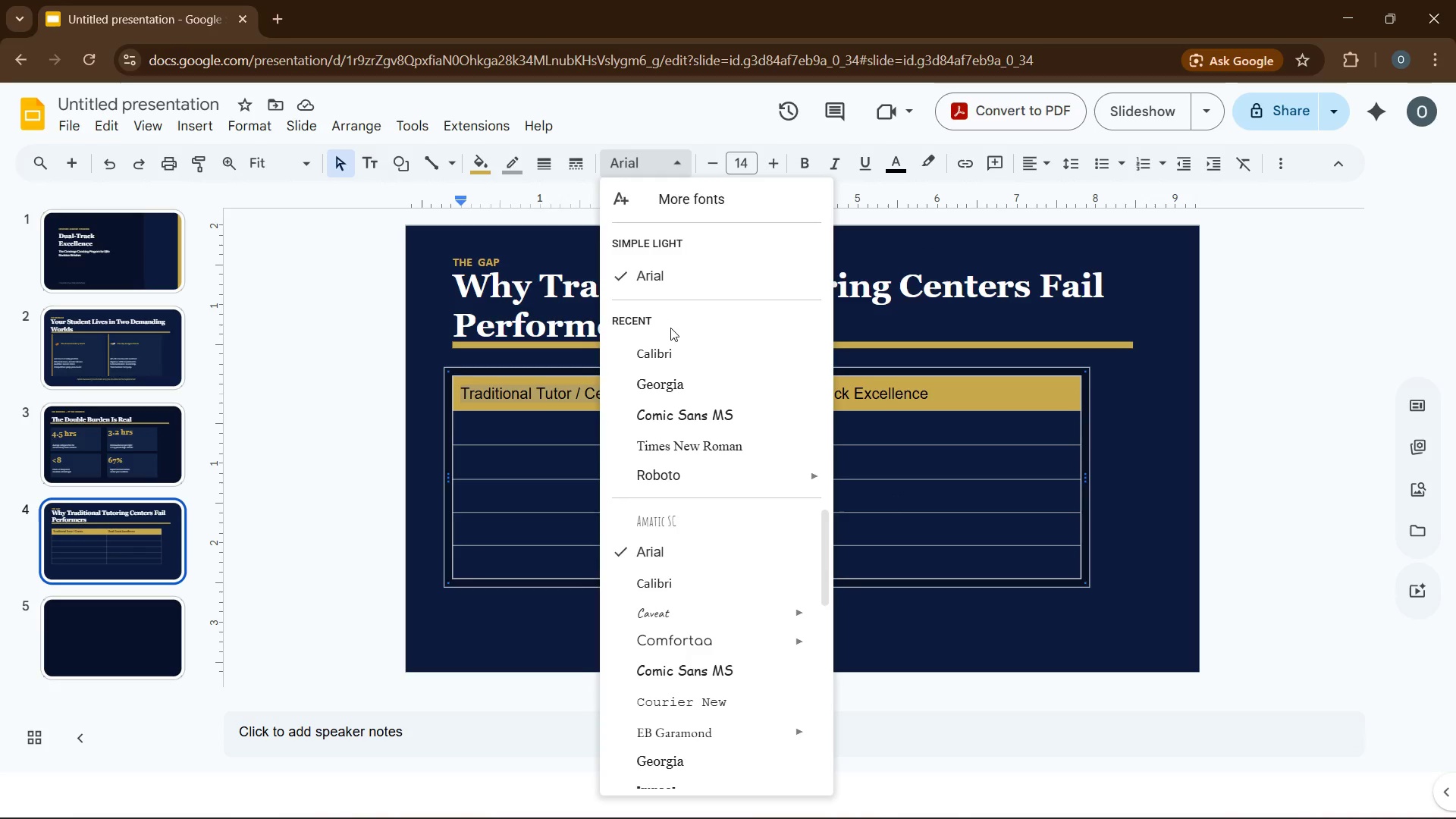 
left_click([676, 346])
 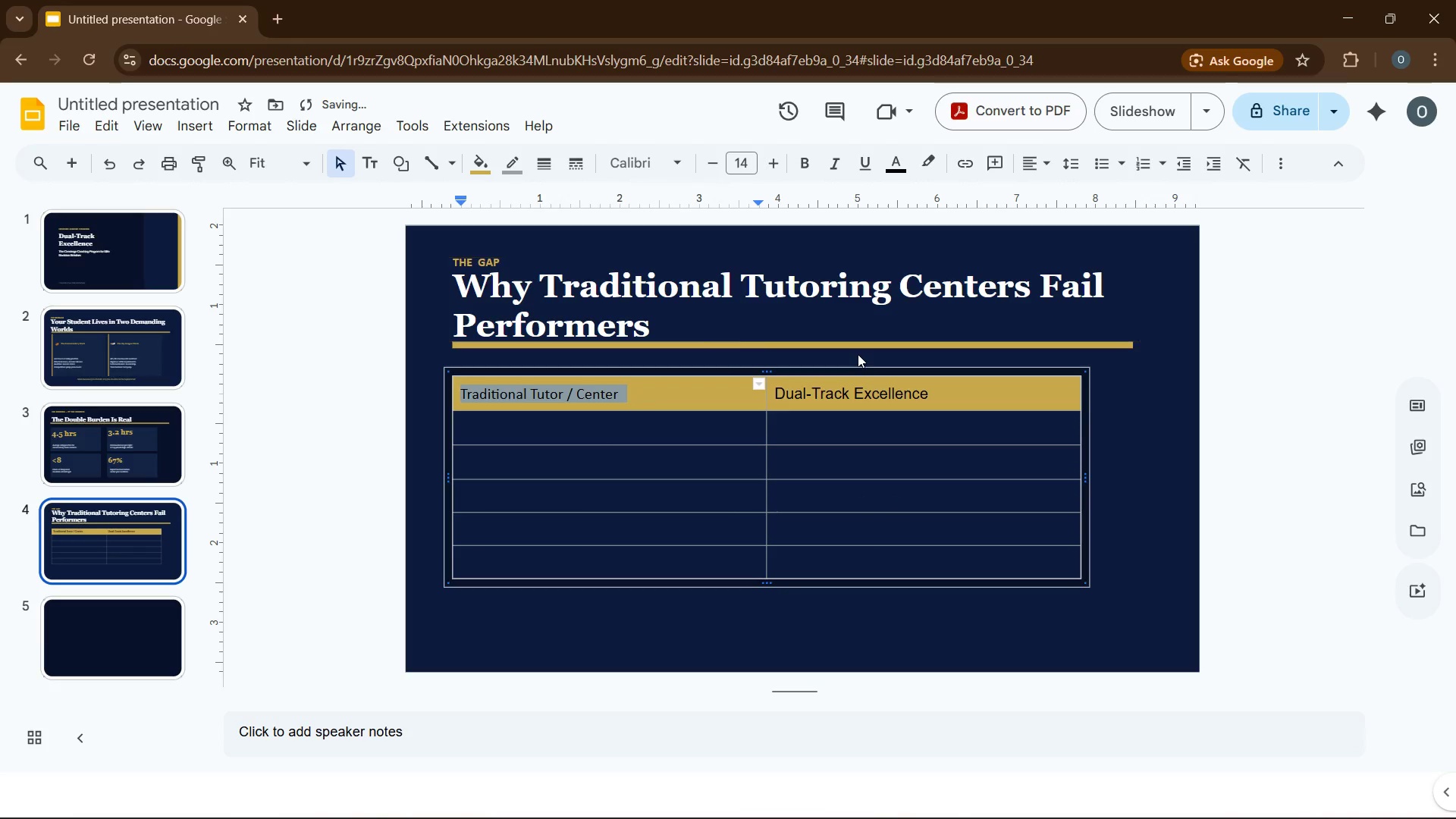 
left_click([856, 385])
 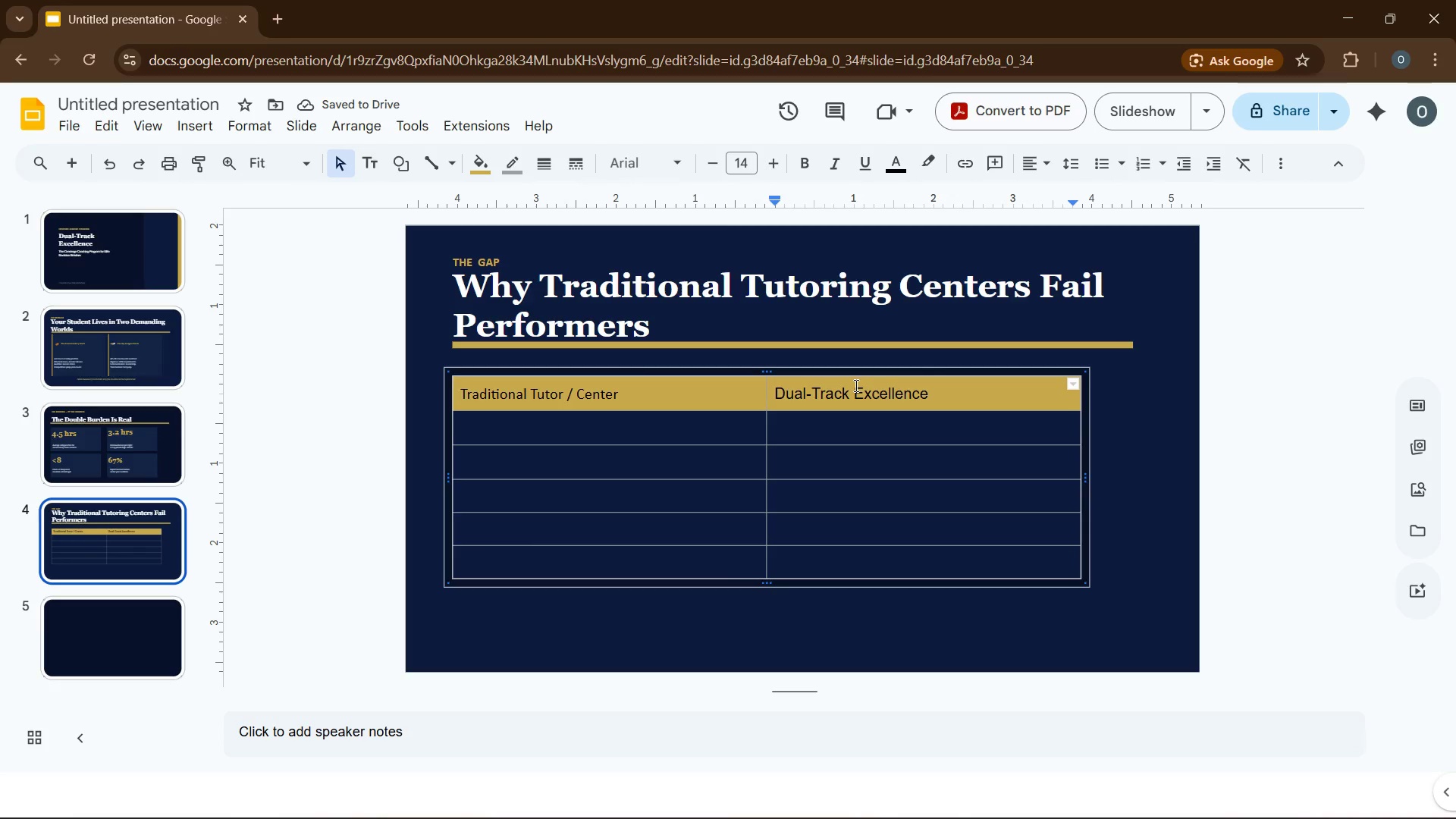 
key(Control+A)
 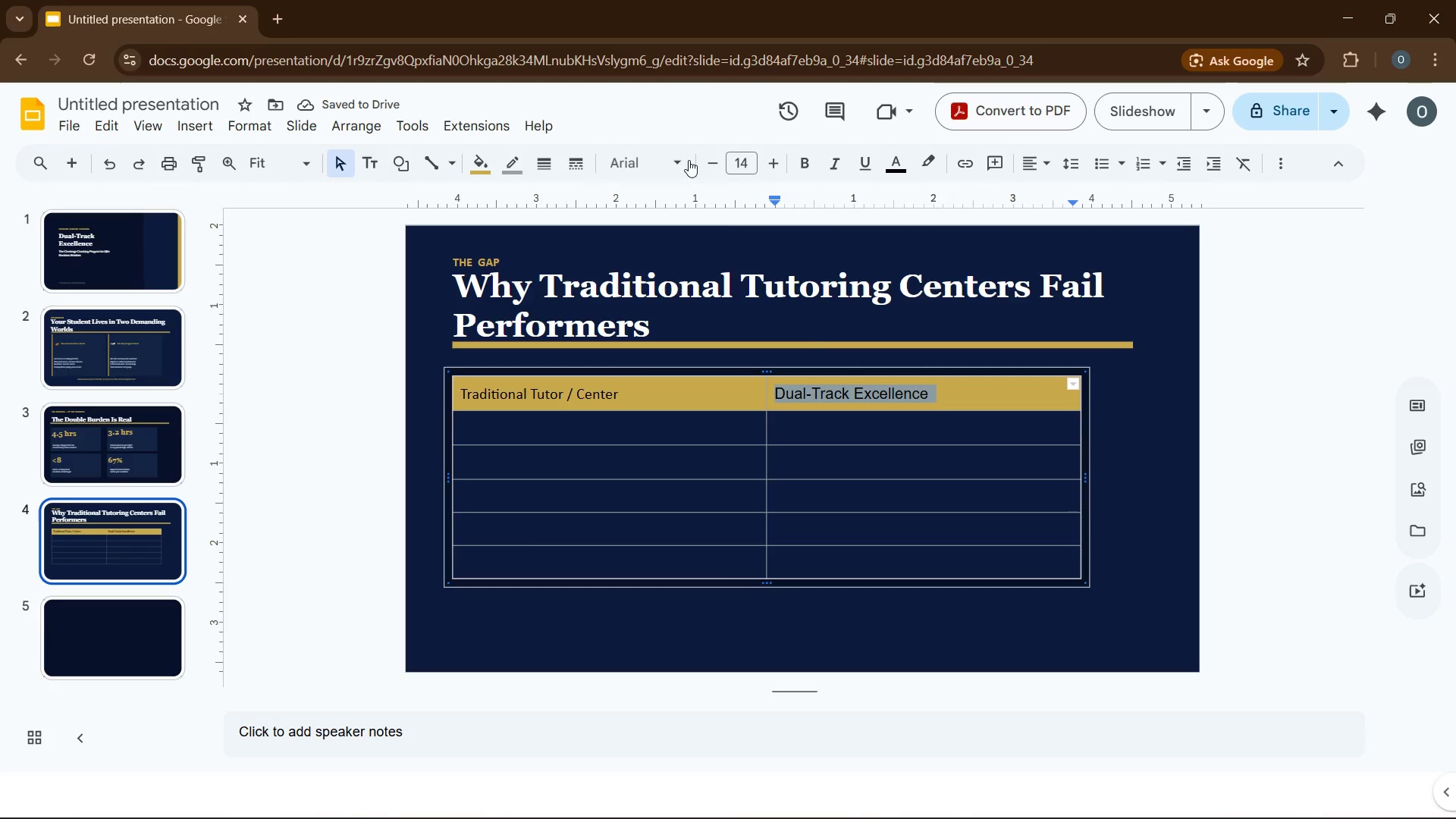 
left_click([652, 163])
 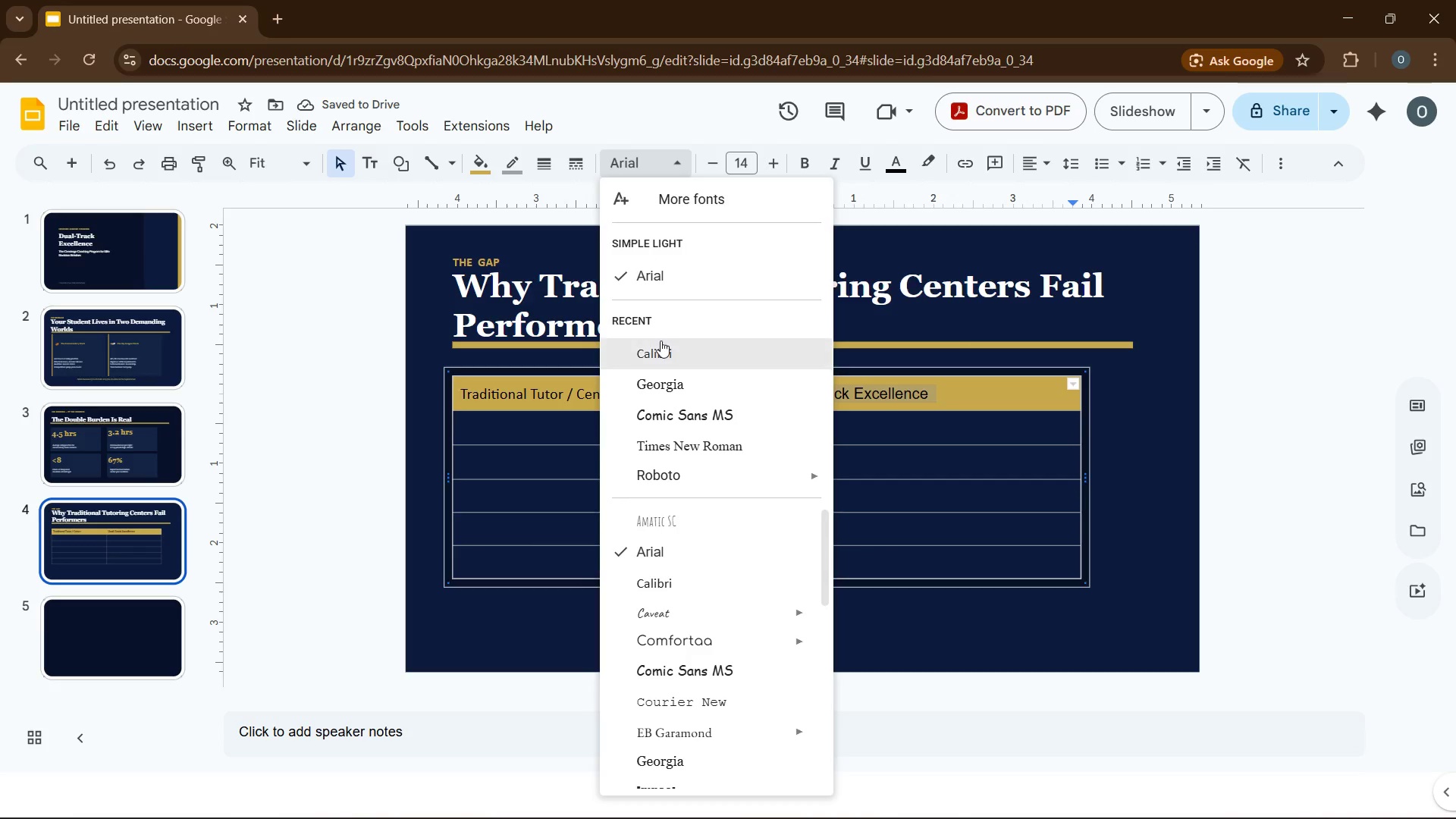 
left_click([664, 344])
 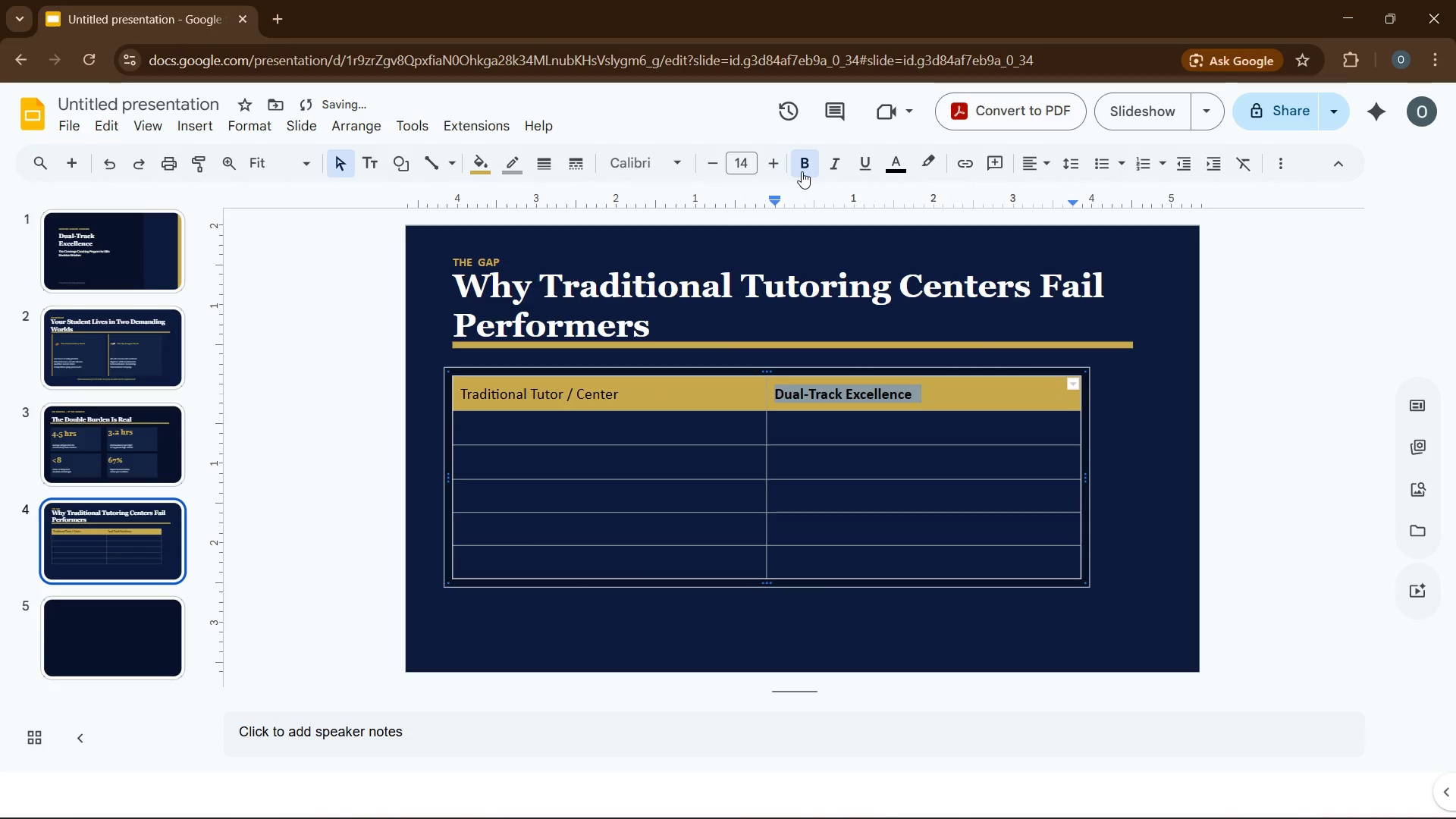 
wait(5.39)
 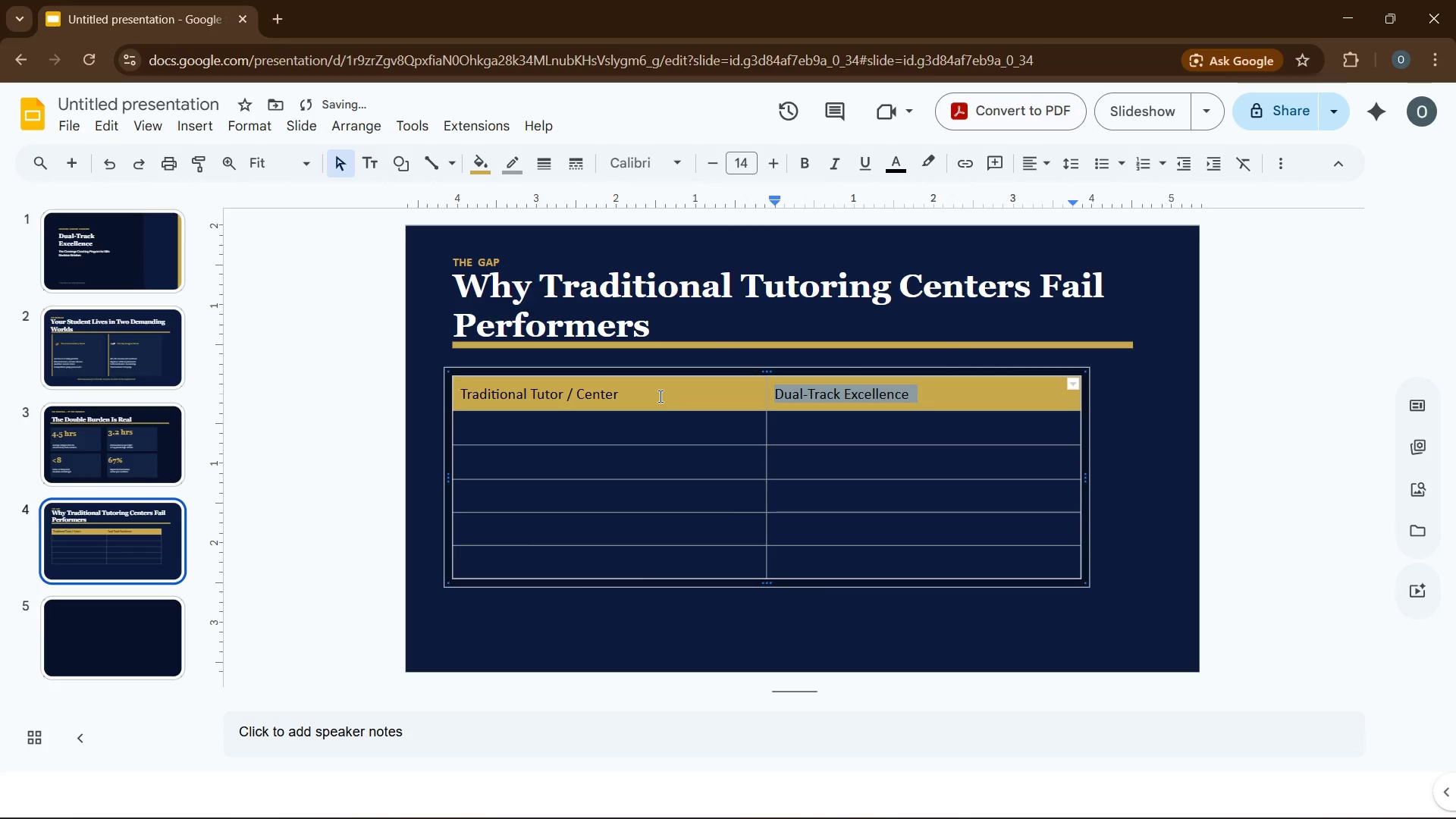 
left_click([553, 398])
 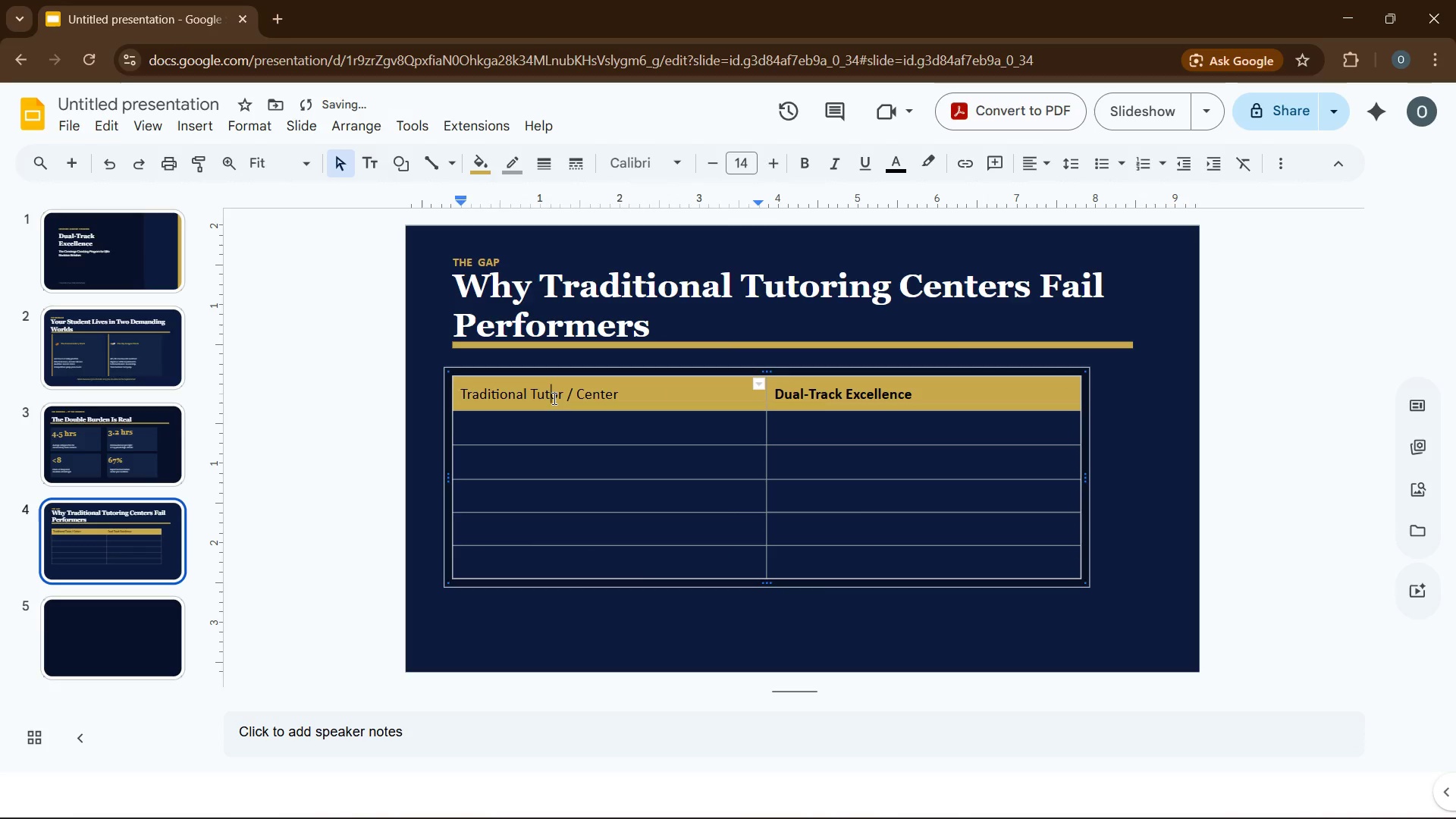 
key(Control+A)
 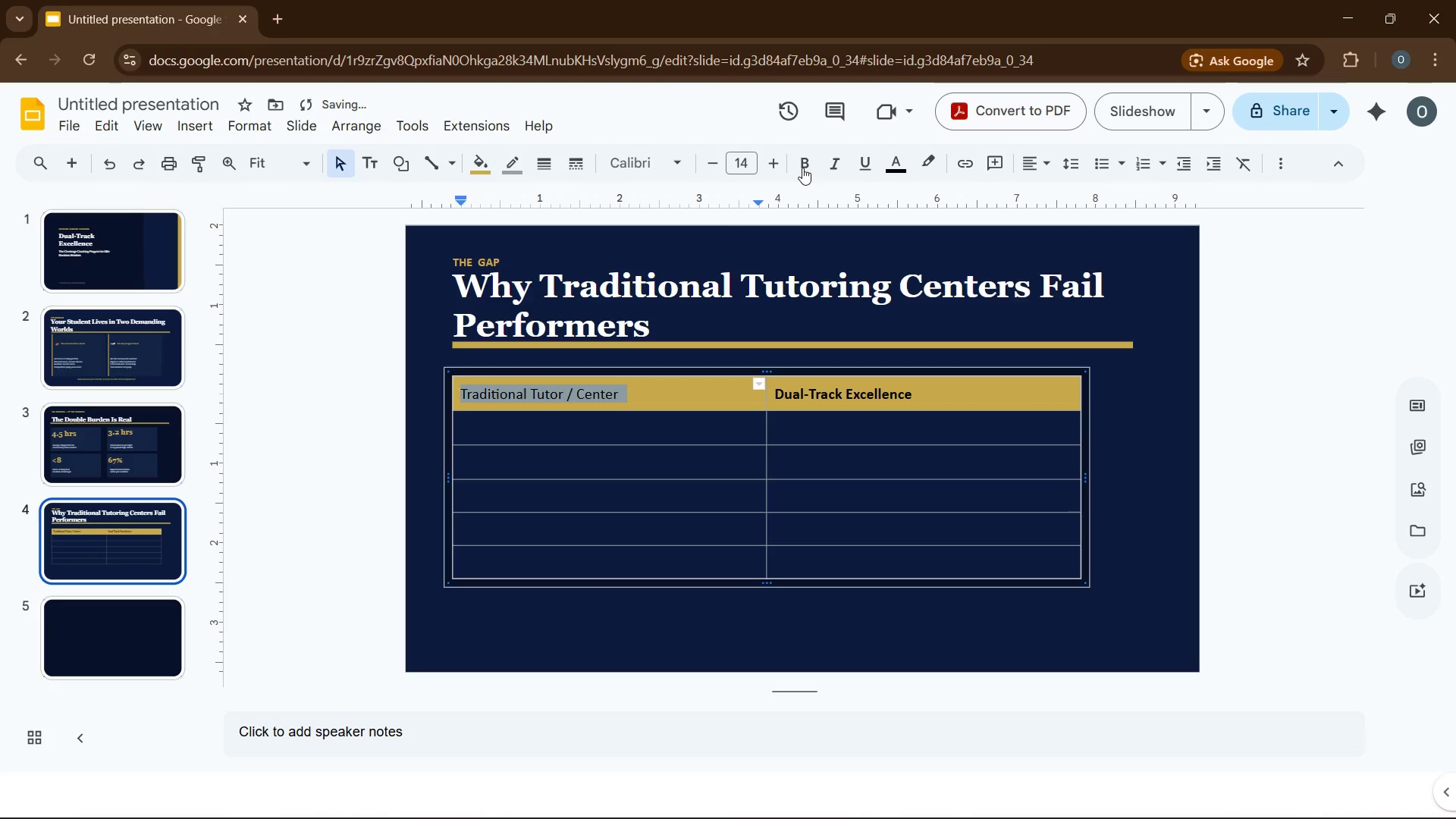 
left_click([803, 168])
 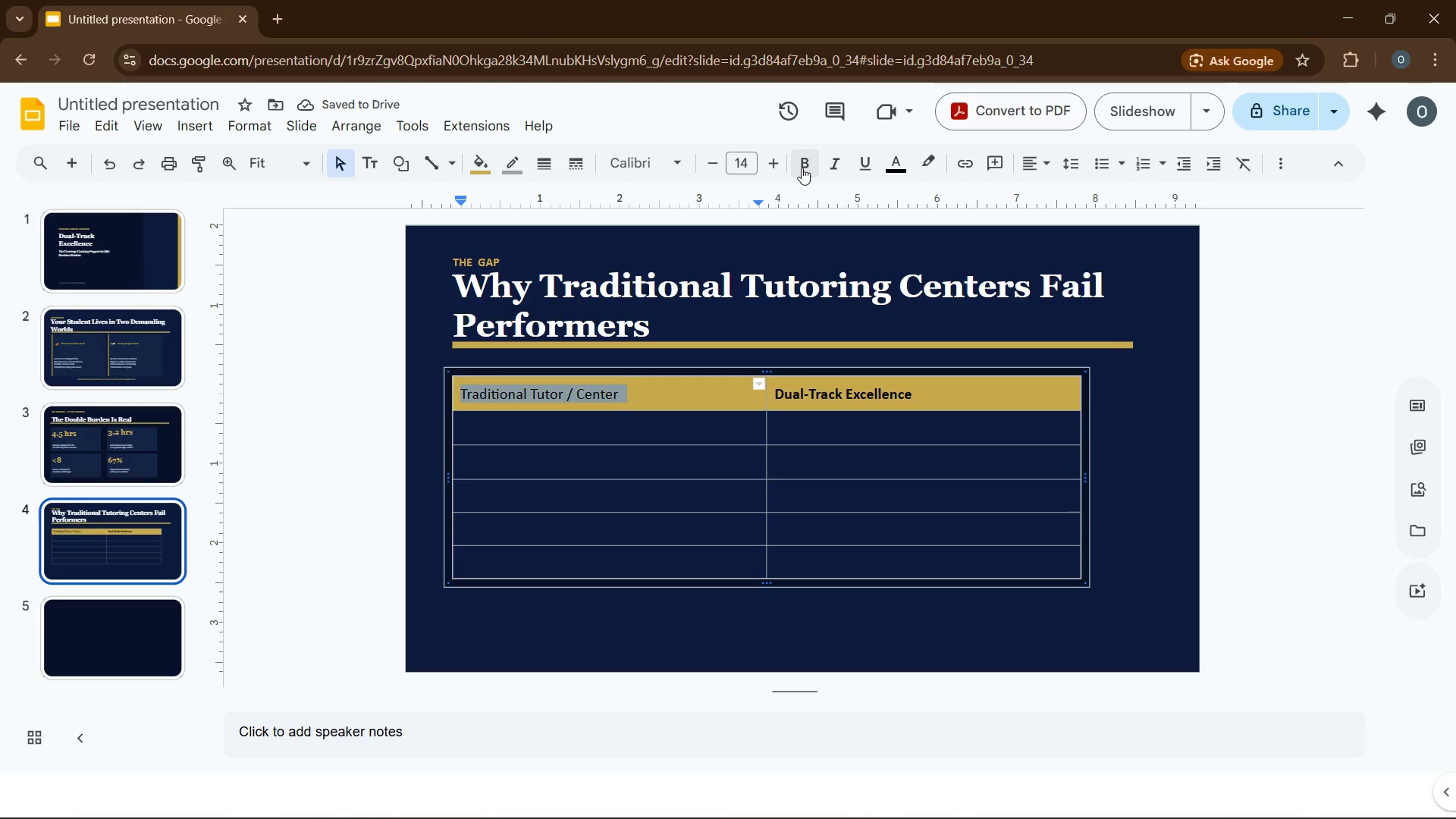 
wait(6.84)
 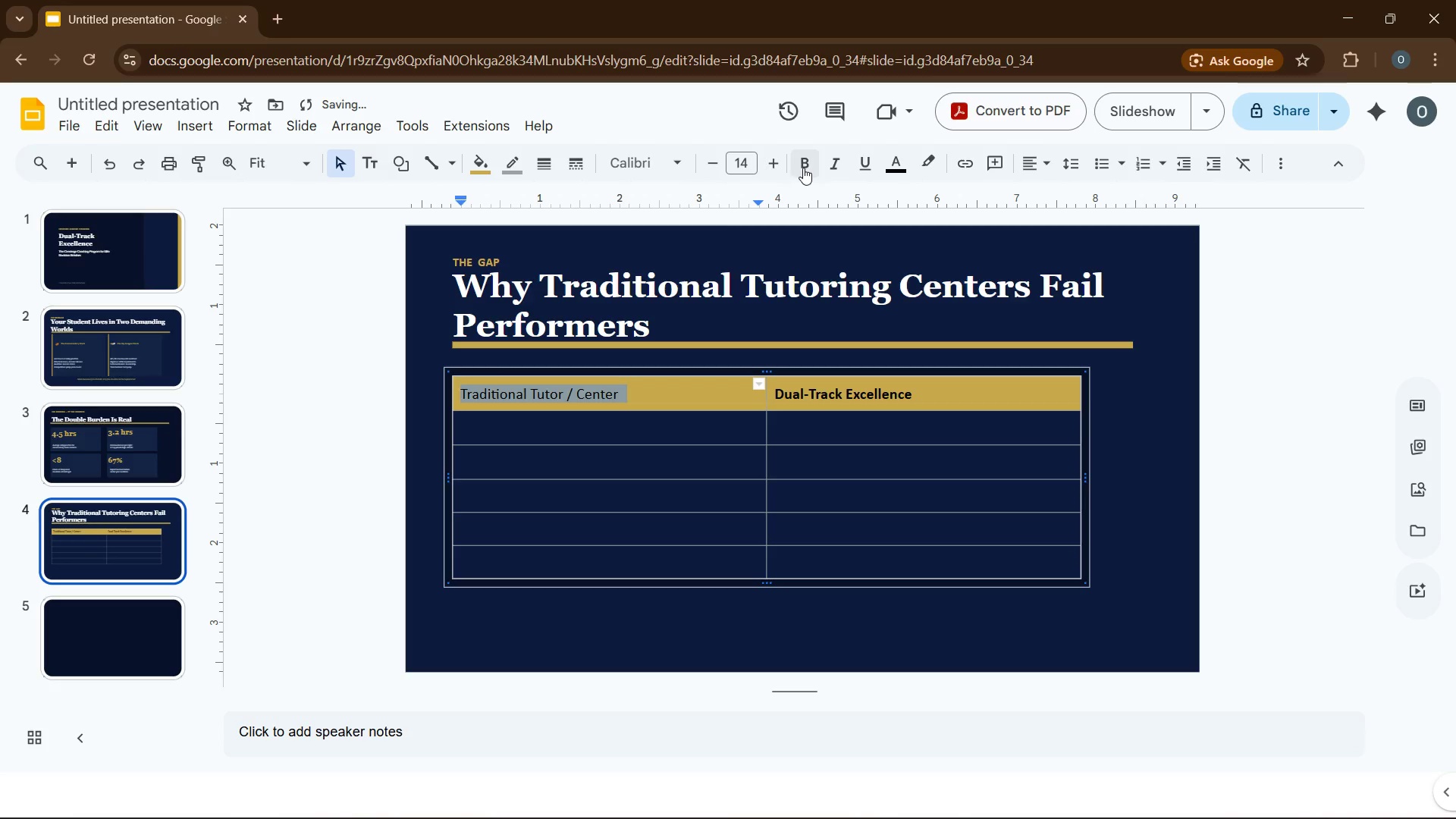 
left_click([808, 162])
 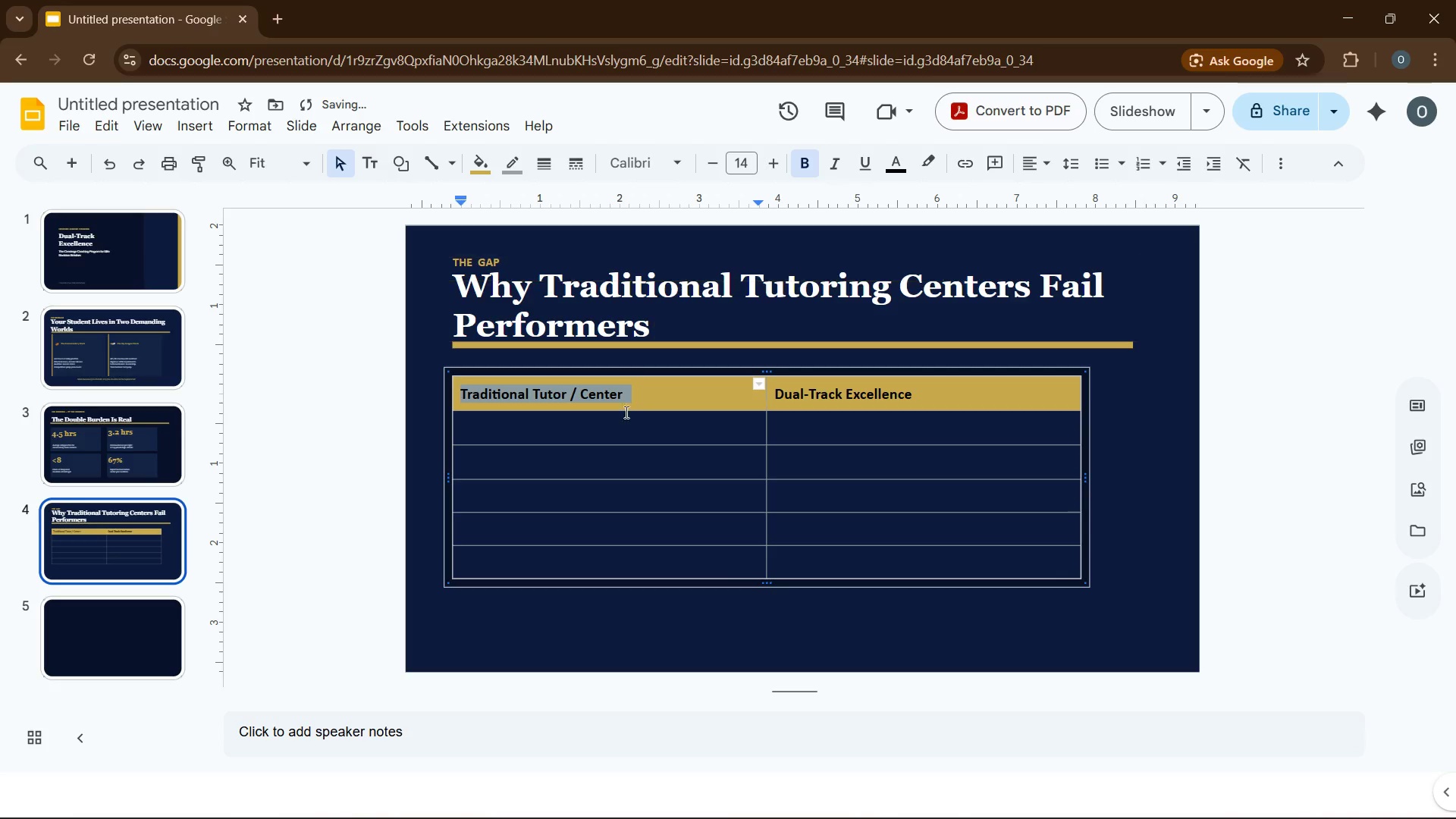 
left_click([623, 419])
 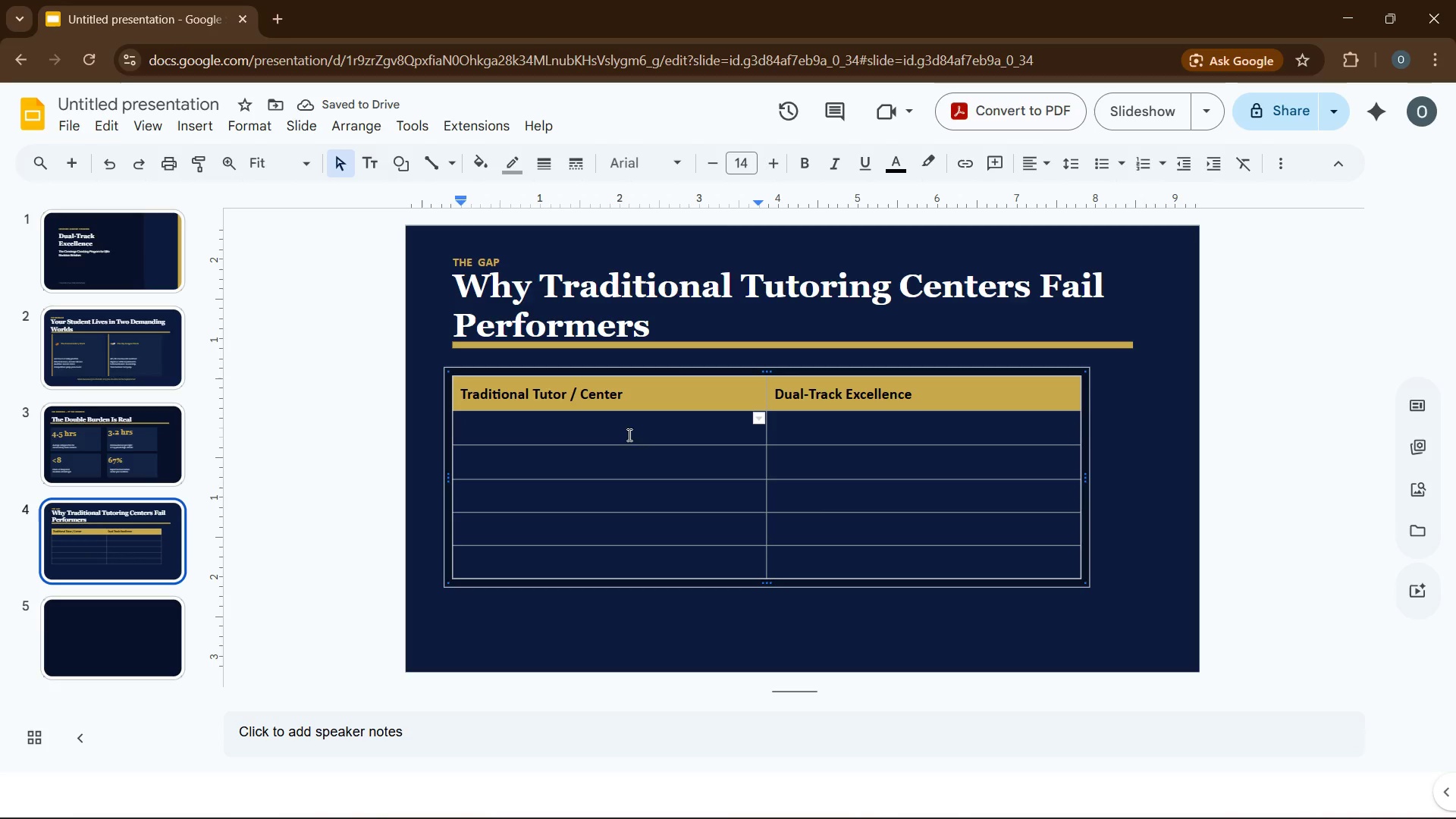 
type(Generic academic content)
key(Tab)
type(Music-aware scheduling )
 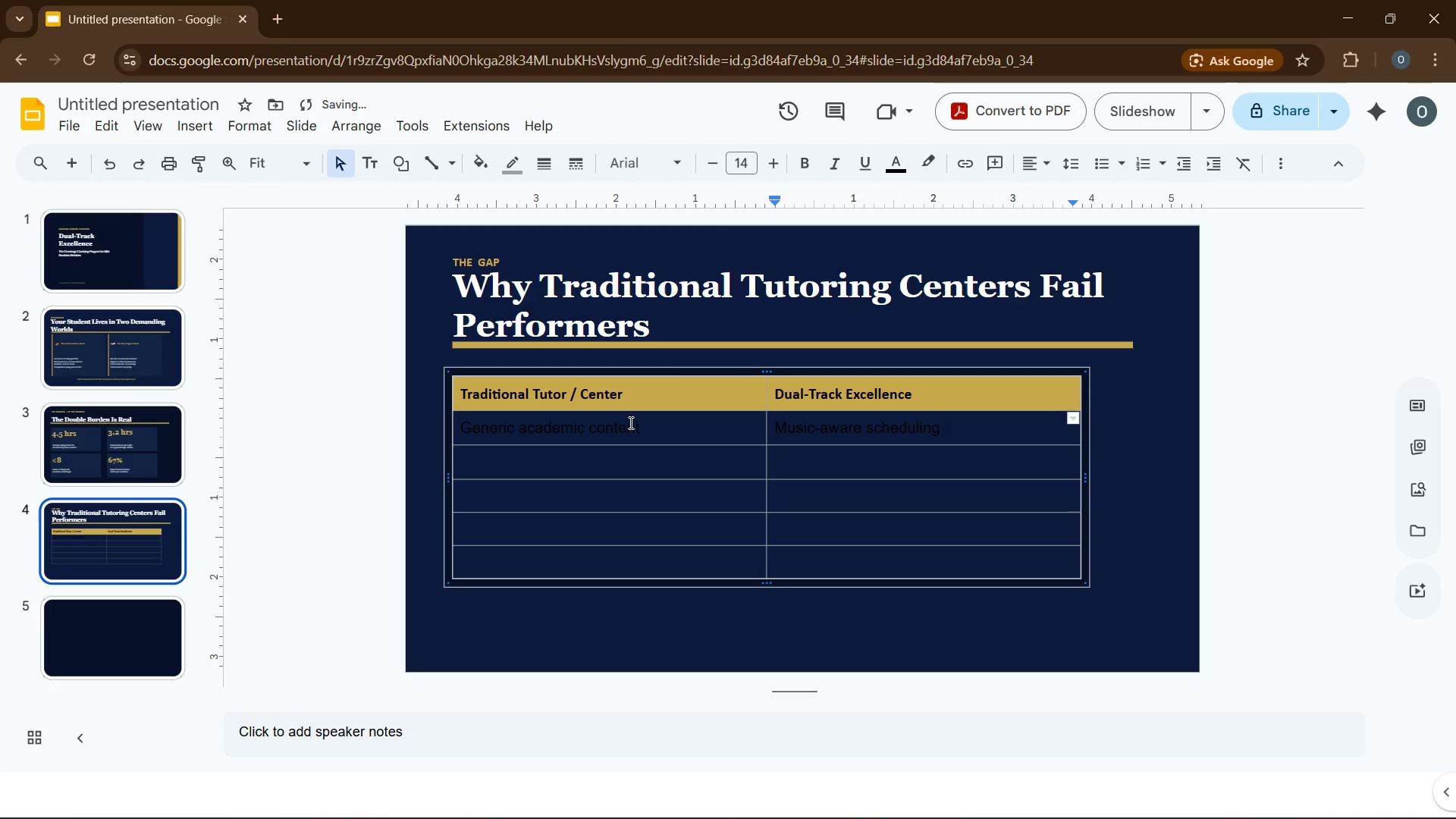 
key(Shift+ShiftLeft)
 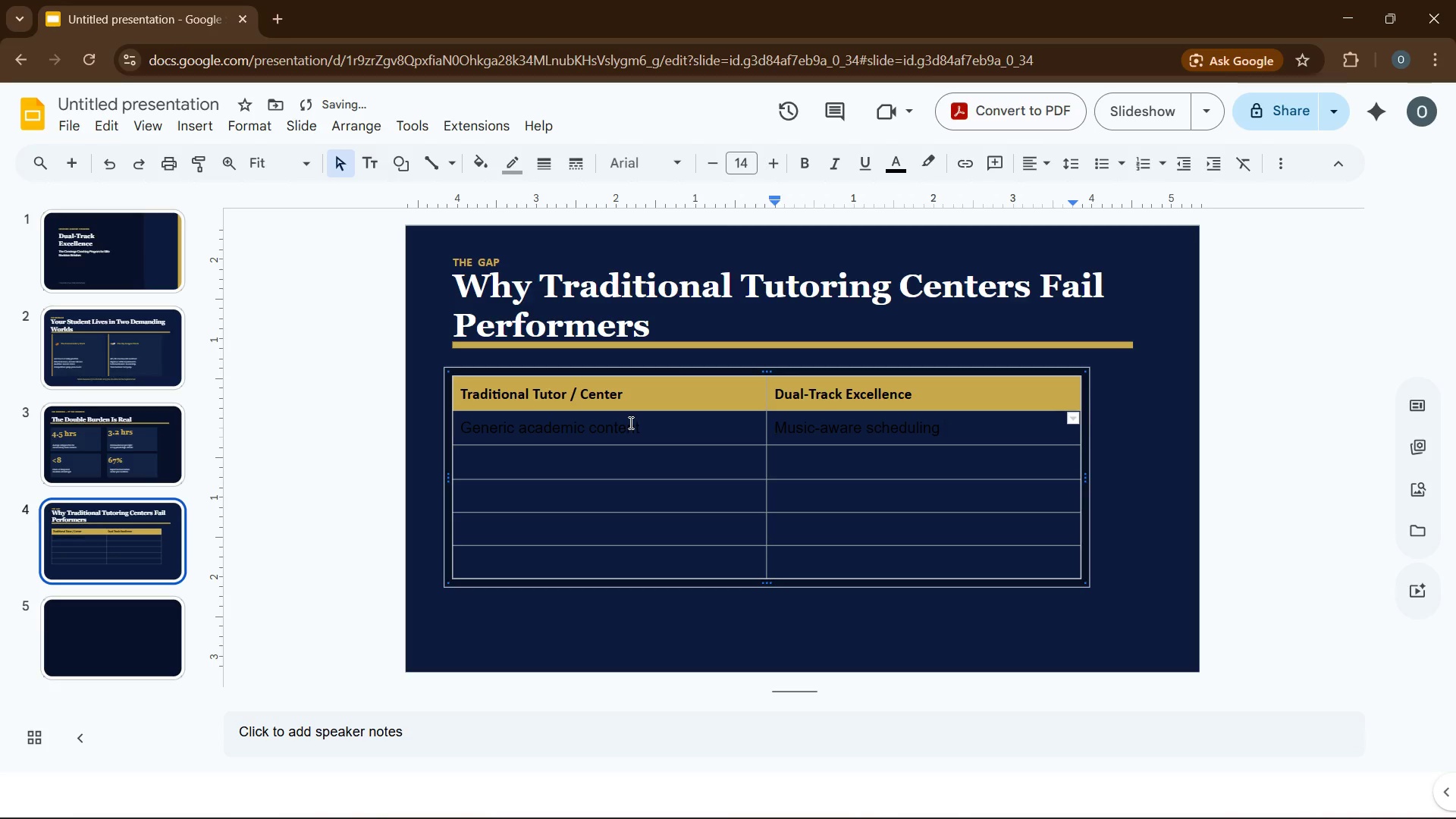 
key(Shift+7)
 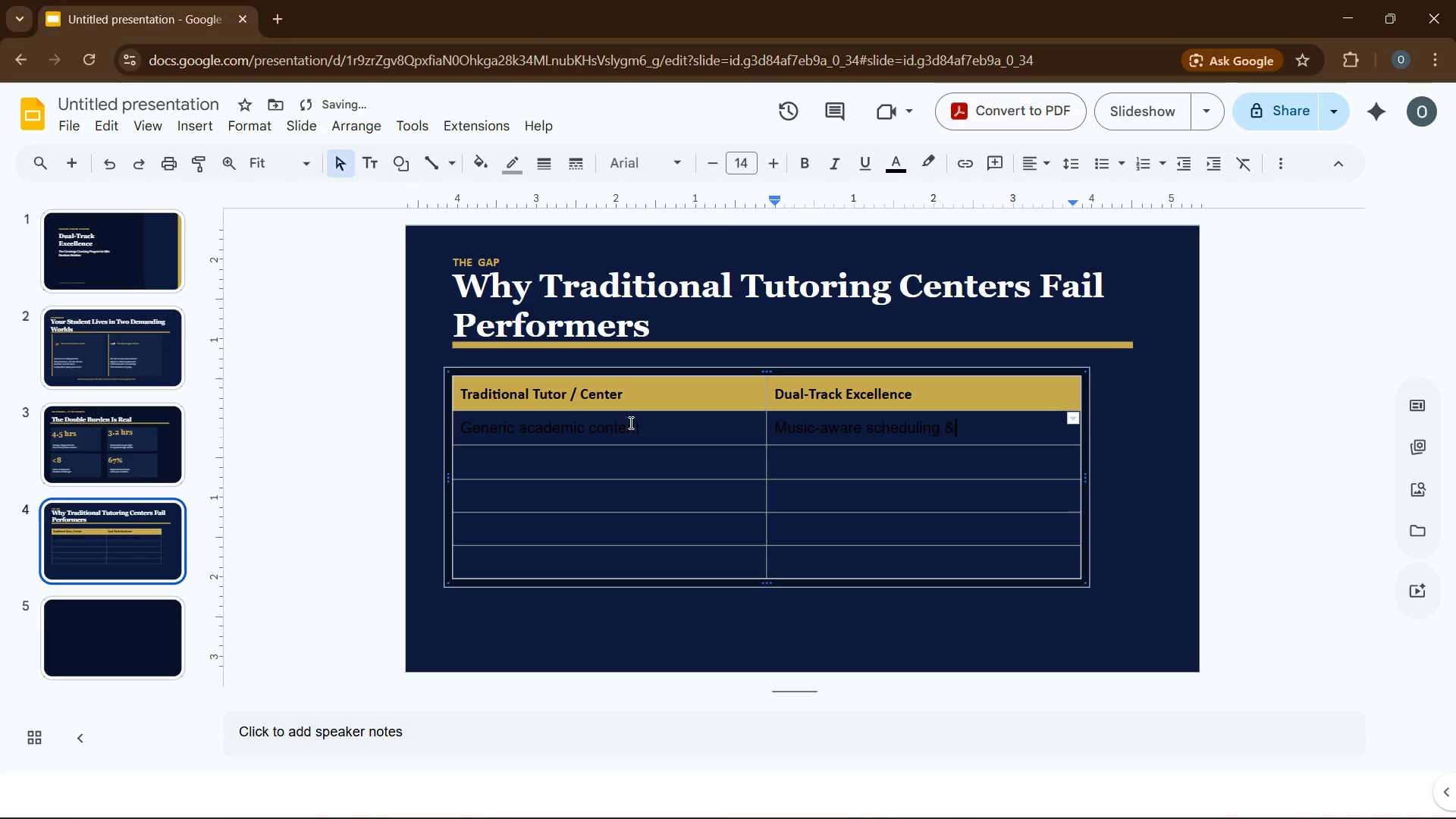 
type( curriculum)
 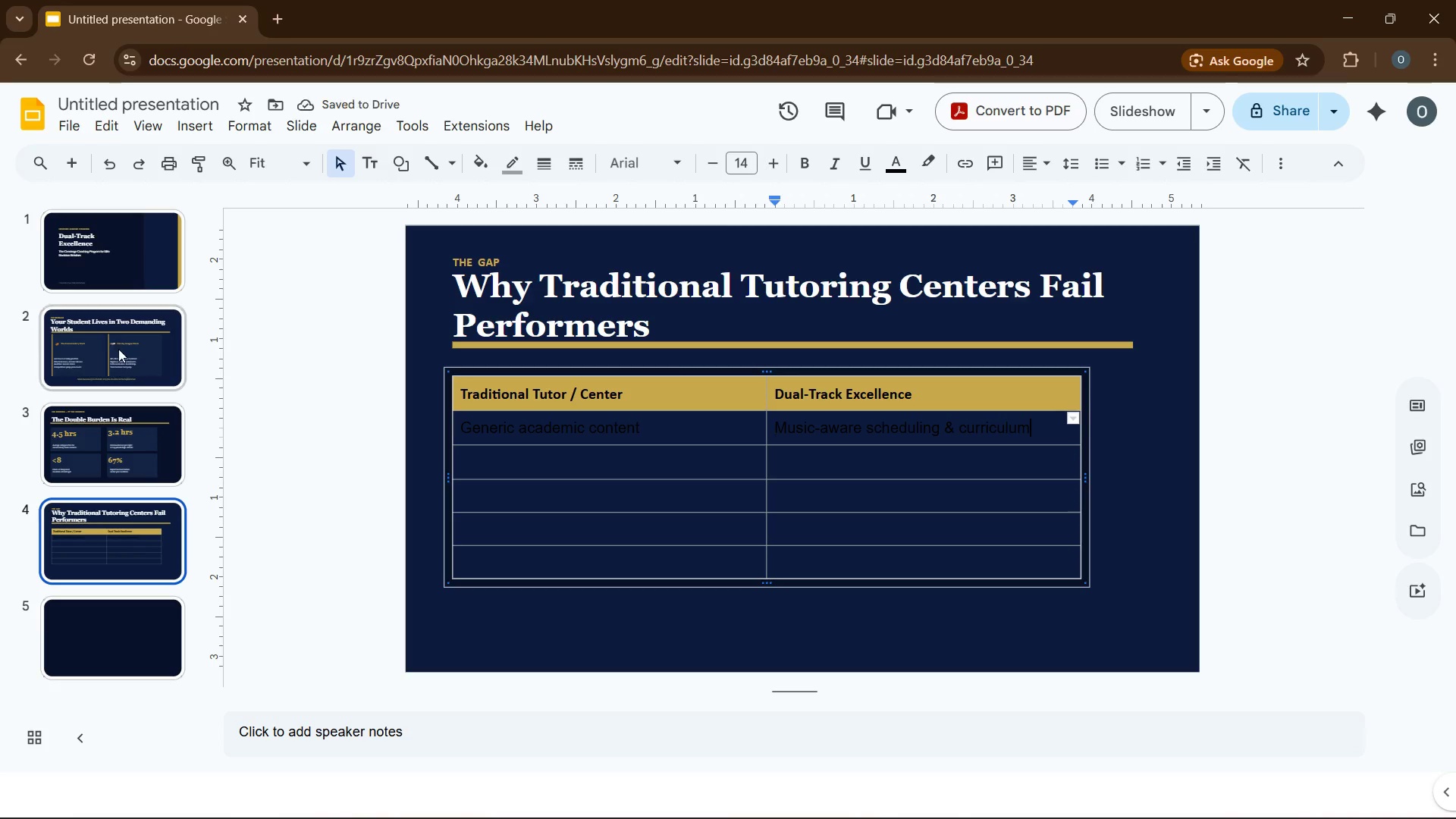 
left_click([523, 467])
 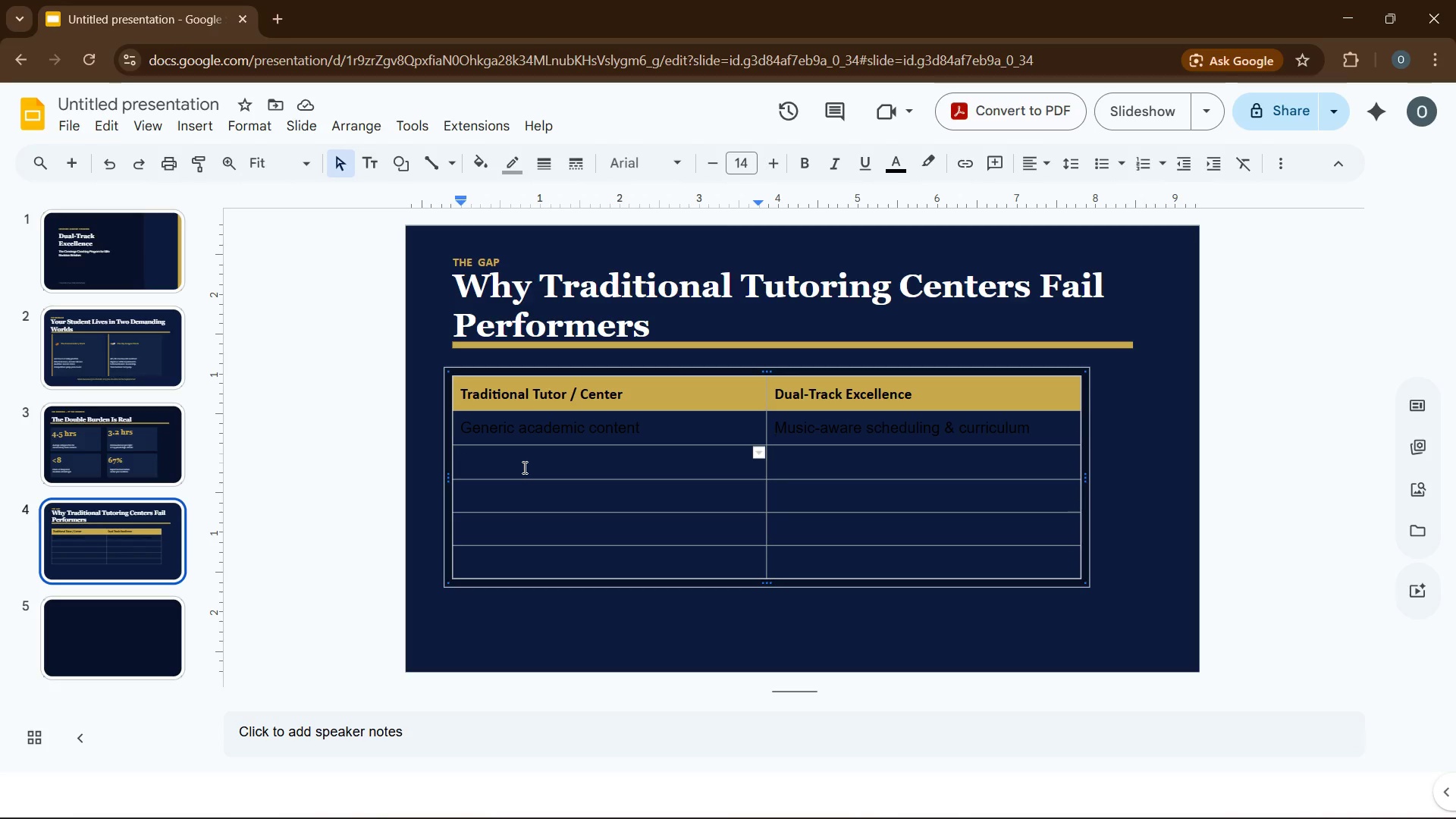 
type(Fixed session hours)
key(Tab)
type(fles )
key(Backspace)
key(Backspace)
type(x sessions around audition calendar)
 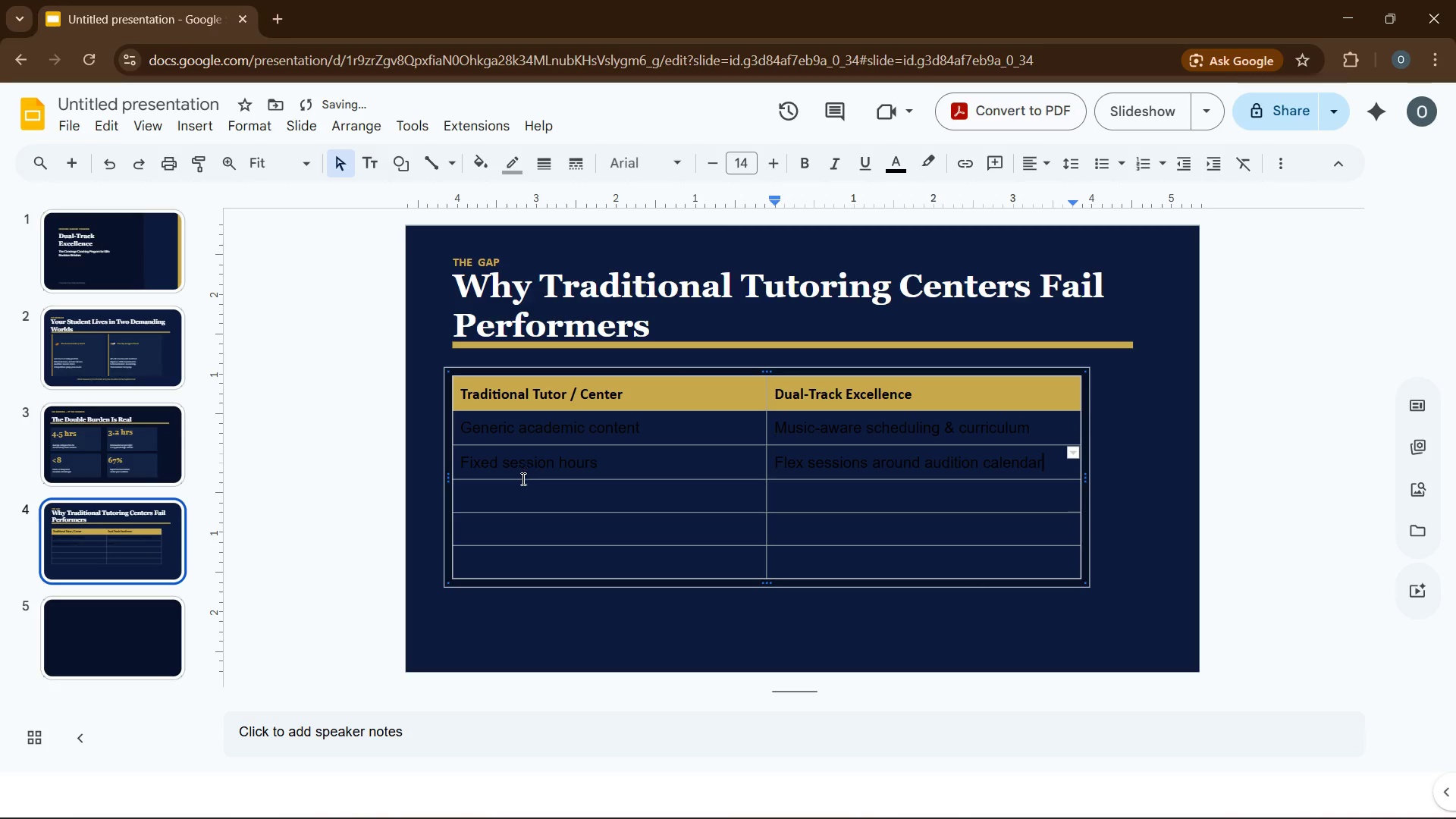 
left_click([522, 495])
 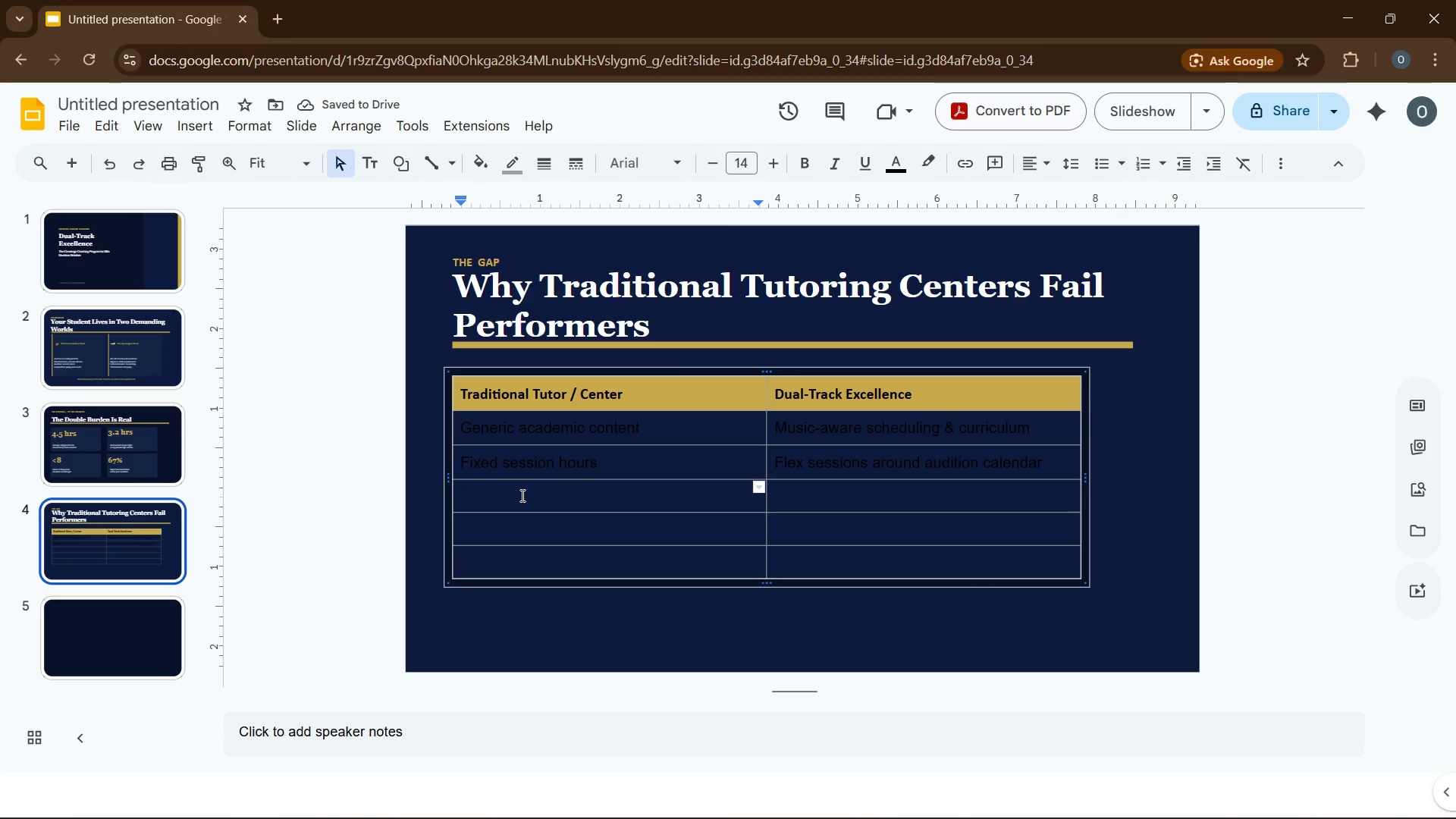 
type(No awareness of performance stress)
key(Tab)
type(integrated mental-performance coaching)
 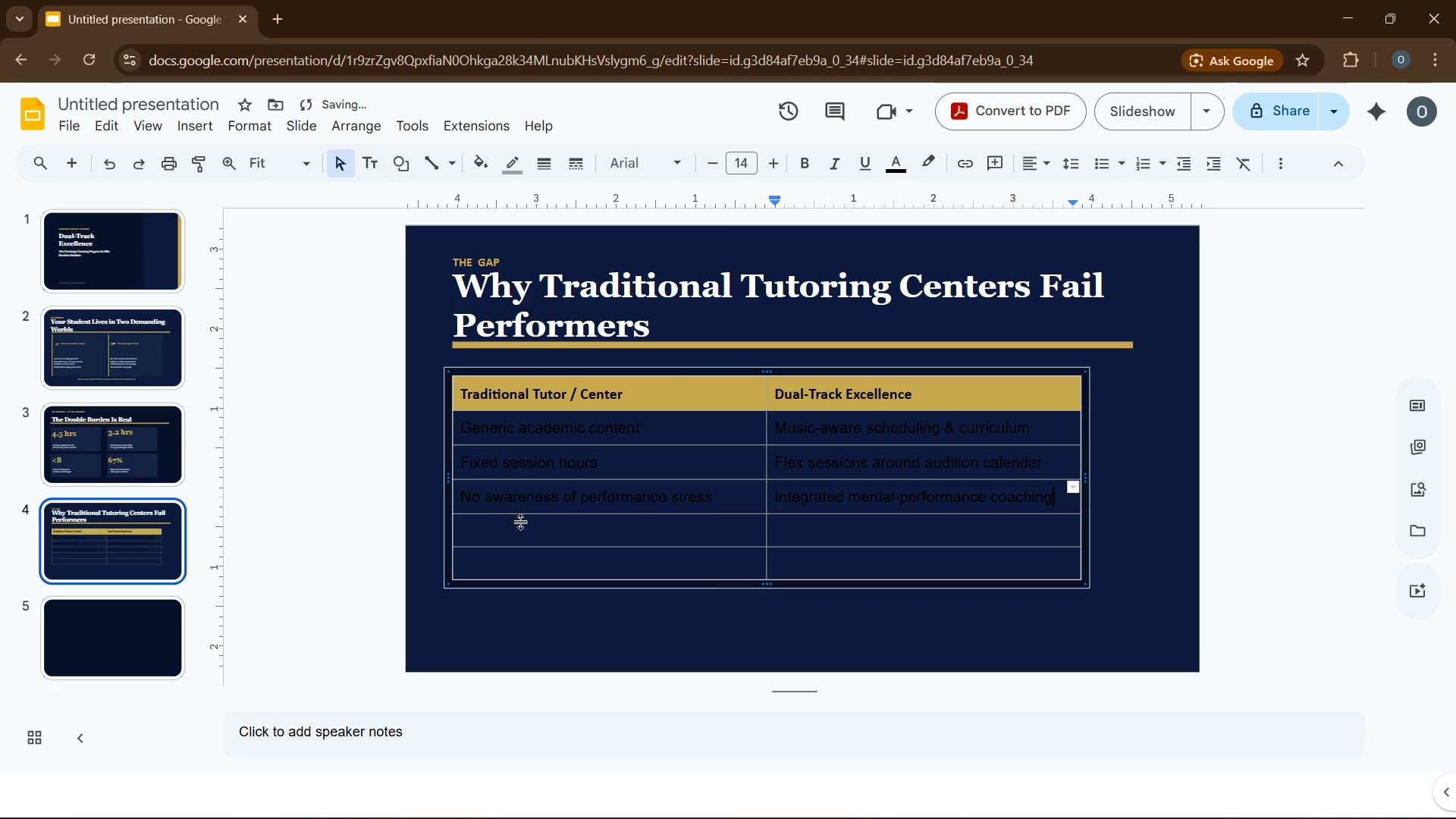 
left_click([523, 526])
 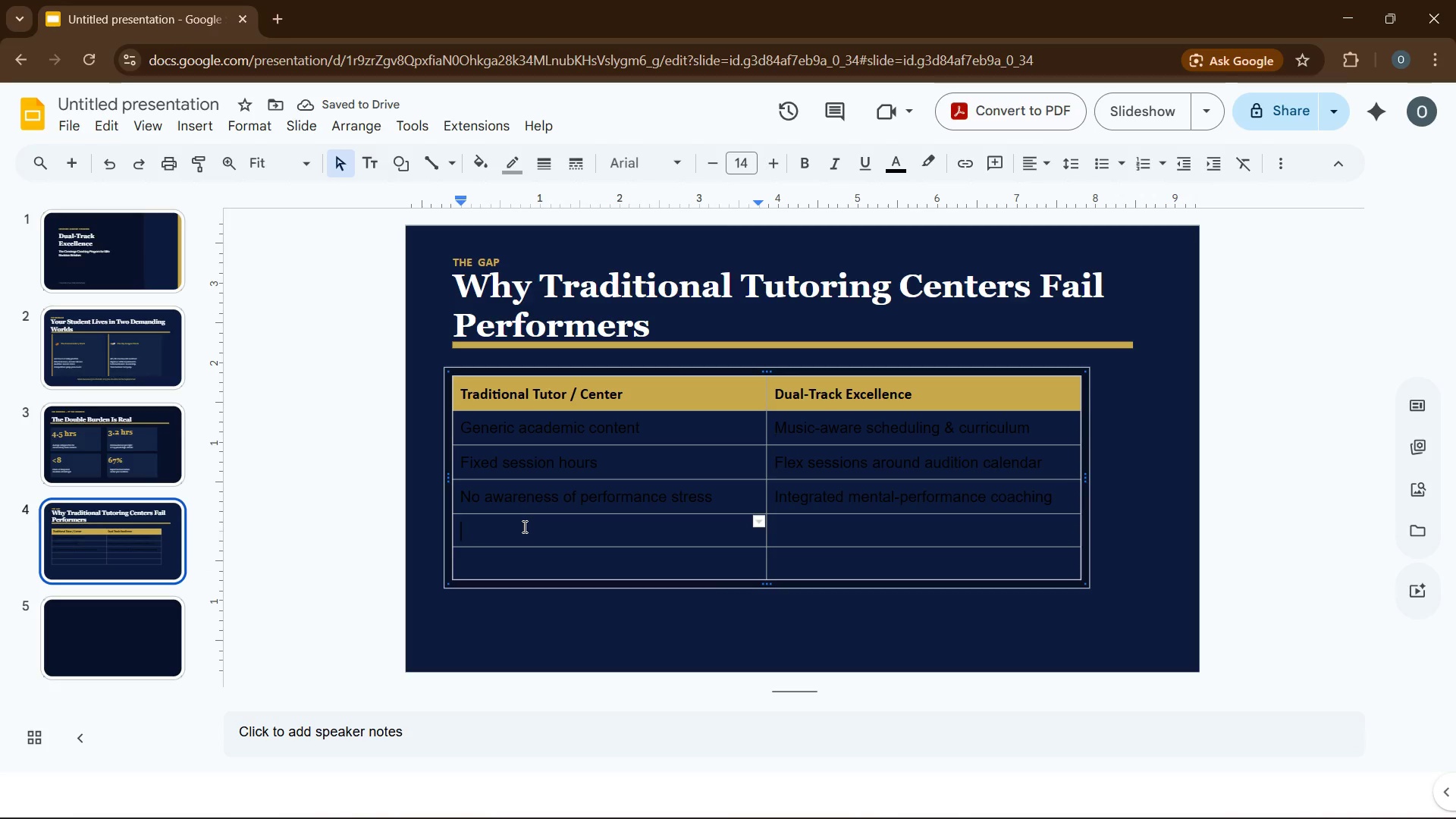 
type(one-size fits-all ttsprp)
key(Tab)
type(conservatoryapplication essay & portfolio)
 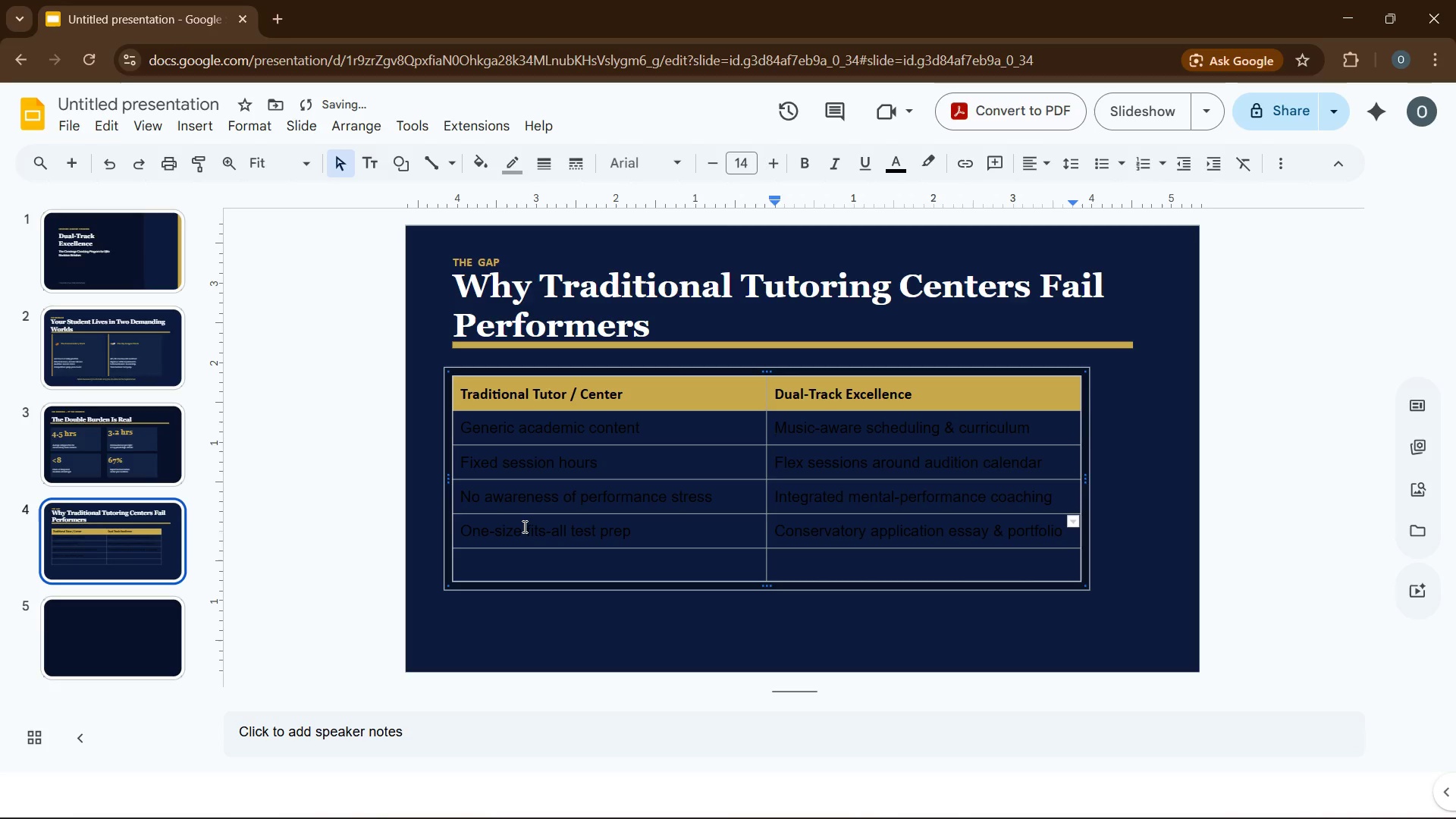 
wait(5.89)
 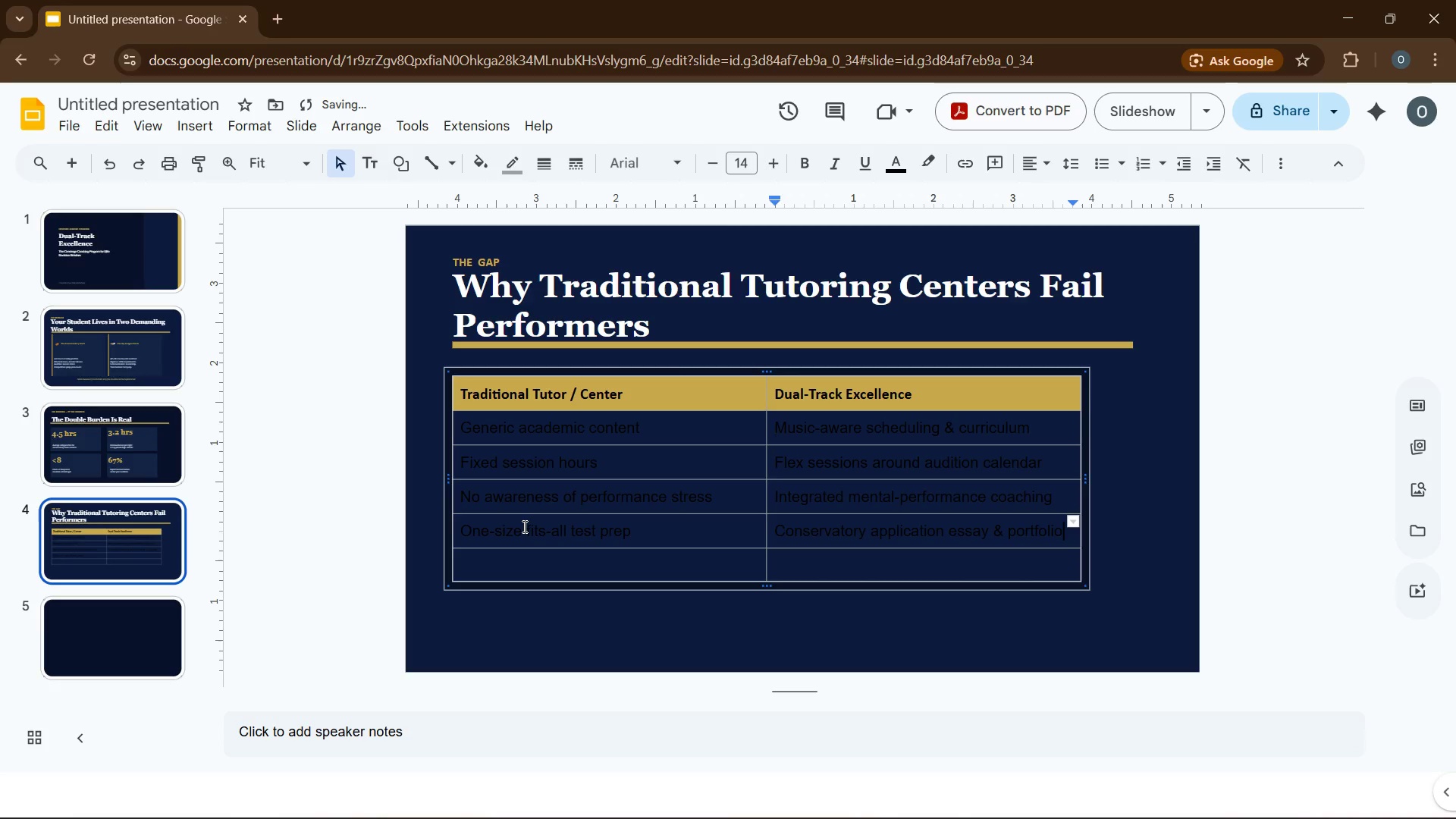 
type( support)
 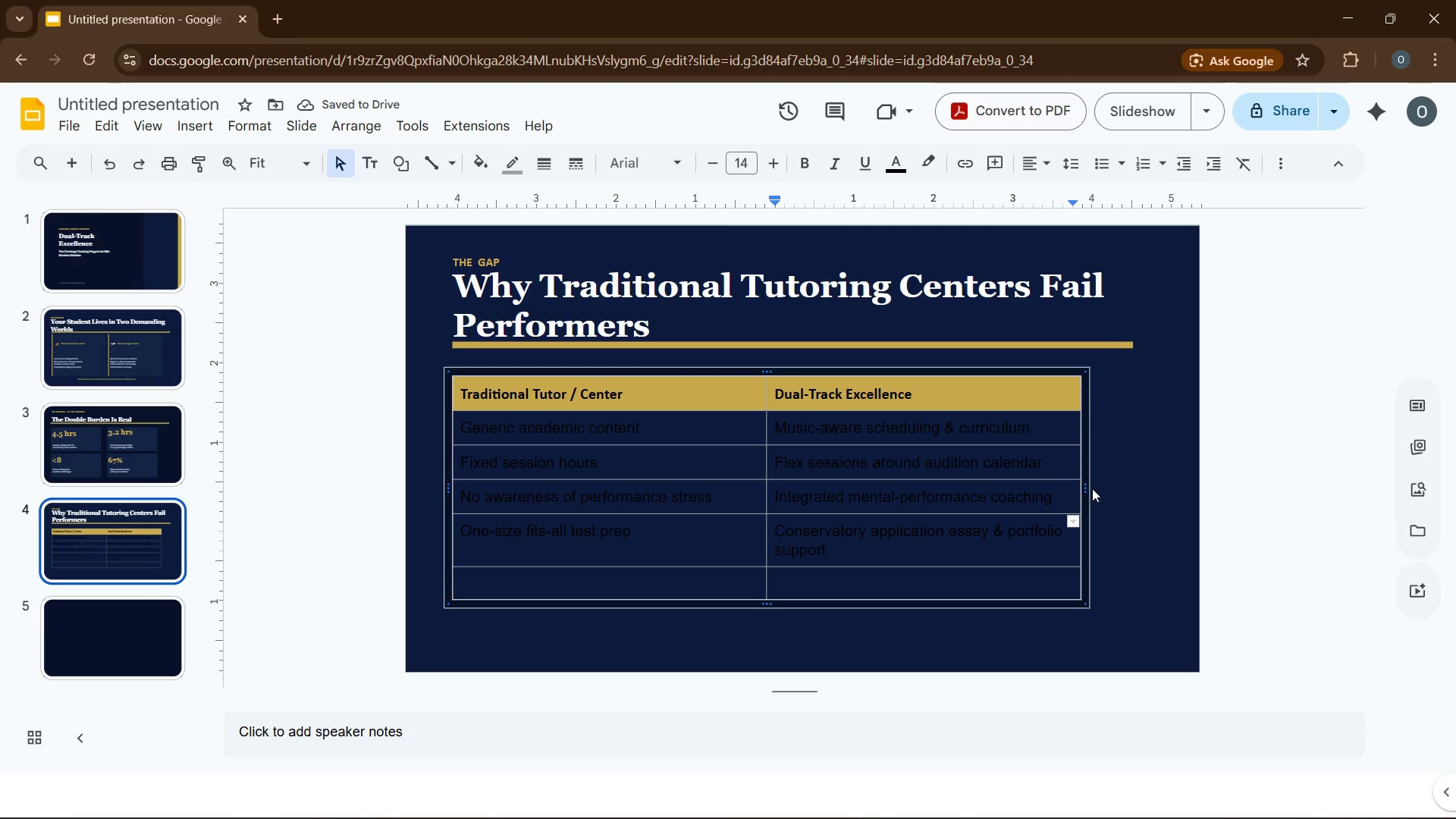 
left_click_drag(start_coordinate=[1084, 488], to_coordinate=[1105, 488])
 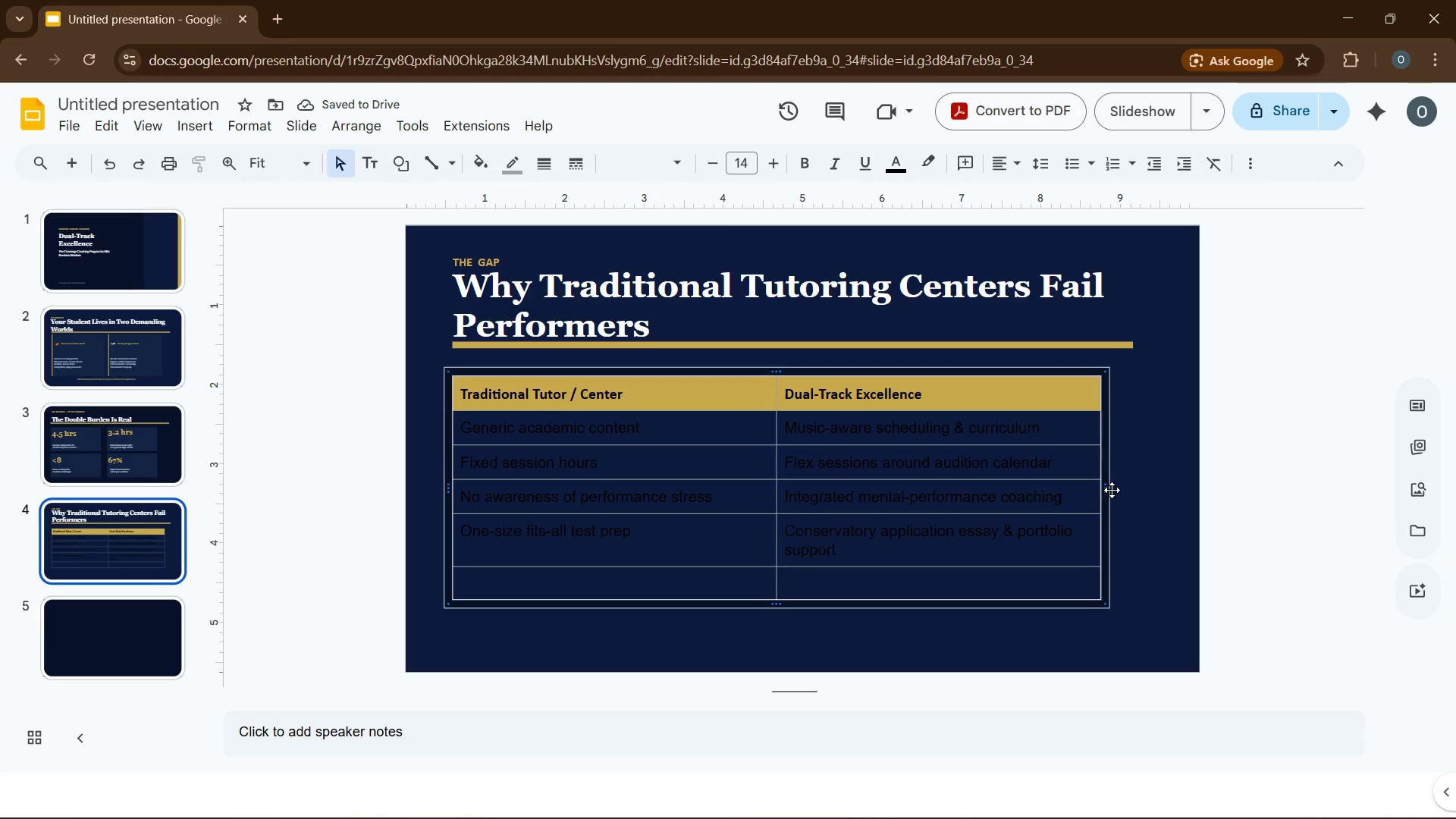 
wait(5.52)
 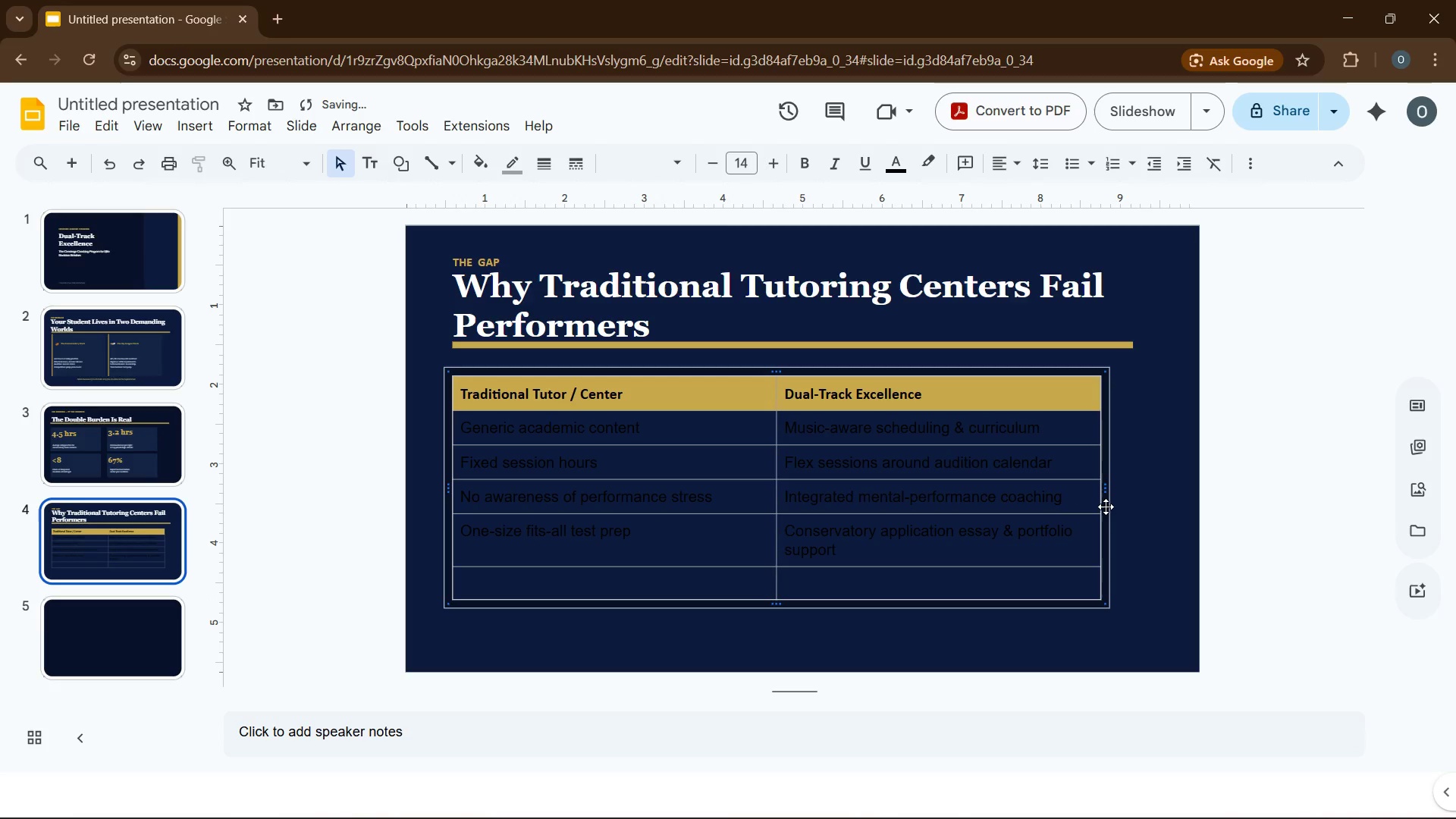 
left_click([570, 585])
 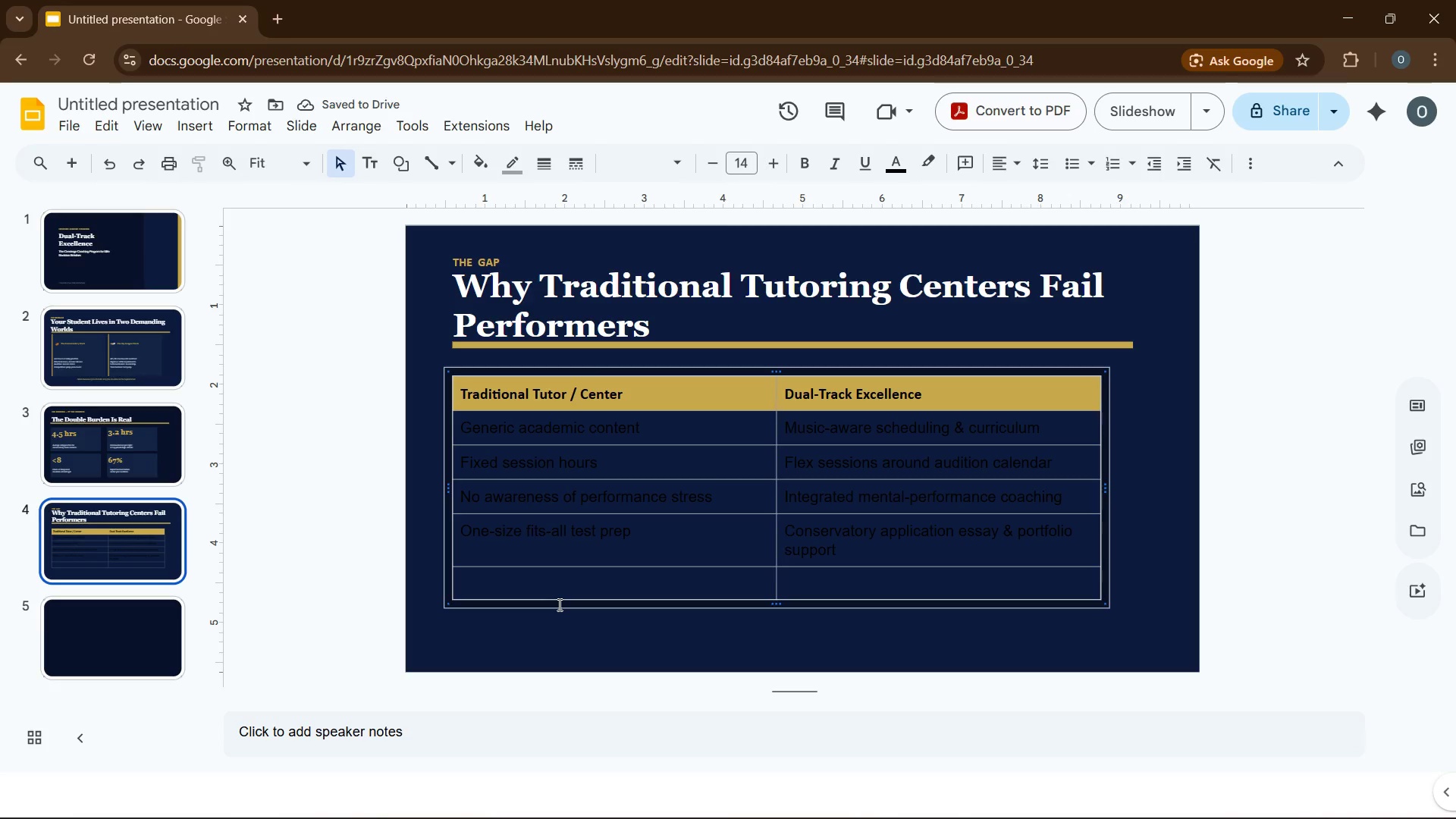 
wait(7.95)
 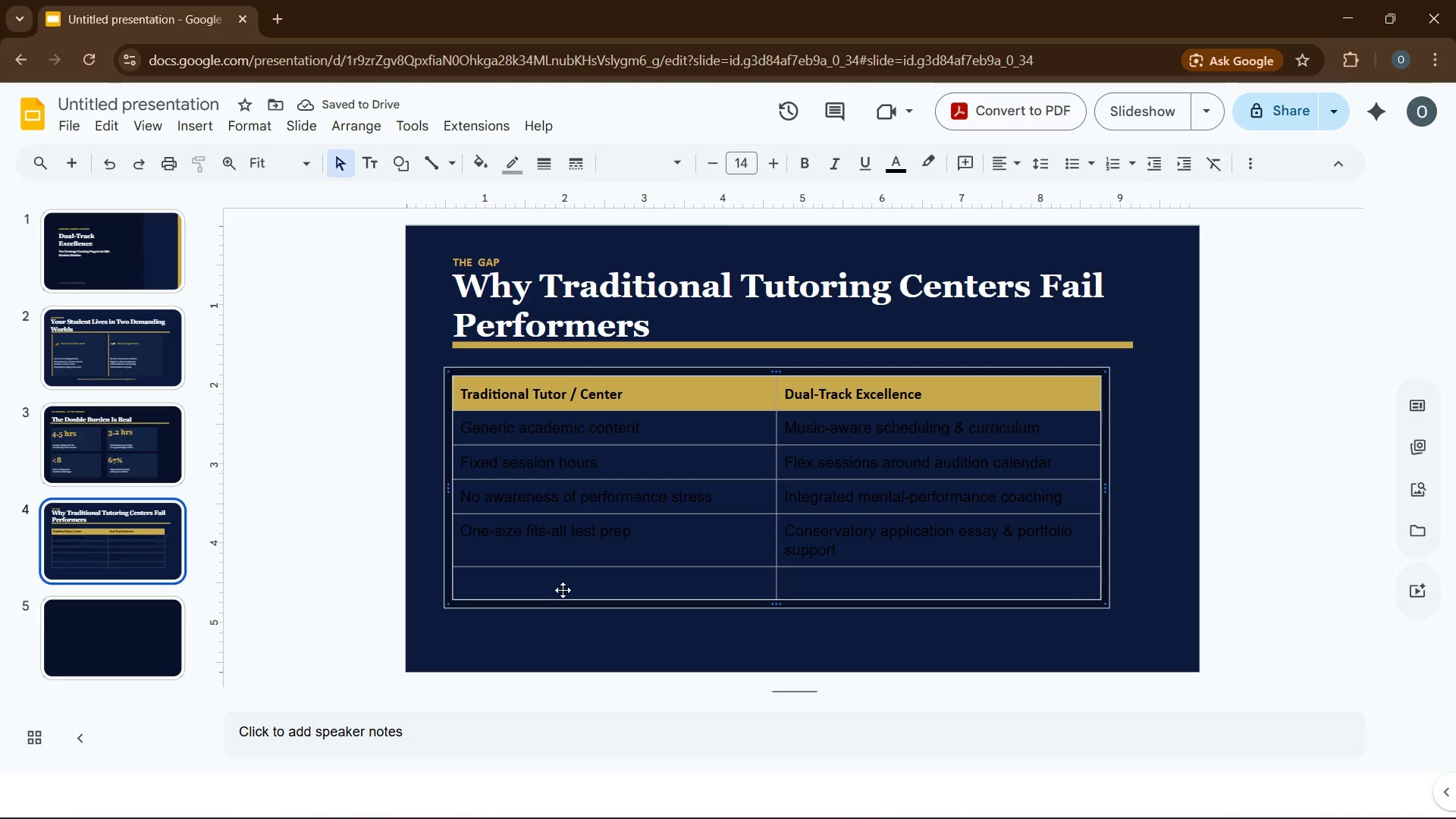 
left_click([556, 582])
 